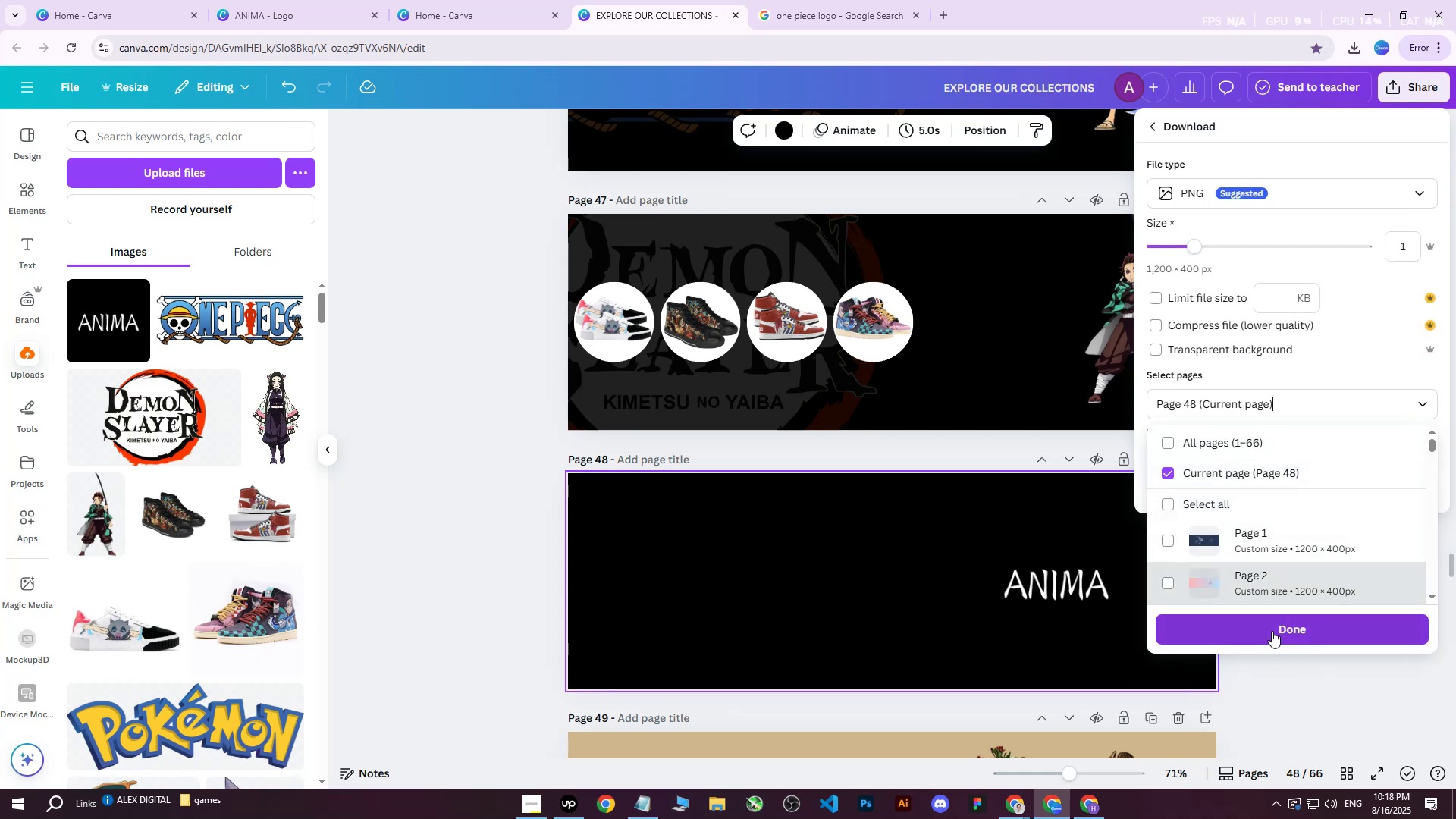 
triple_click([1272, 631])
 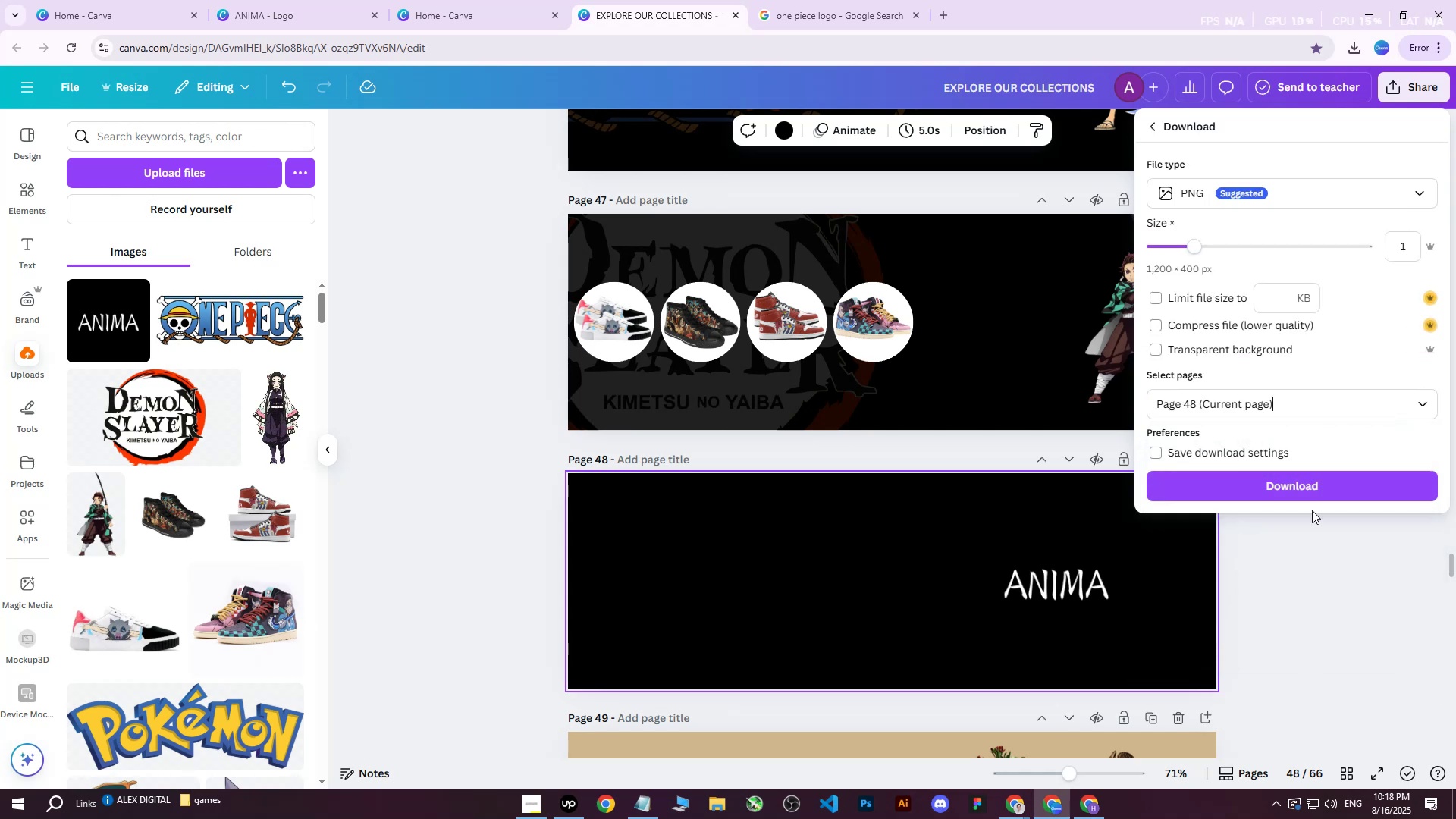 
left_click([1313, 484])
 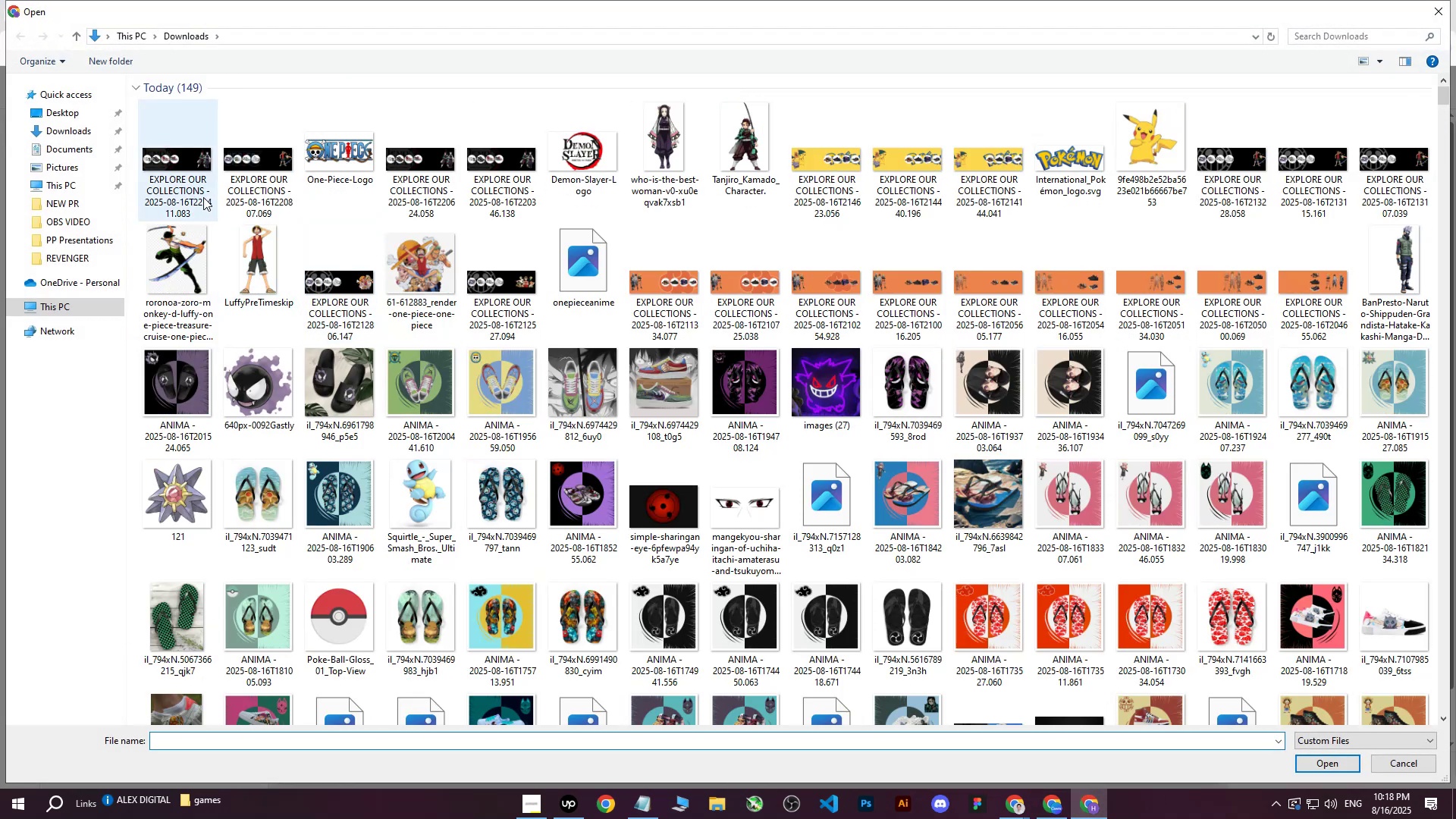 
left_click([69, 118])
 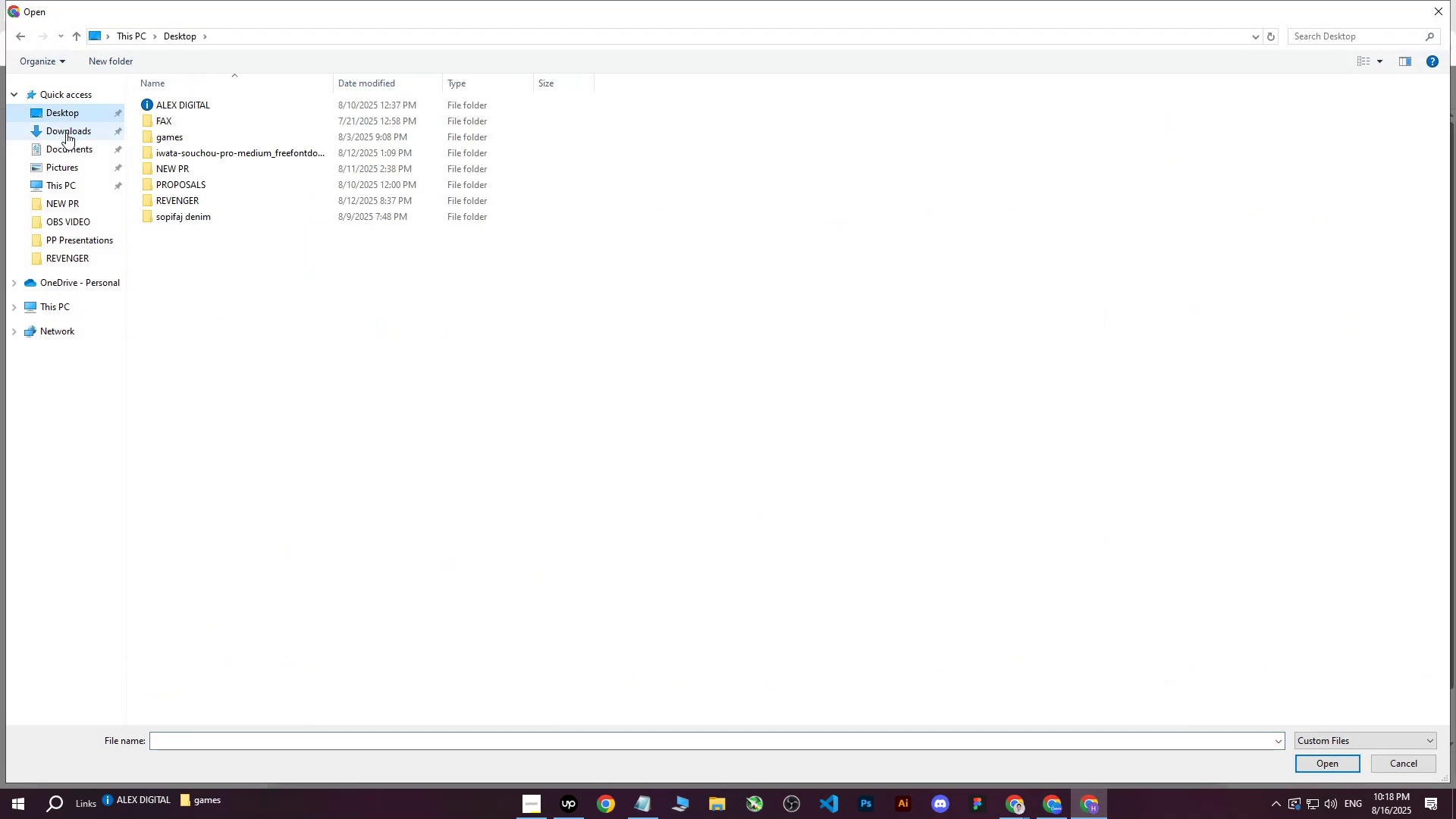 
double_click([66, 133])
 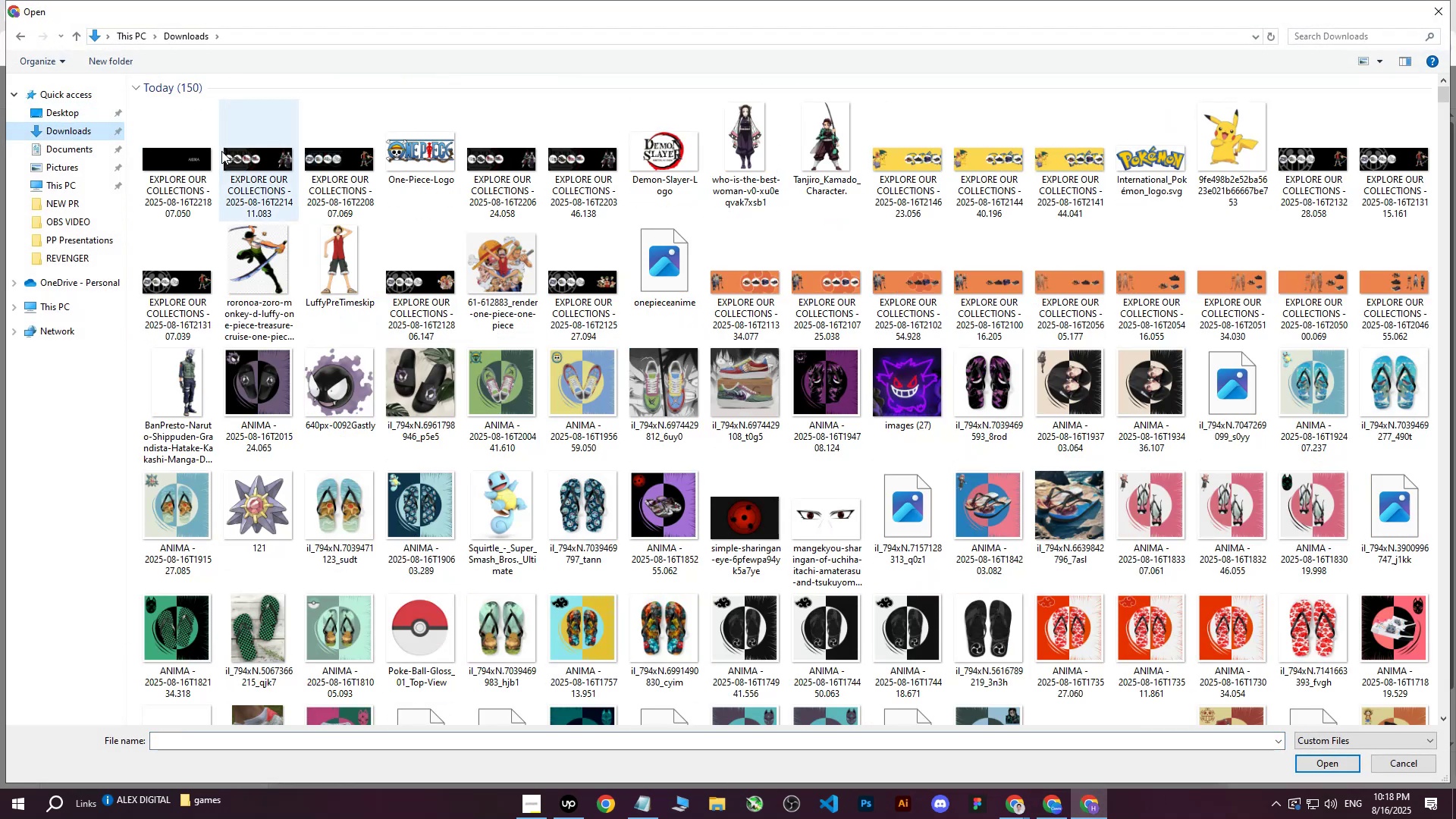 
left_click([179, 161])
 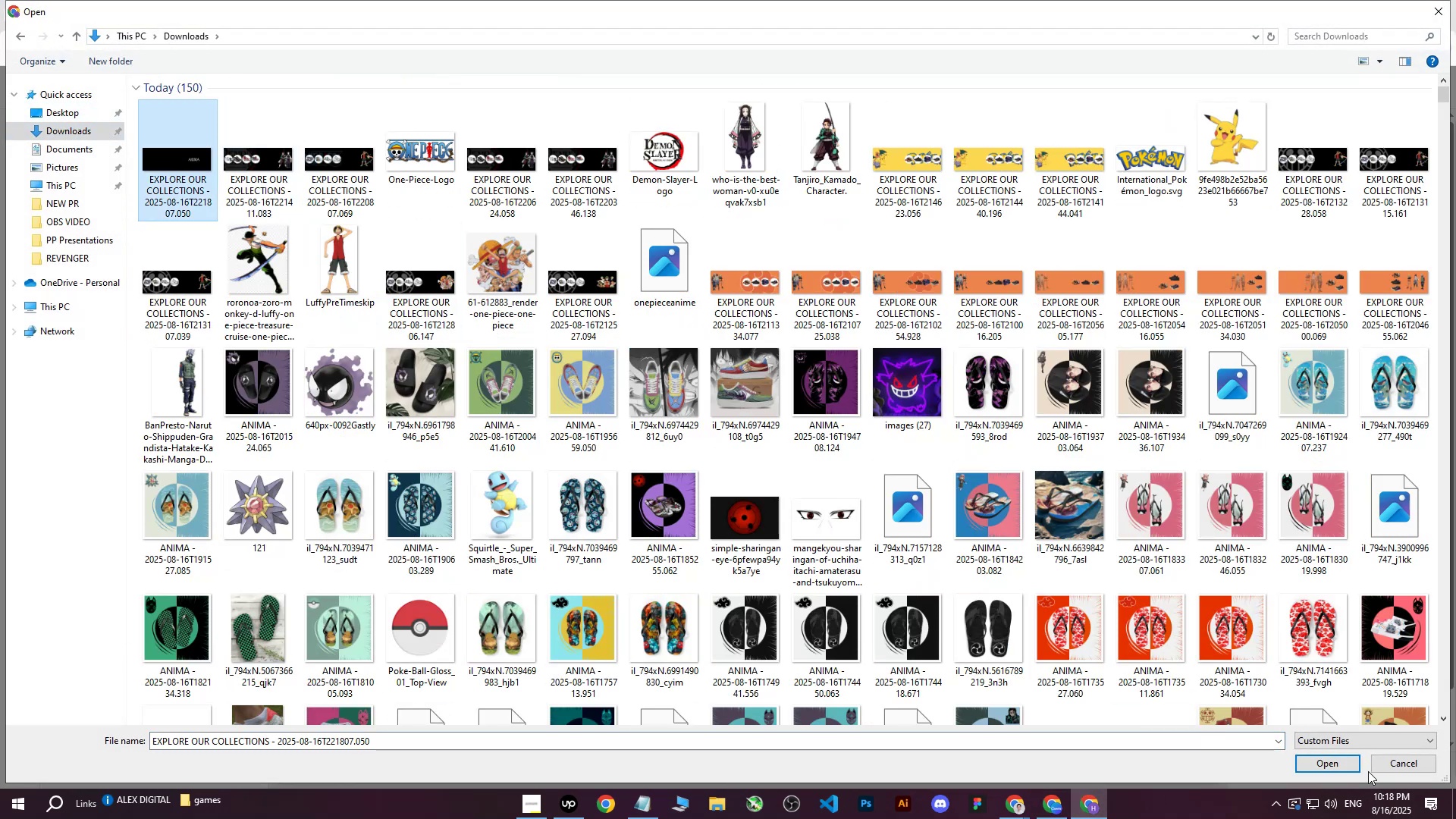 
left_click([1343, 767])
 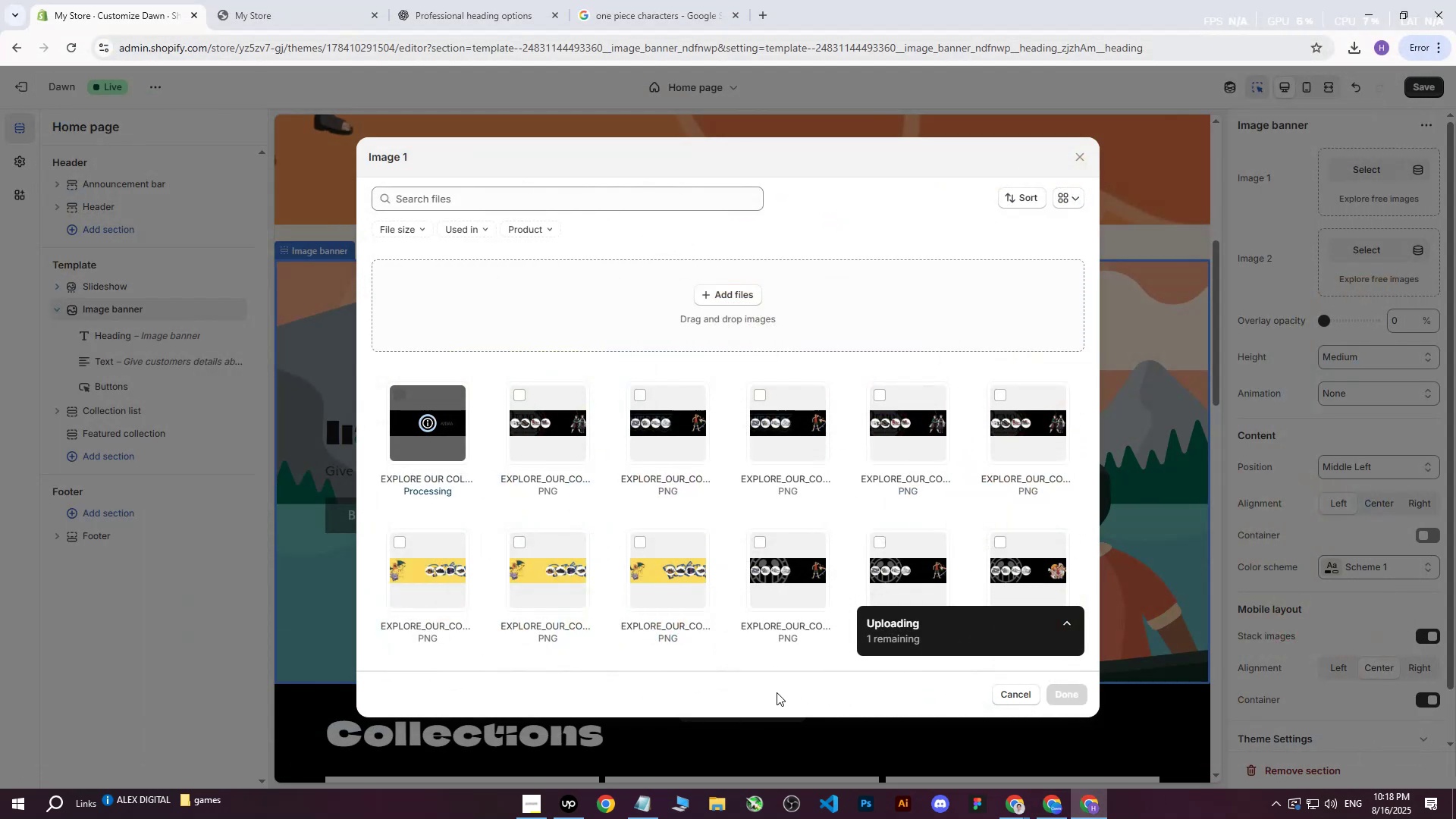 
mouse_move([579, 404])
 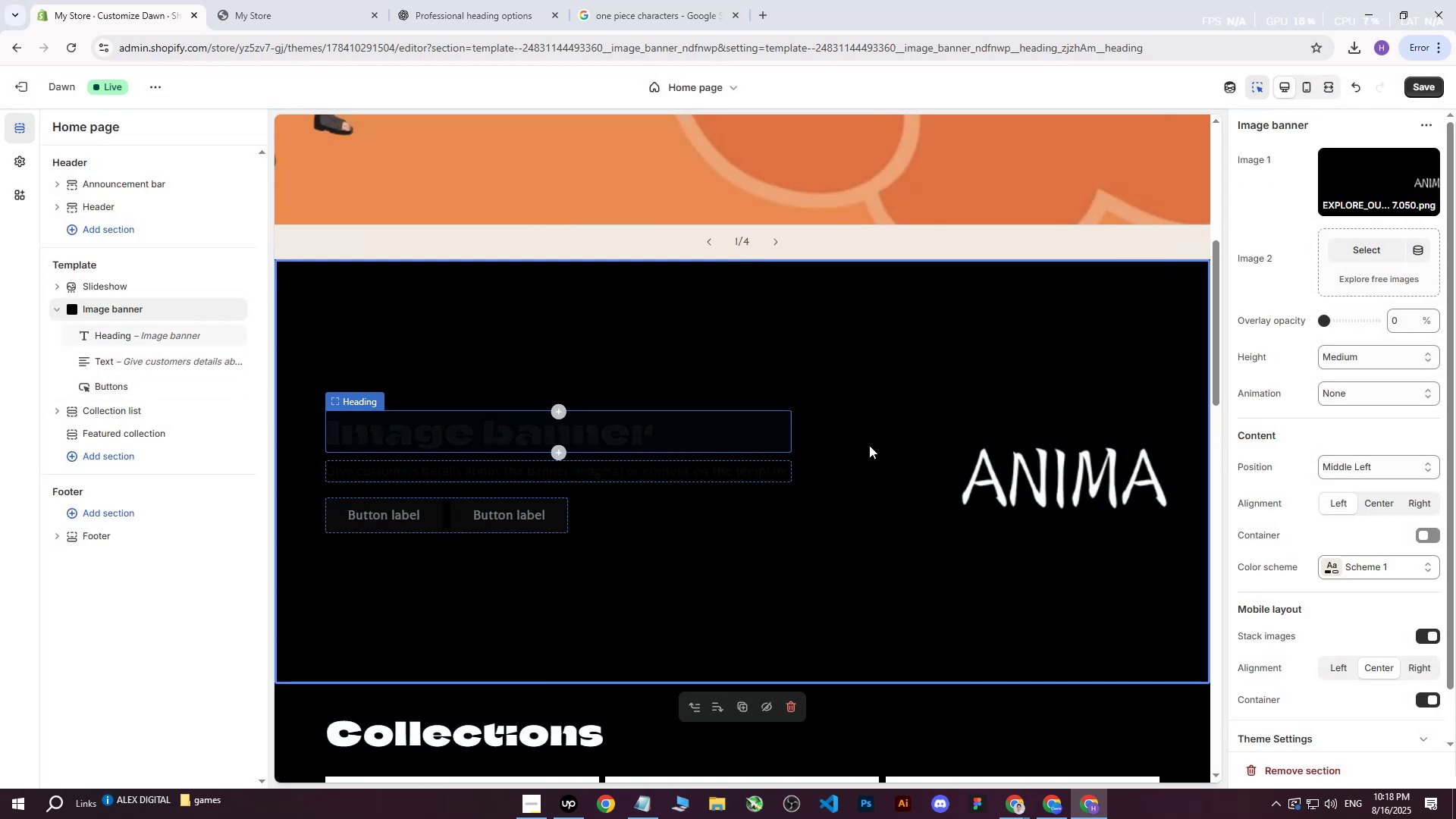 
wait(5.87)
 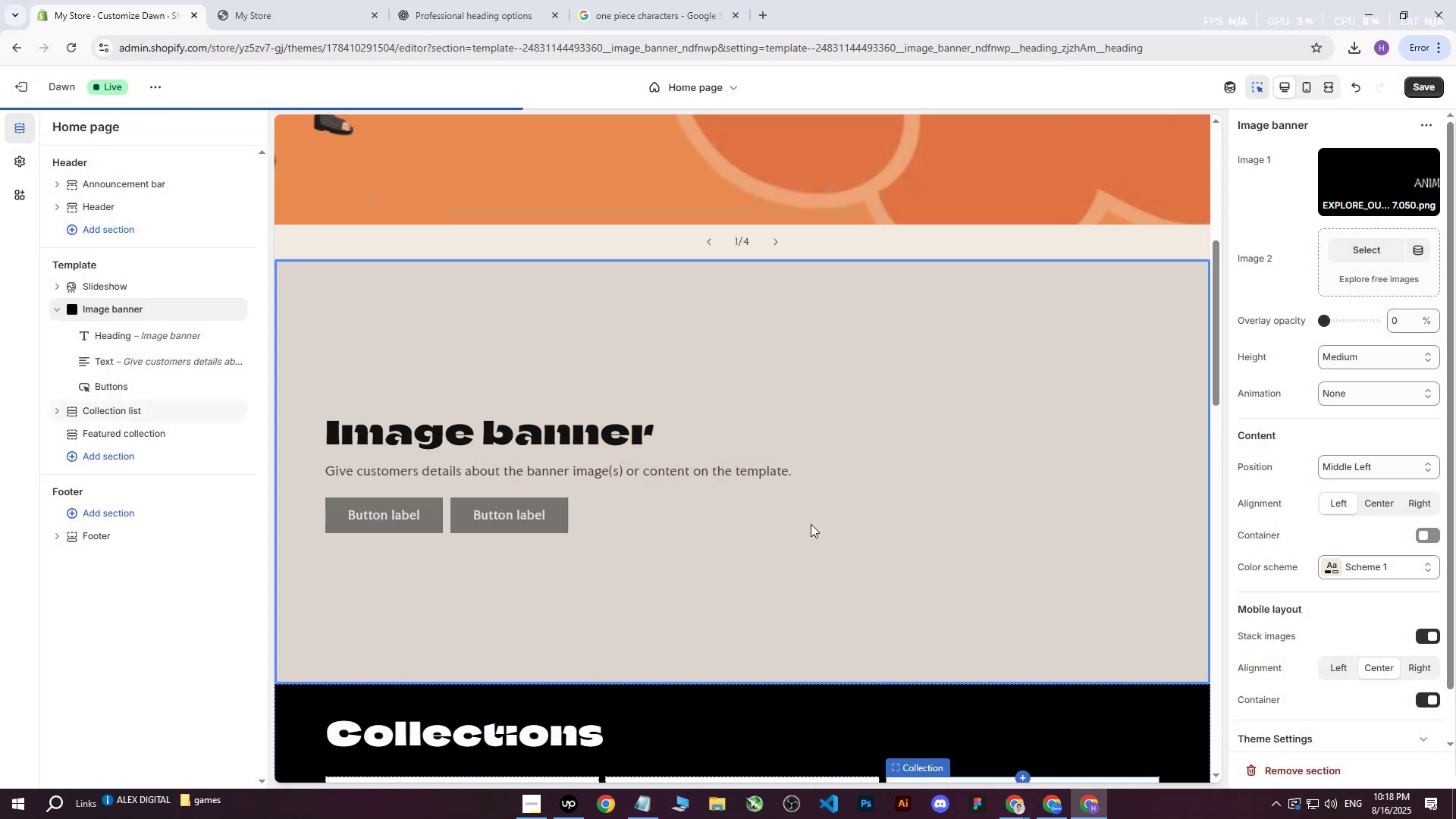 
left_click([664, 0])
 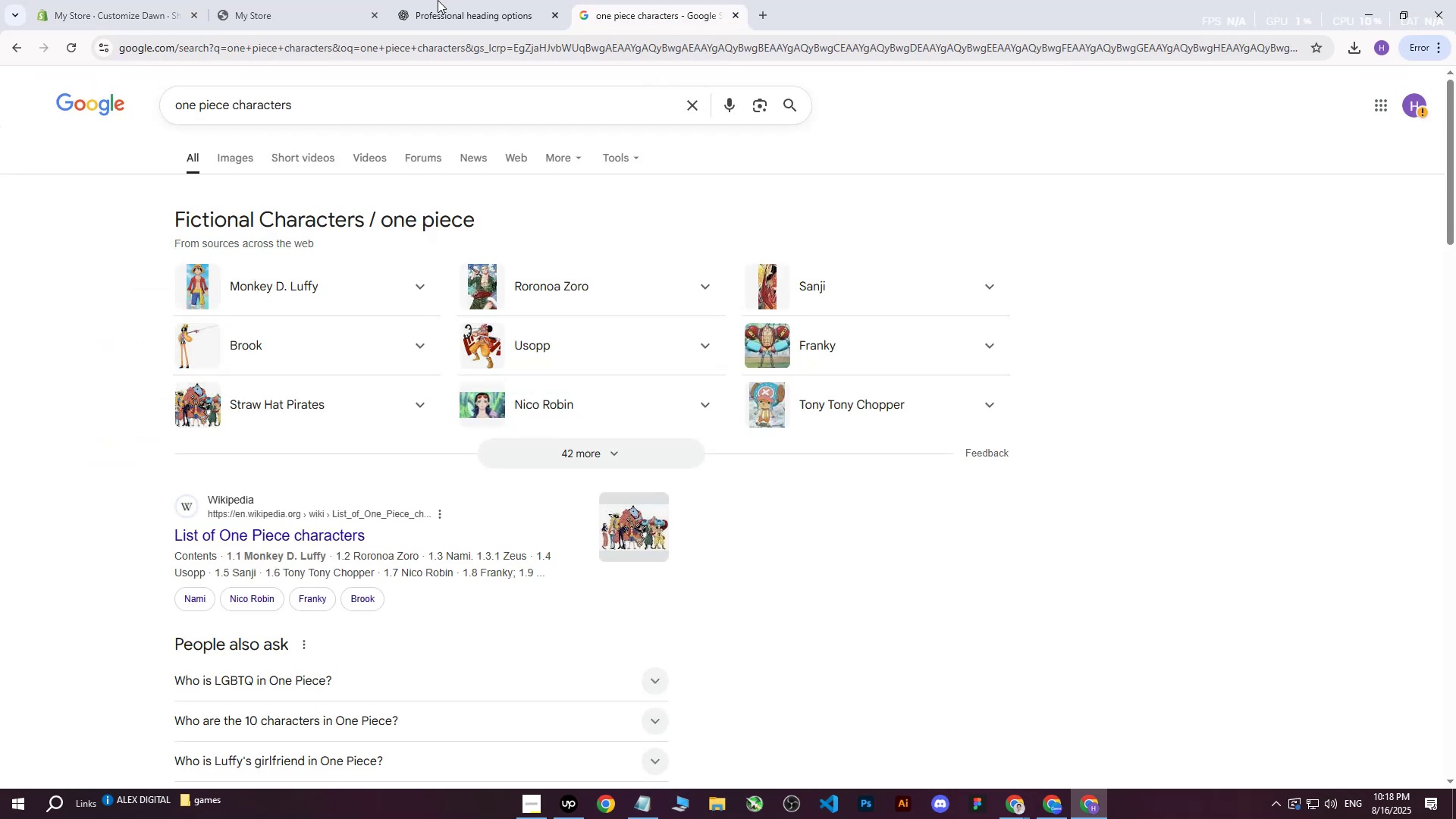 
left_click([447, 0])
 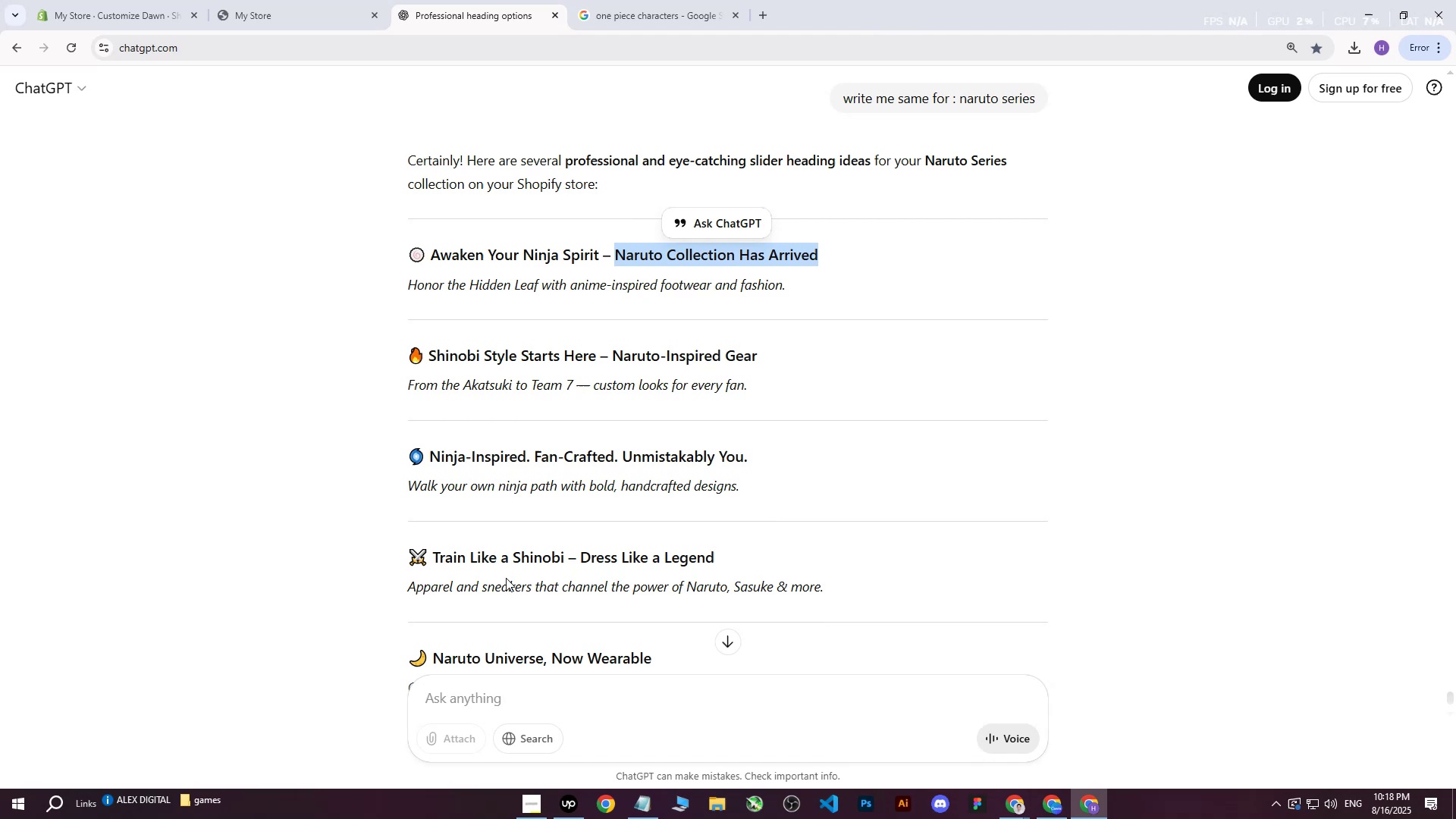 
left_click_drag(start_coordinate=[500, 668], to_coordinate=[498, 674])
 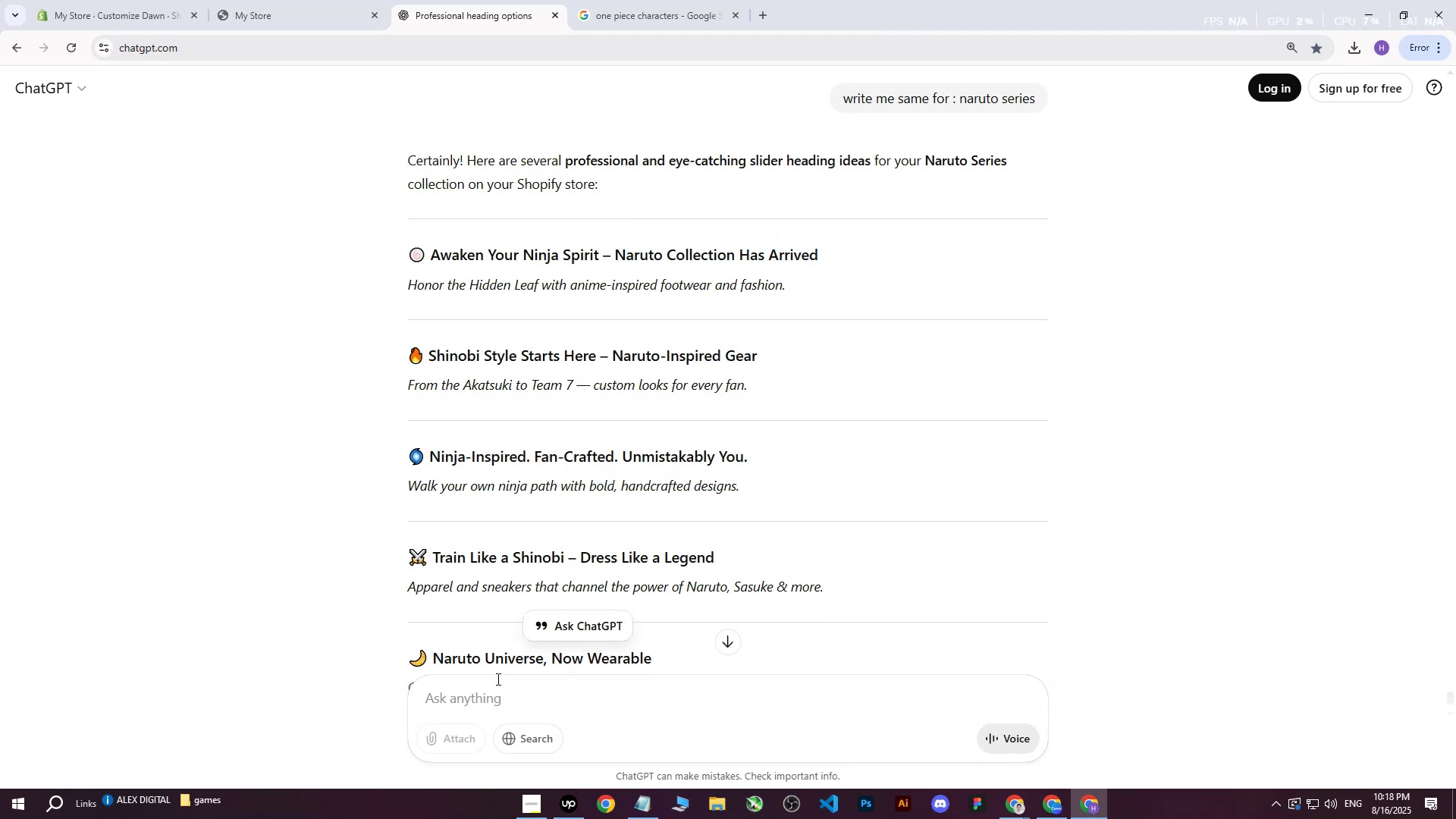 
double_click([497, 679])
 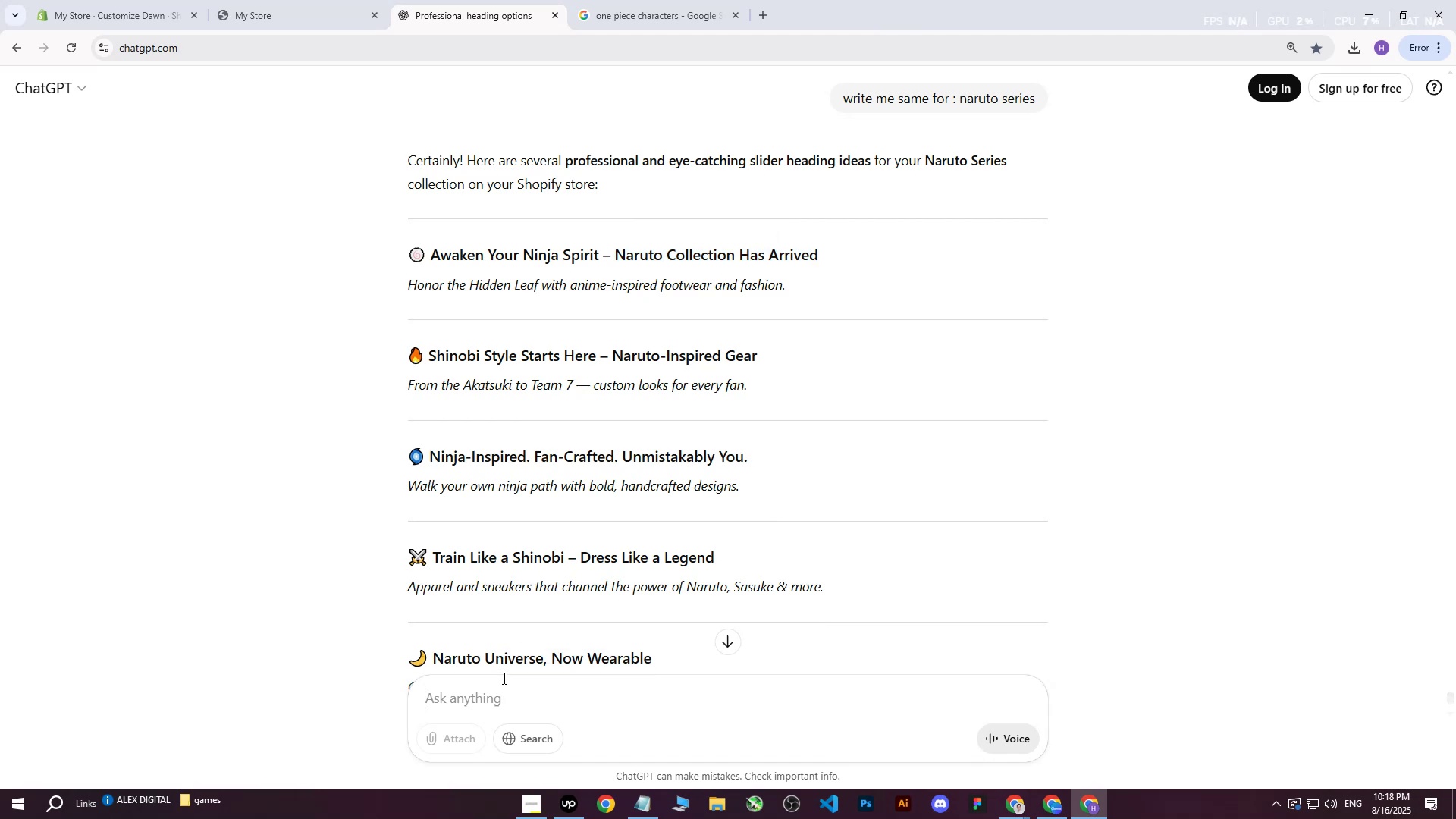 
scroll: coordinate [861, 428], scroll_direction: down, amount: 17.0
 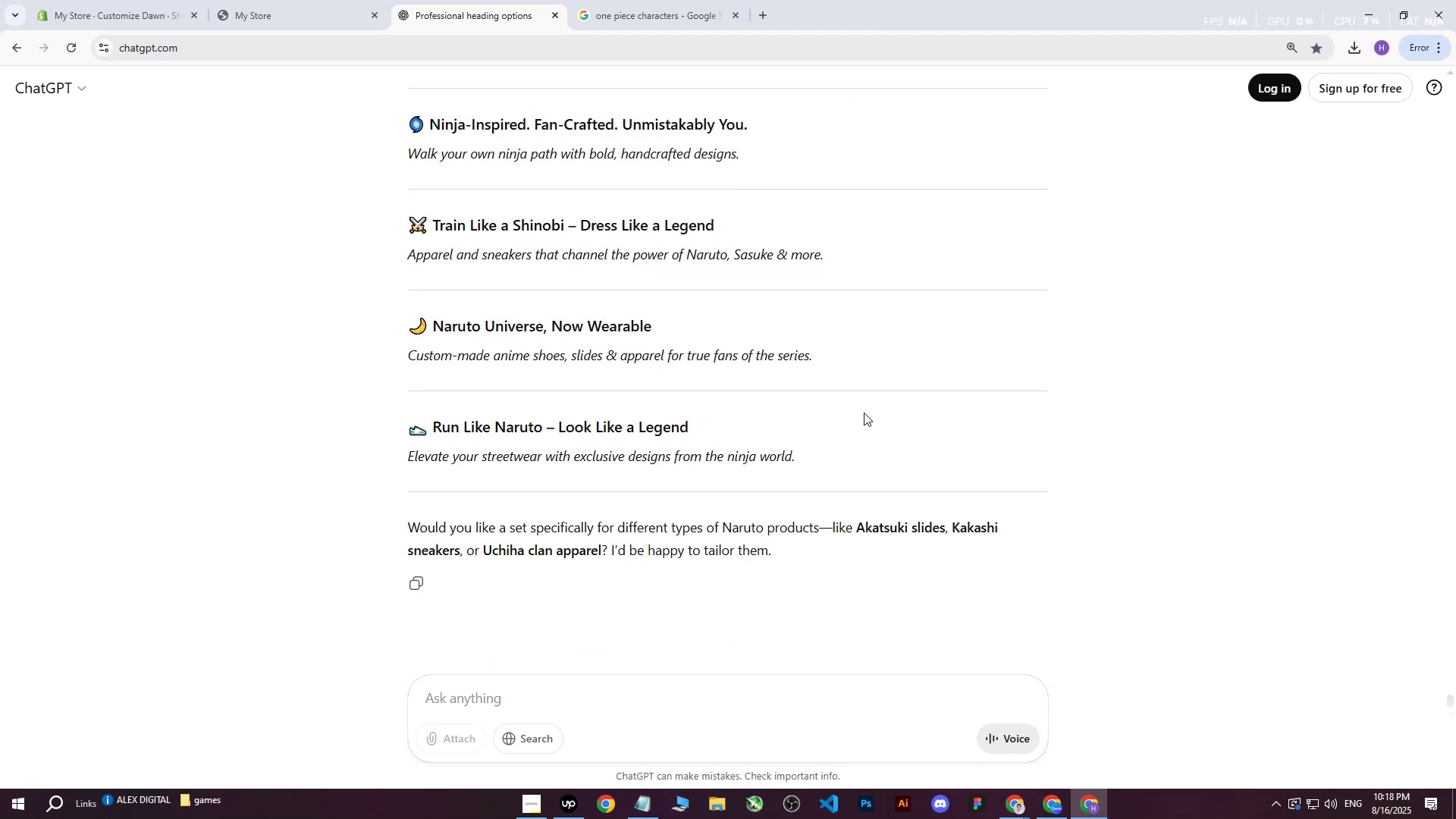 
type(write me attractive text for hero heading and subheadi)
key(Backspace)
type(ing abotu )
key(Backspace)
key(Backspace)
type(u)
key(Backspace)
key(Backspace)
type(ut authentic anime shop on shopify which sell anime se)
key(Backspace)
type(neakers)
 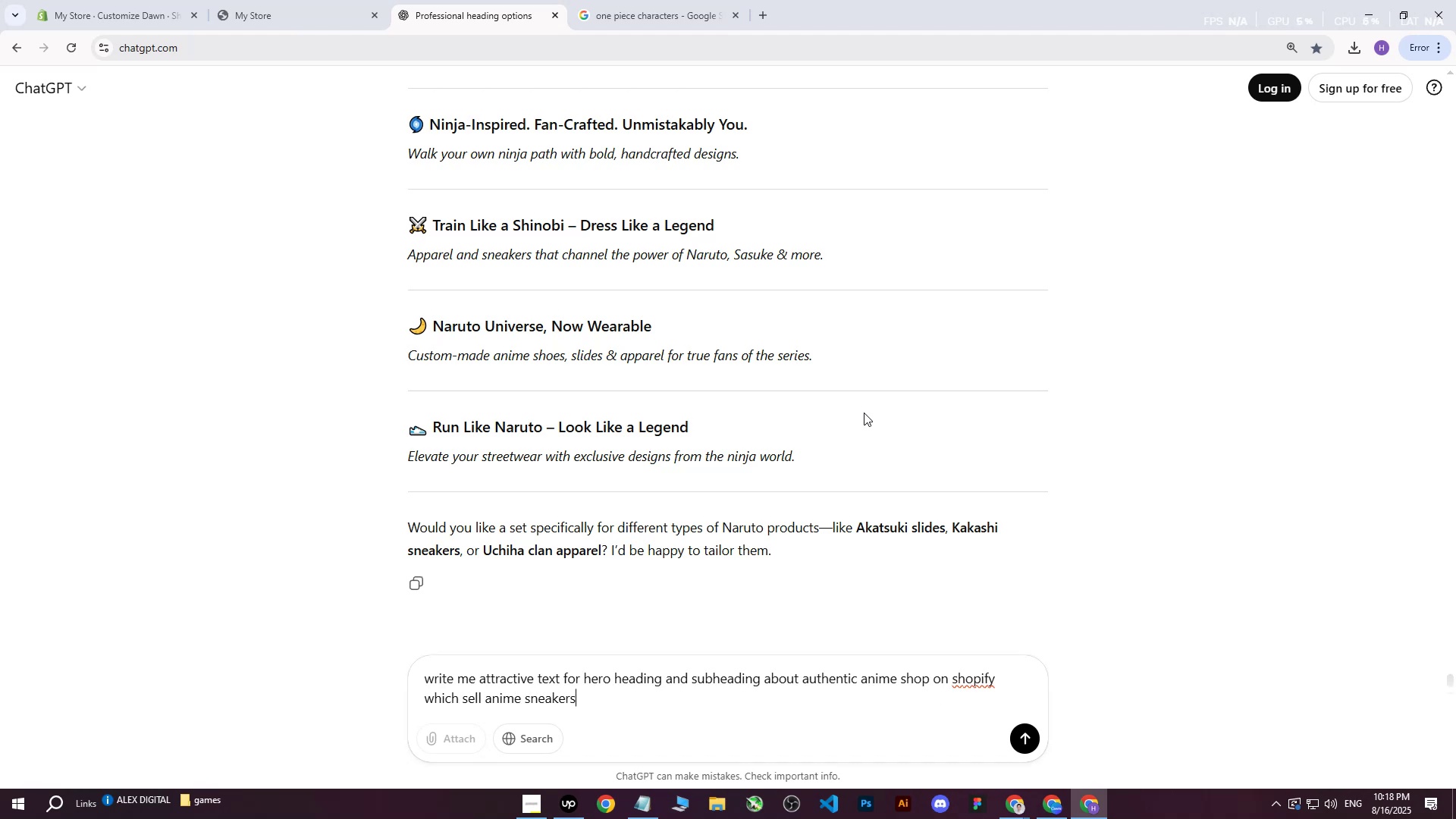 
key(Enter)
 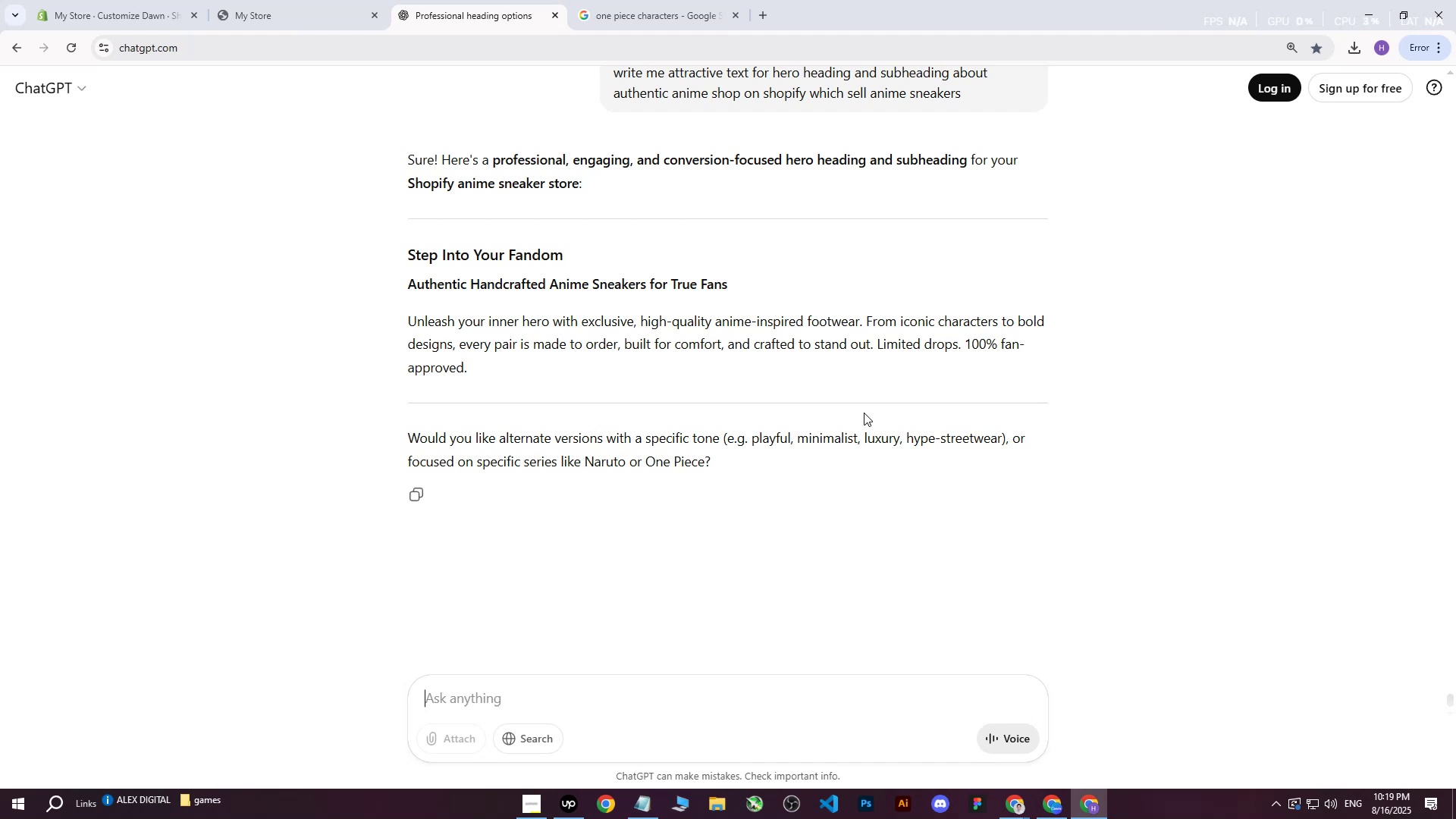 
wait(23.65)
 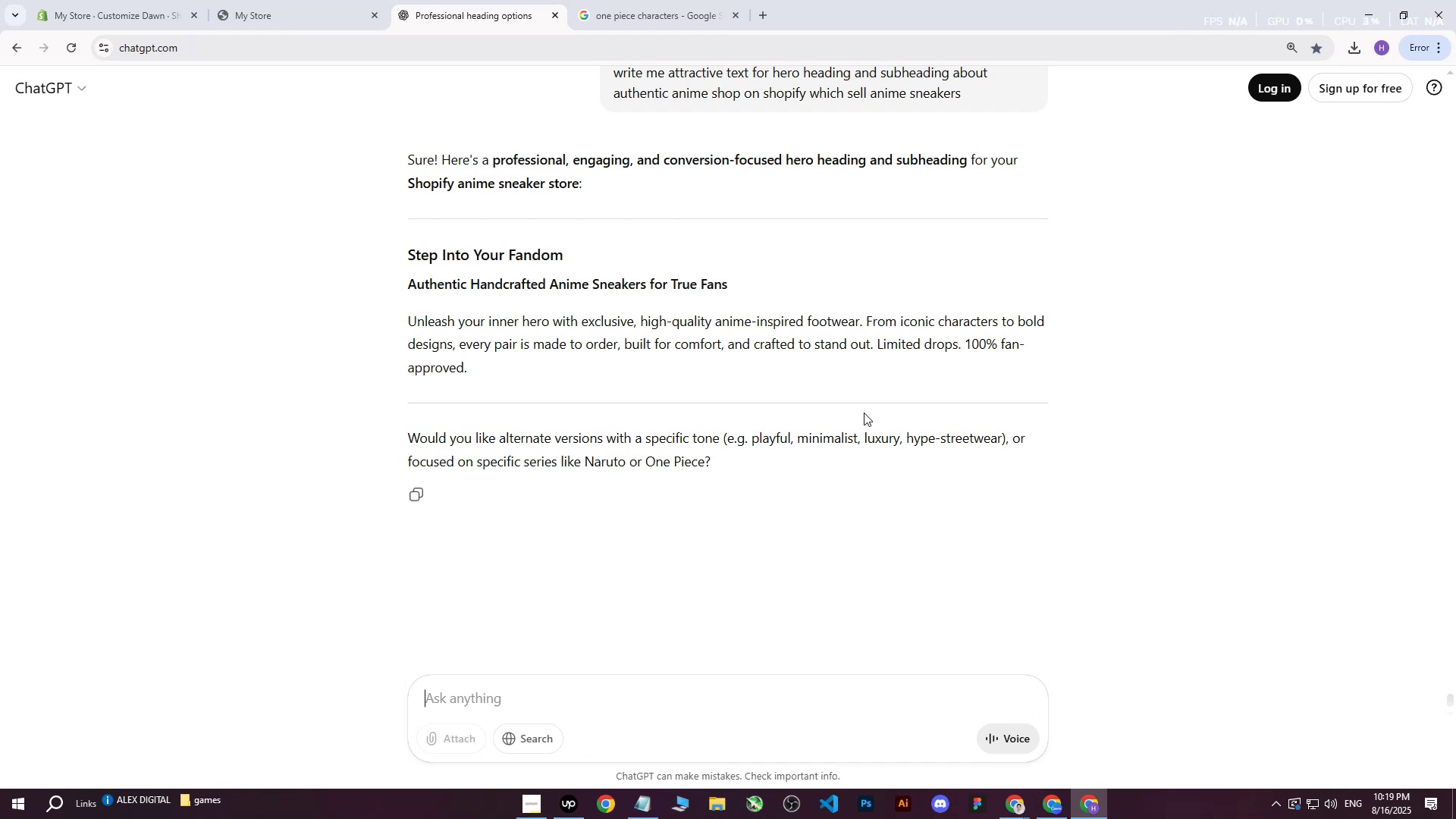 
left_click_drag(start_coordinate=[577, 257], to_coordinate=[409, 258])
 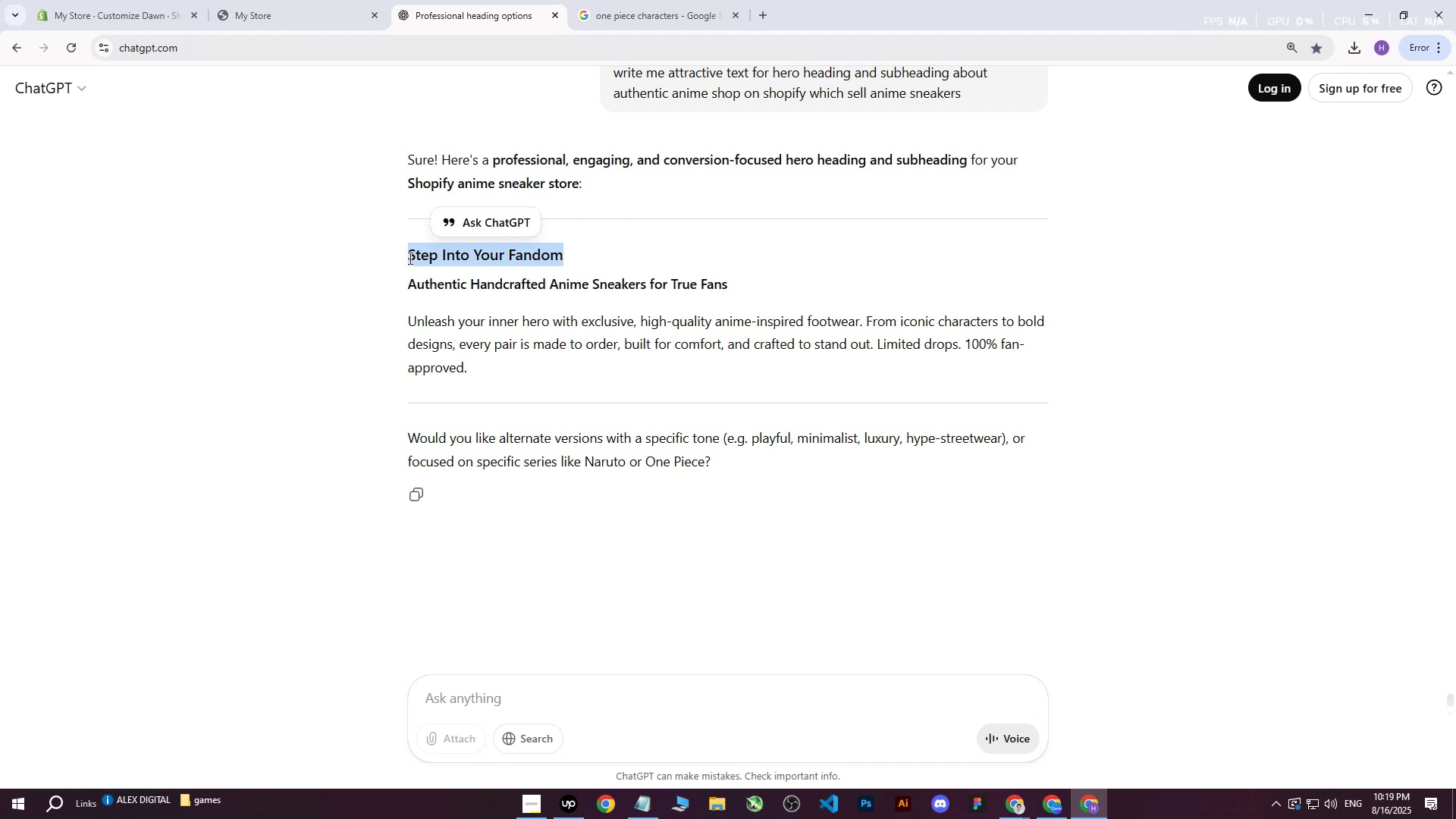 
key(Control+C)
 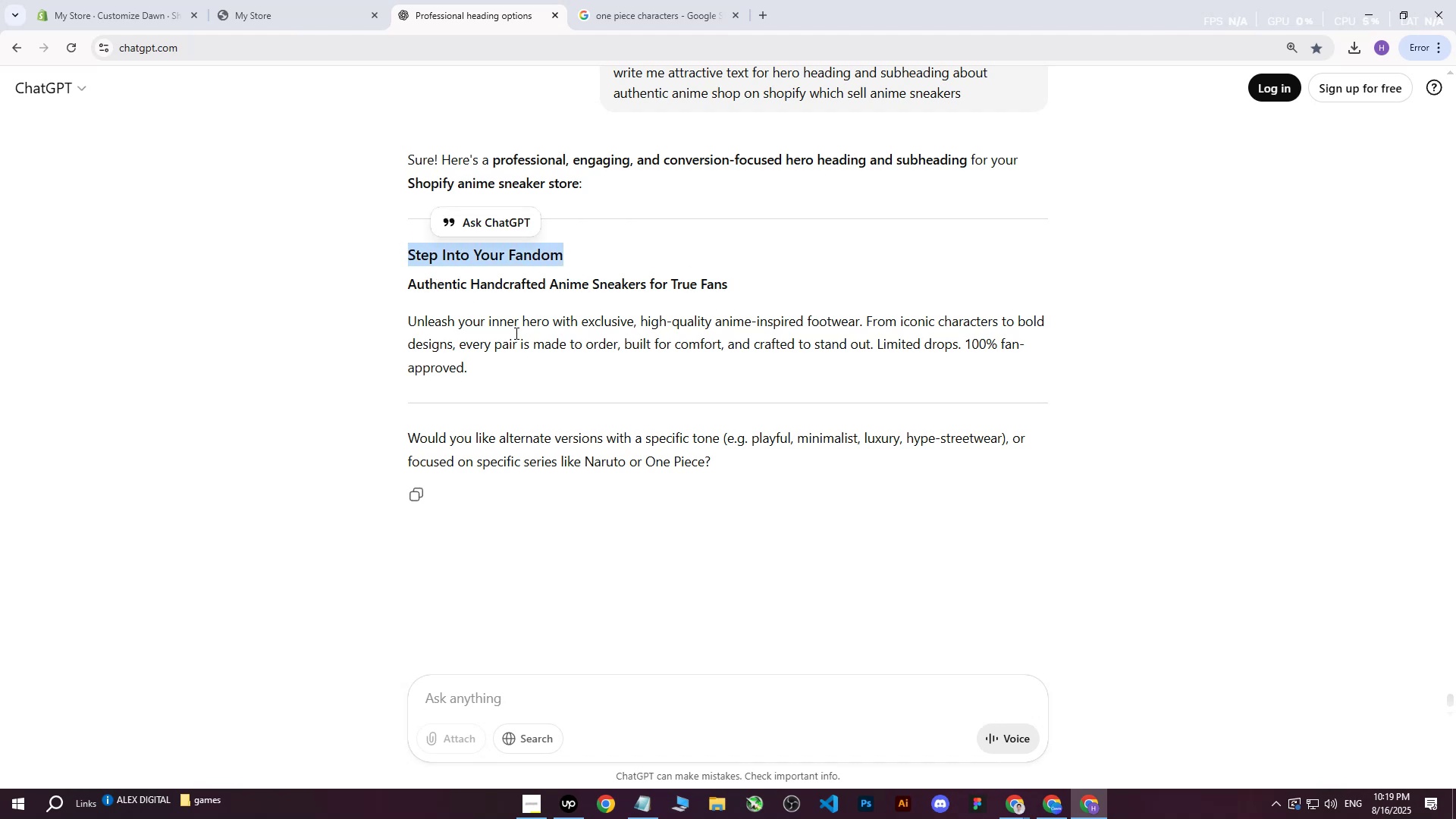 
left_click([551, 385])
 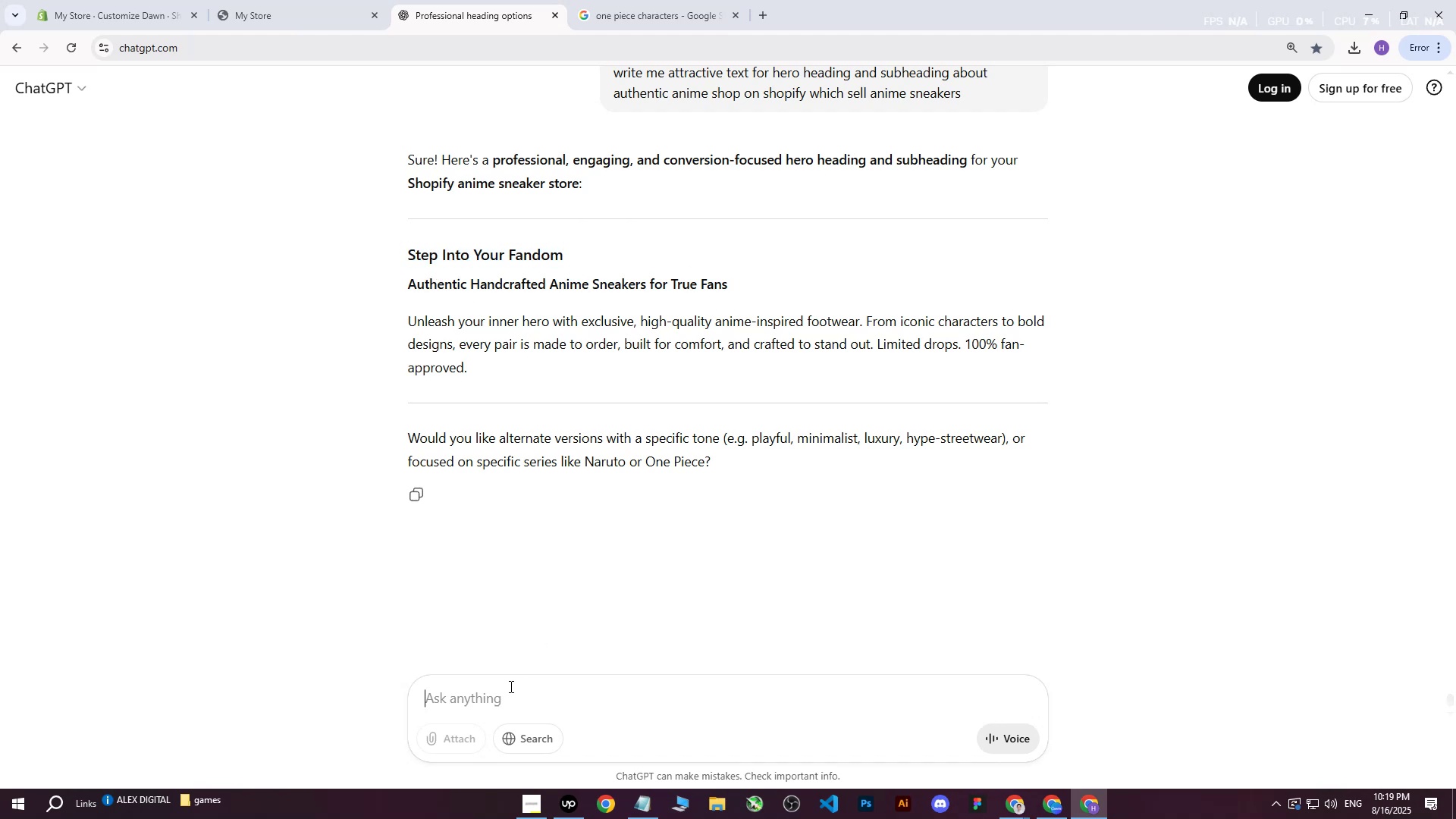 
type( )
key(Backspace)
type(i need something way more btt)
key(Backspace)
key(Backspace)
type(etter this heading is horrible)
 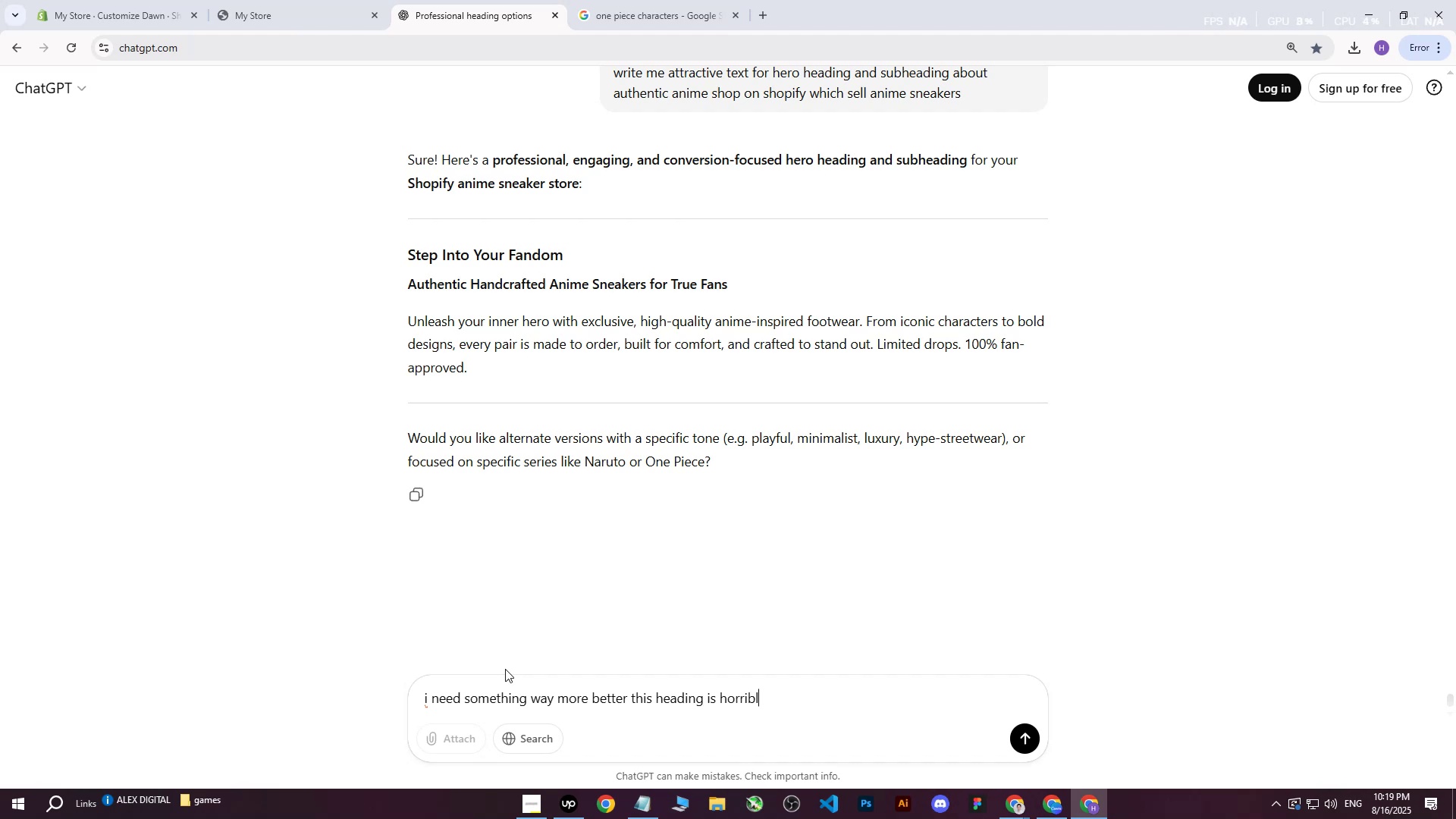 
key(Enter)
 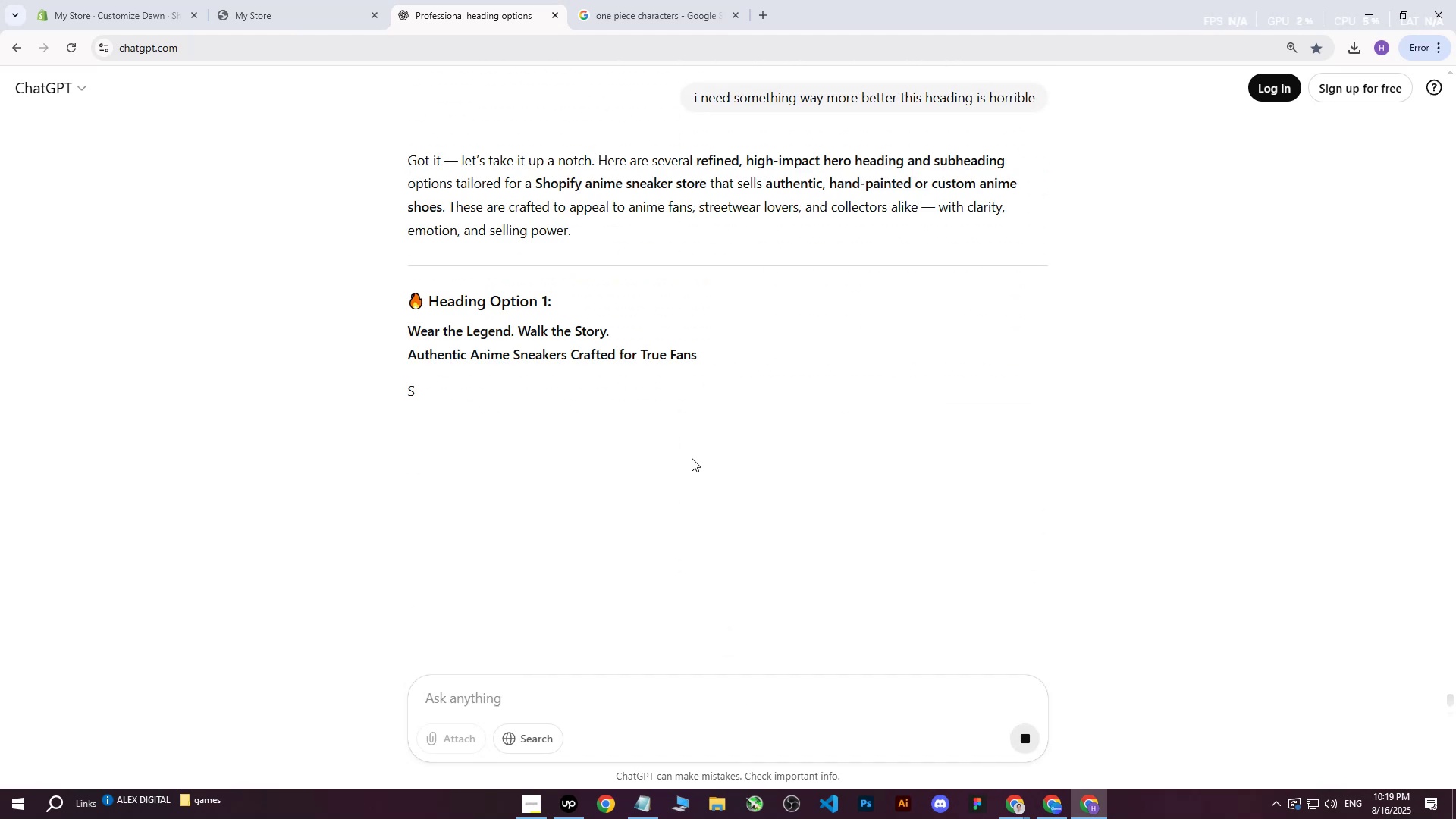 
wait(6.05)
 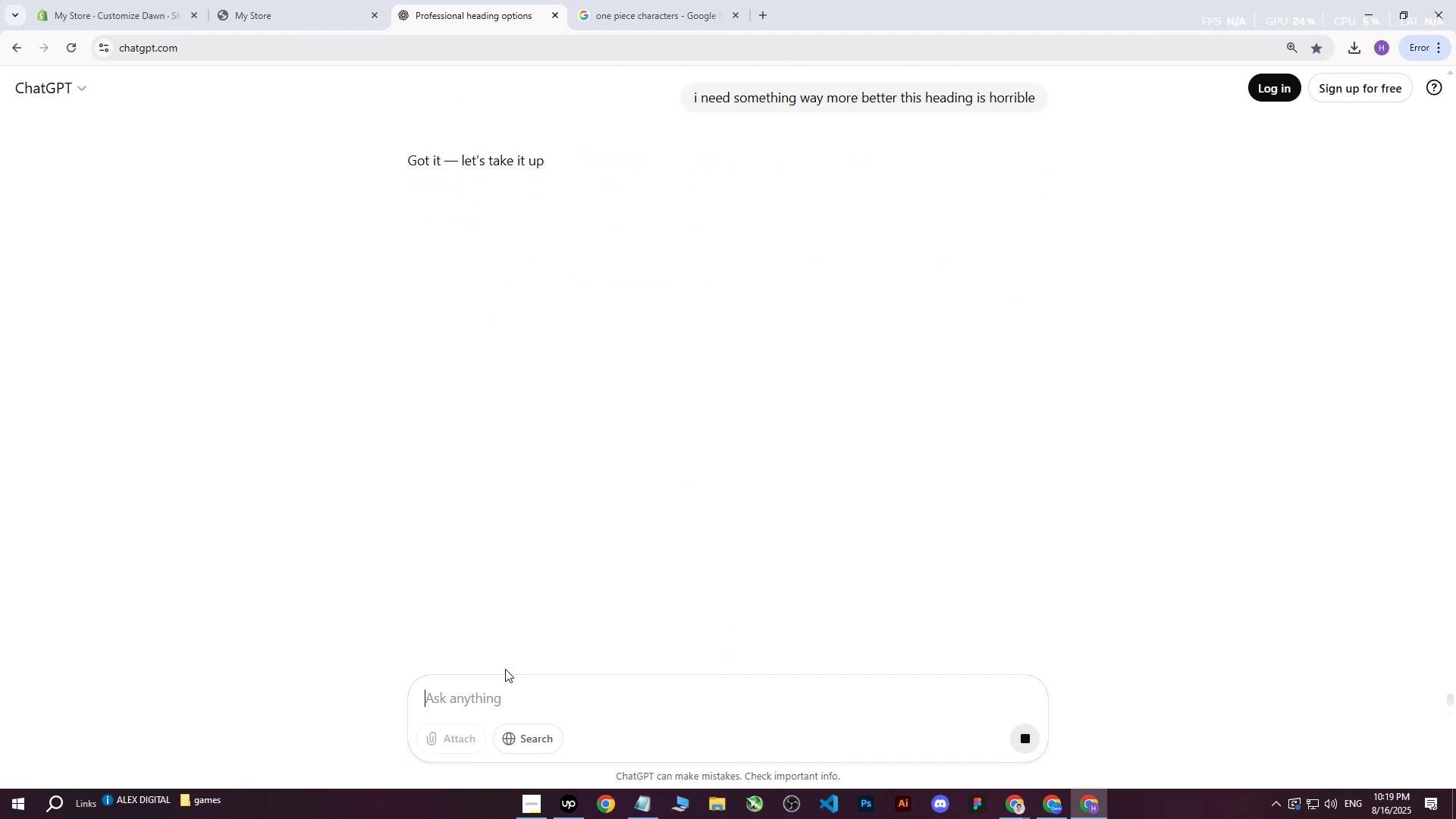 
left_click_drag(start_coordinate=[625, 332], to_coordinate=[413, 328])
 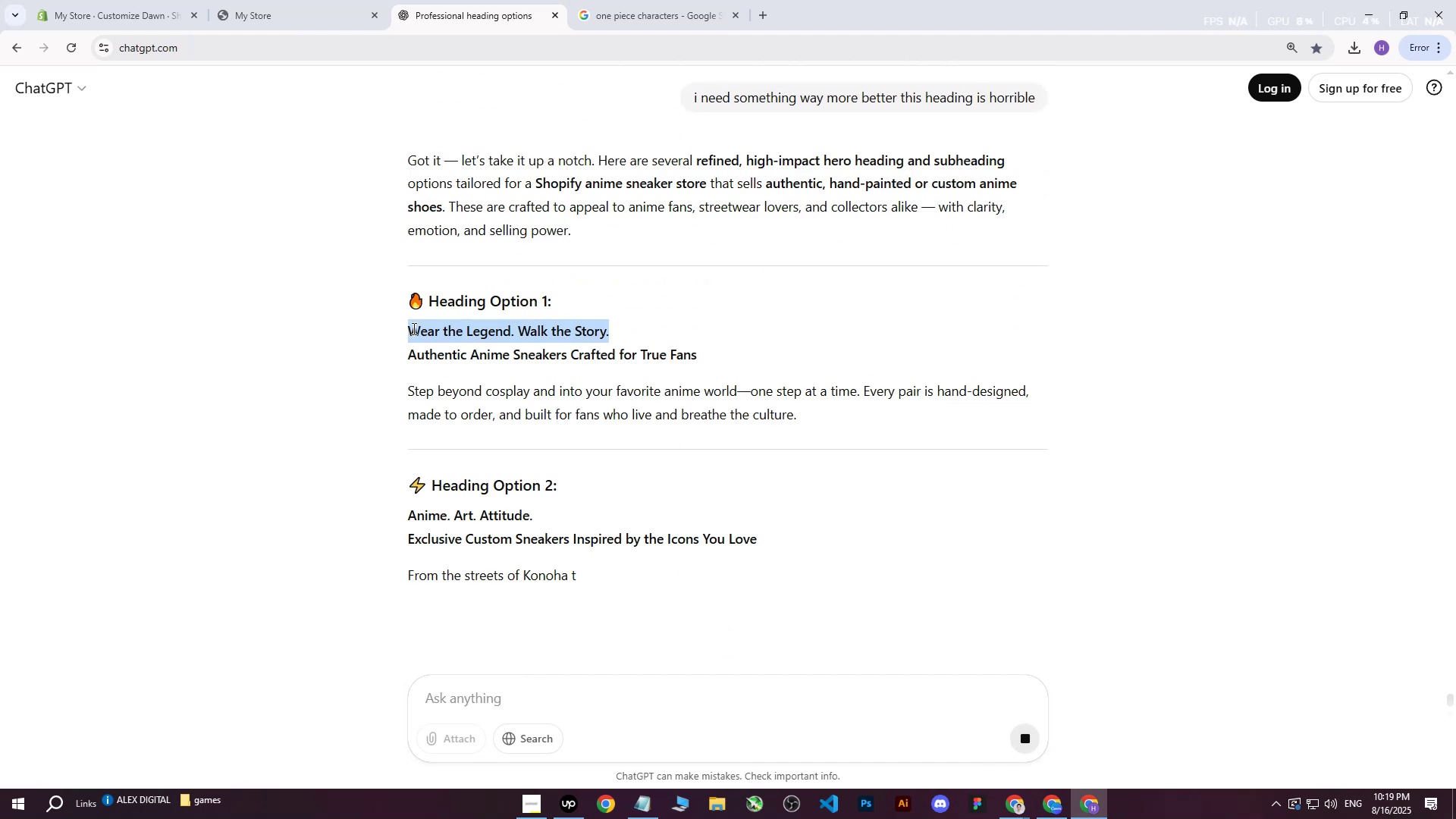 
key(Control+ControlLeft)
 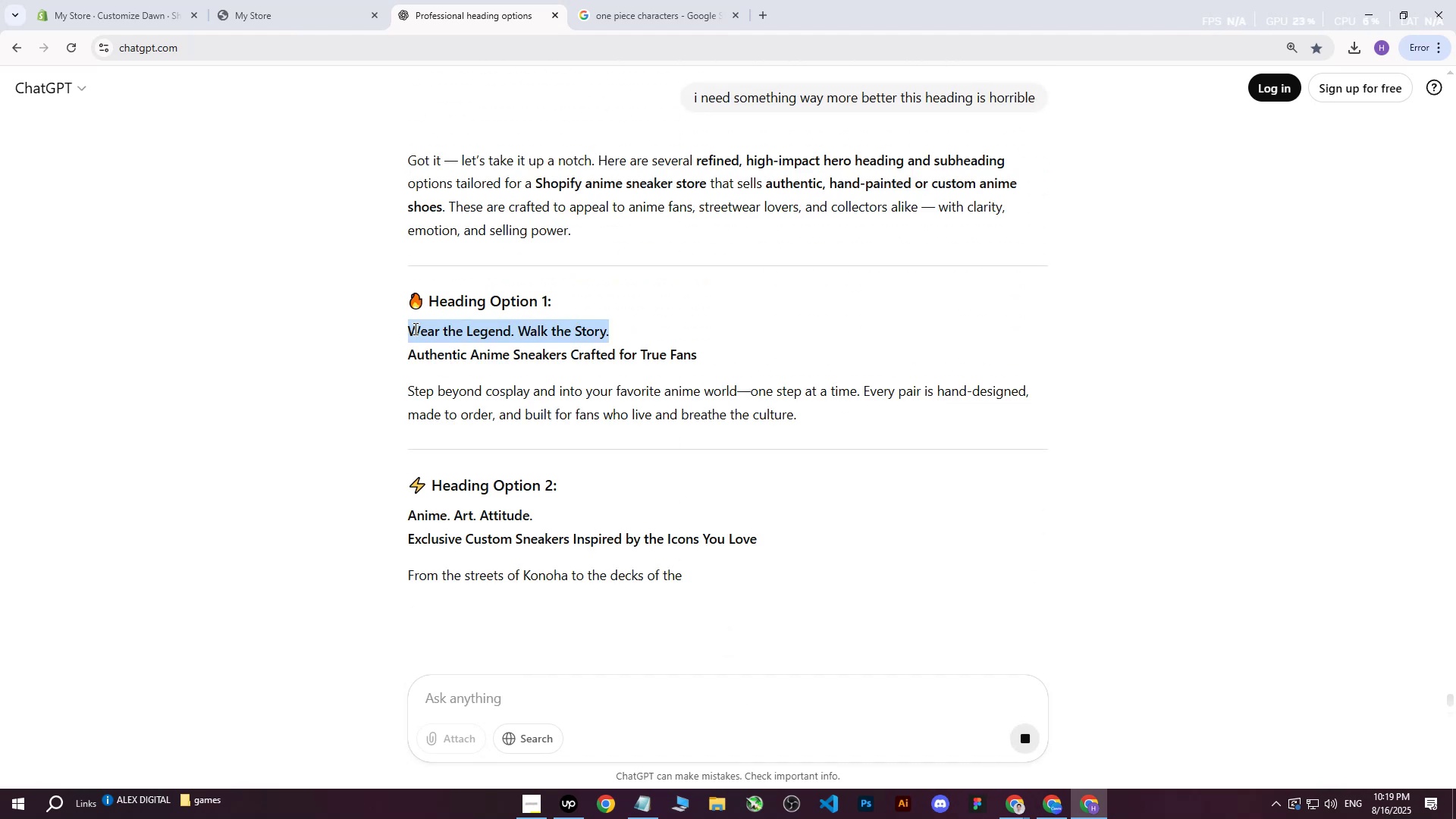 
key(Control+C)
 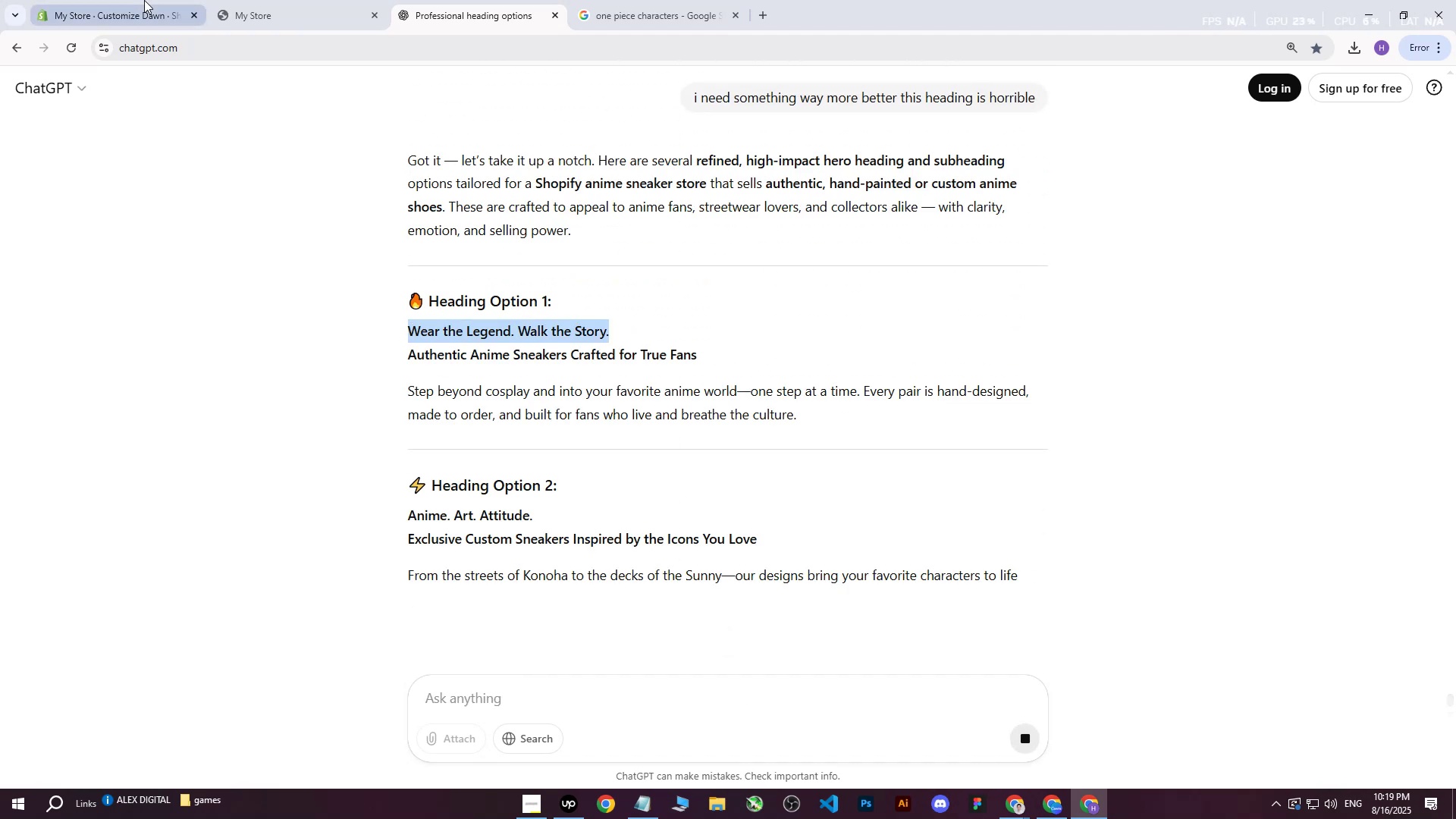 
left_click_drag(start_coordinate=[299, 0], to_coordinate=[309, 0])
 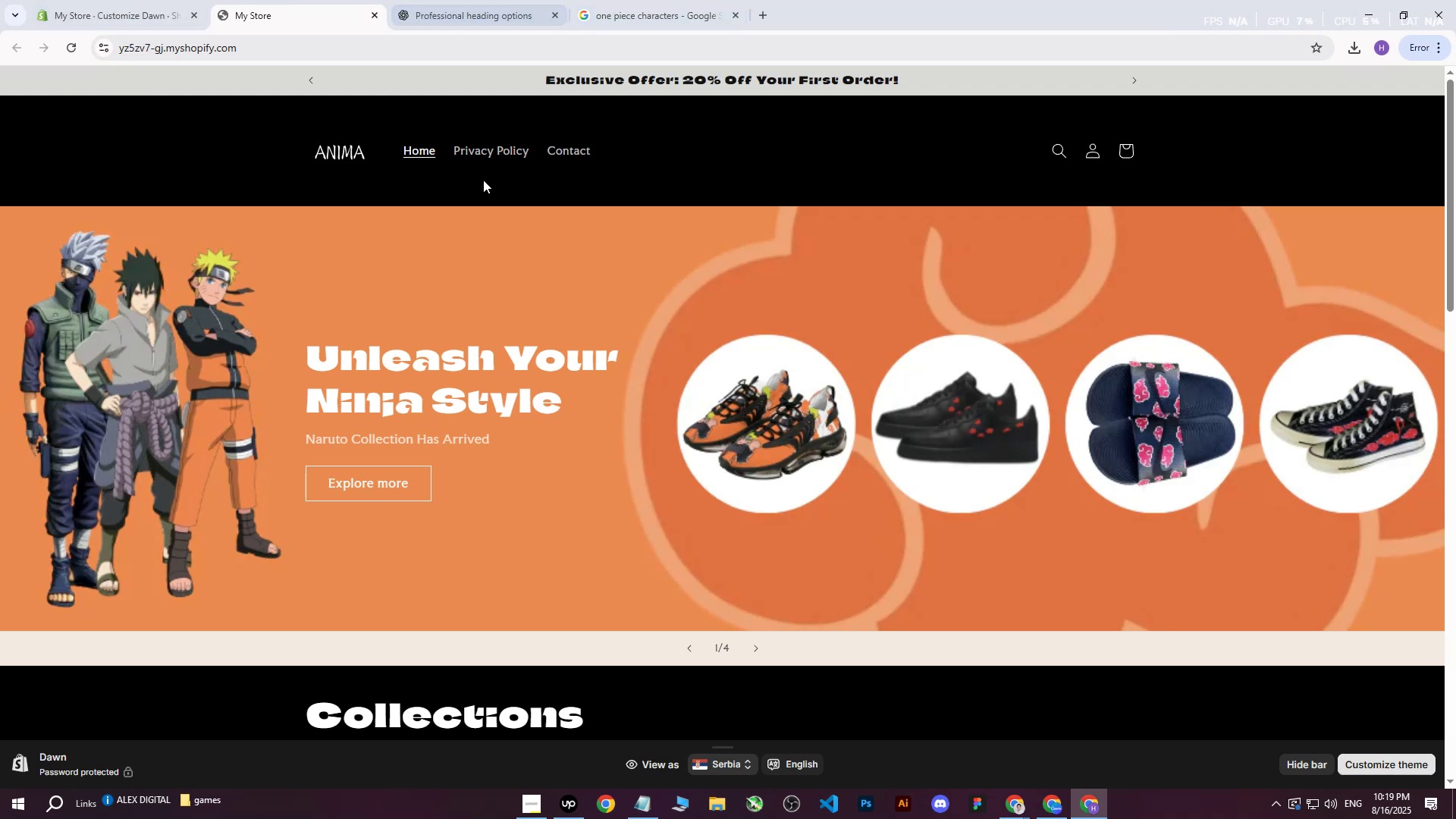 
left_click([139, 0])
 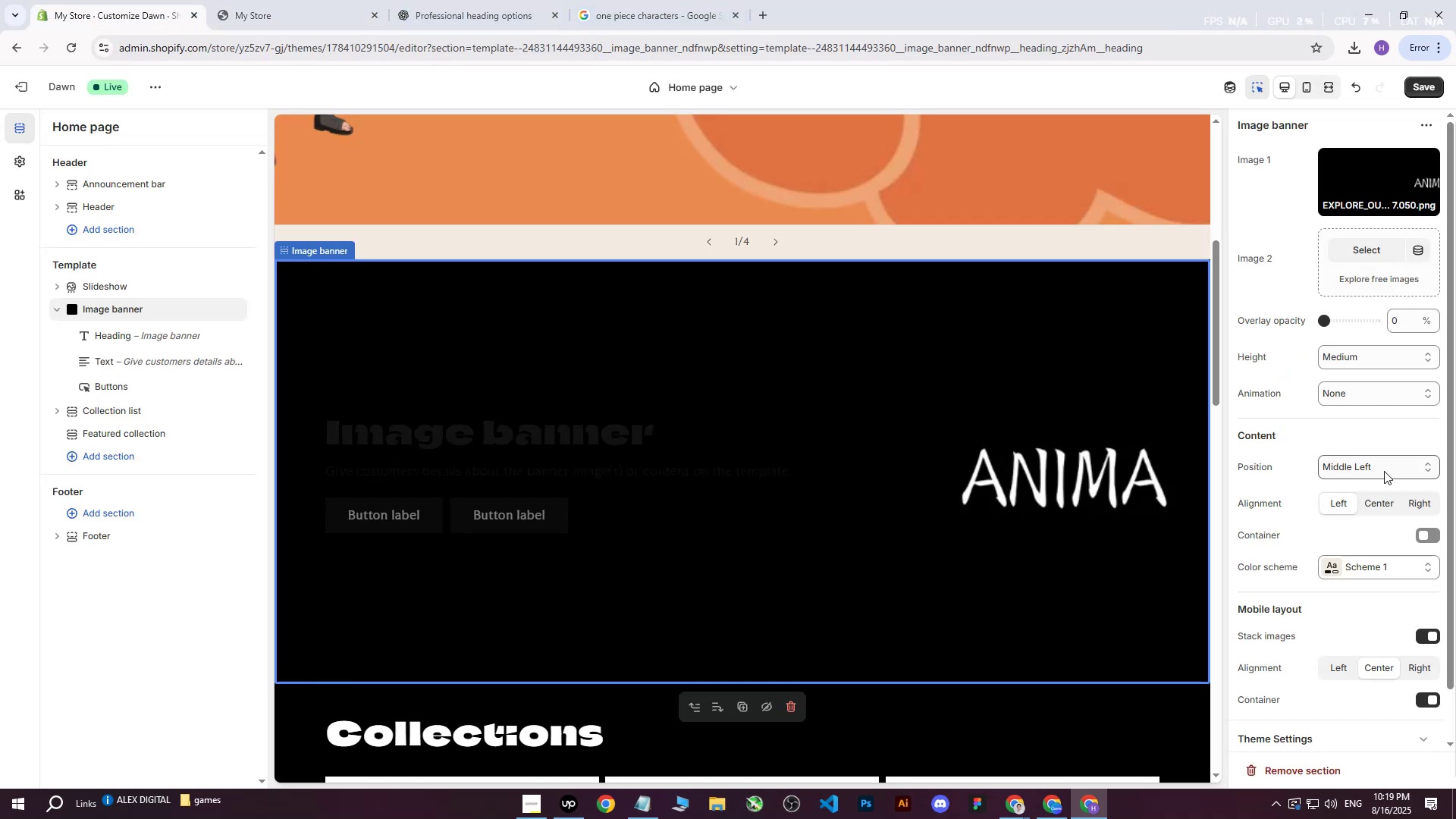 
double_click([1380, 467])
 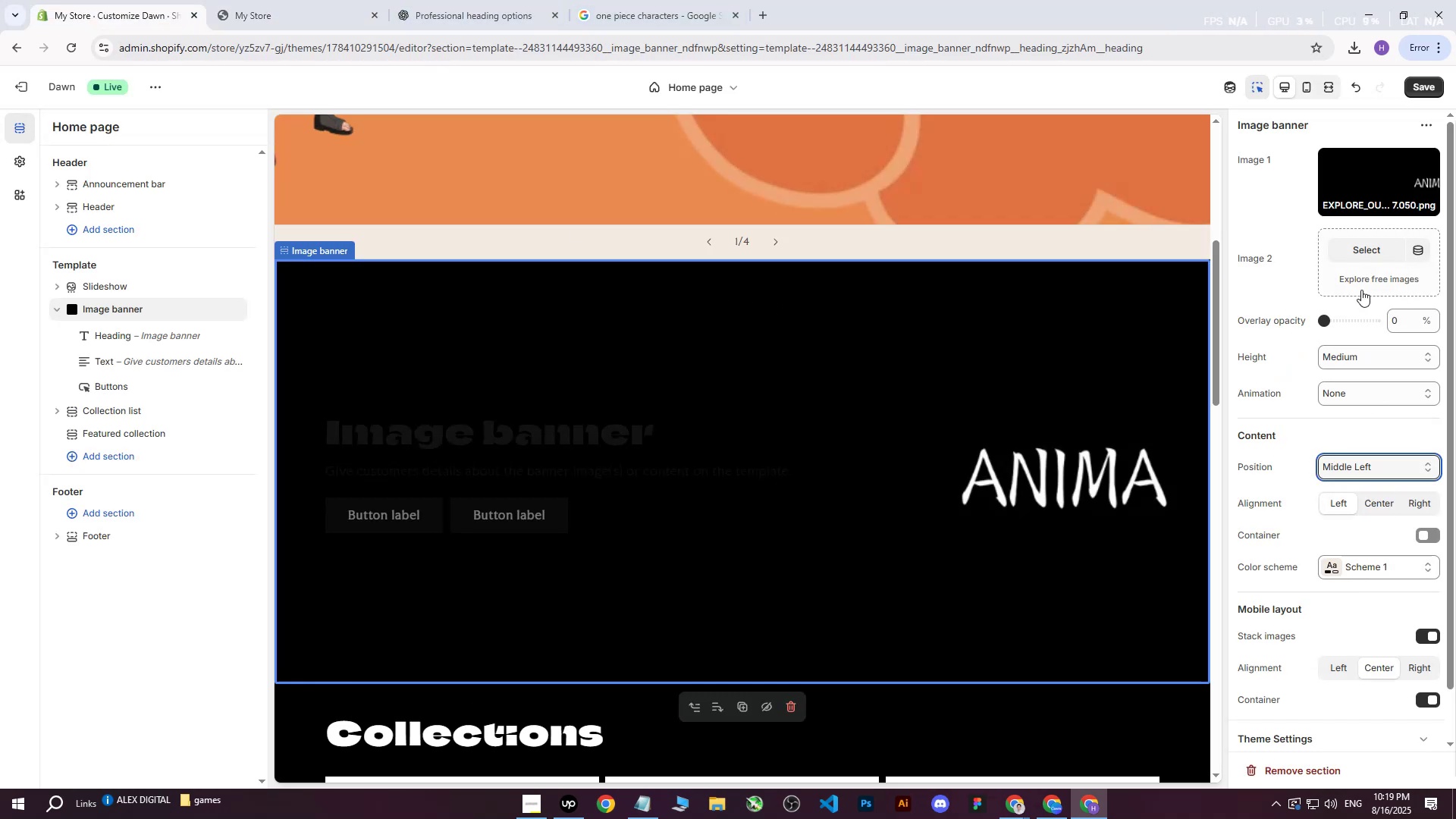 
scroll: coordinate [1307, 585], scroll_direction: up, amount: 3.0
 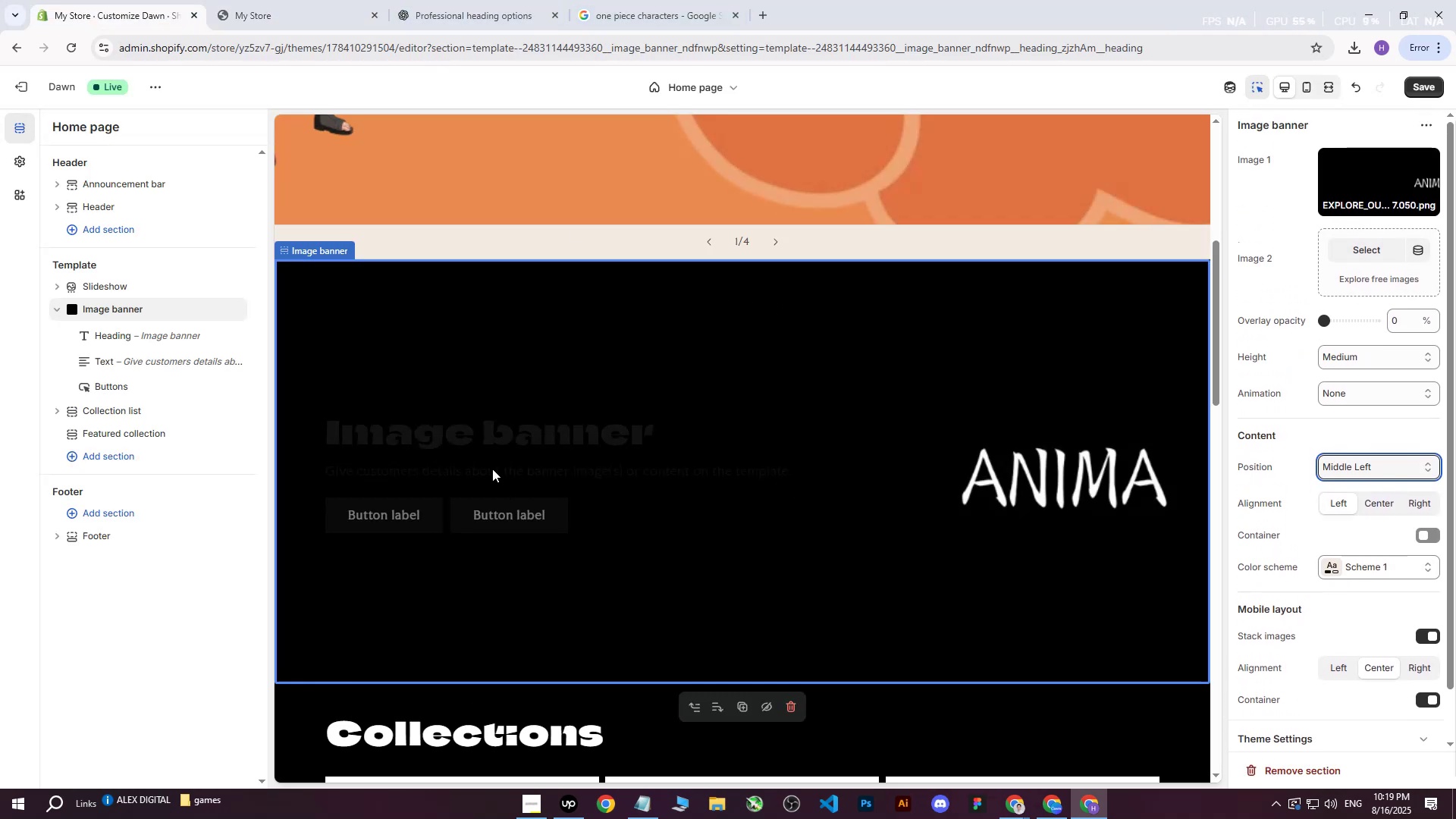 
left_click([479, 444])
 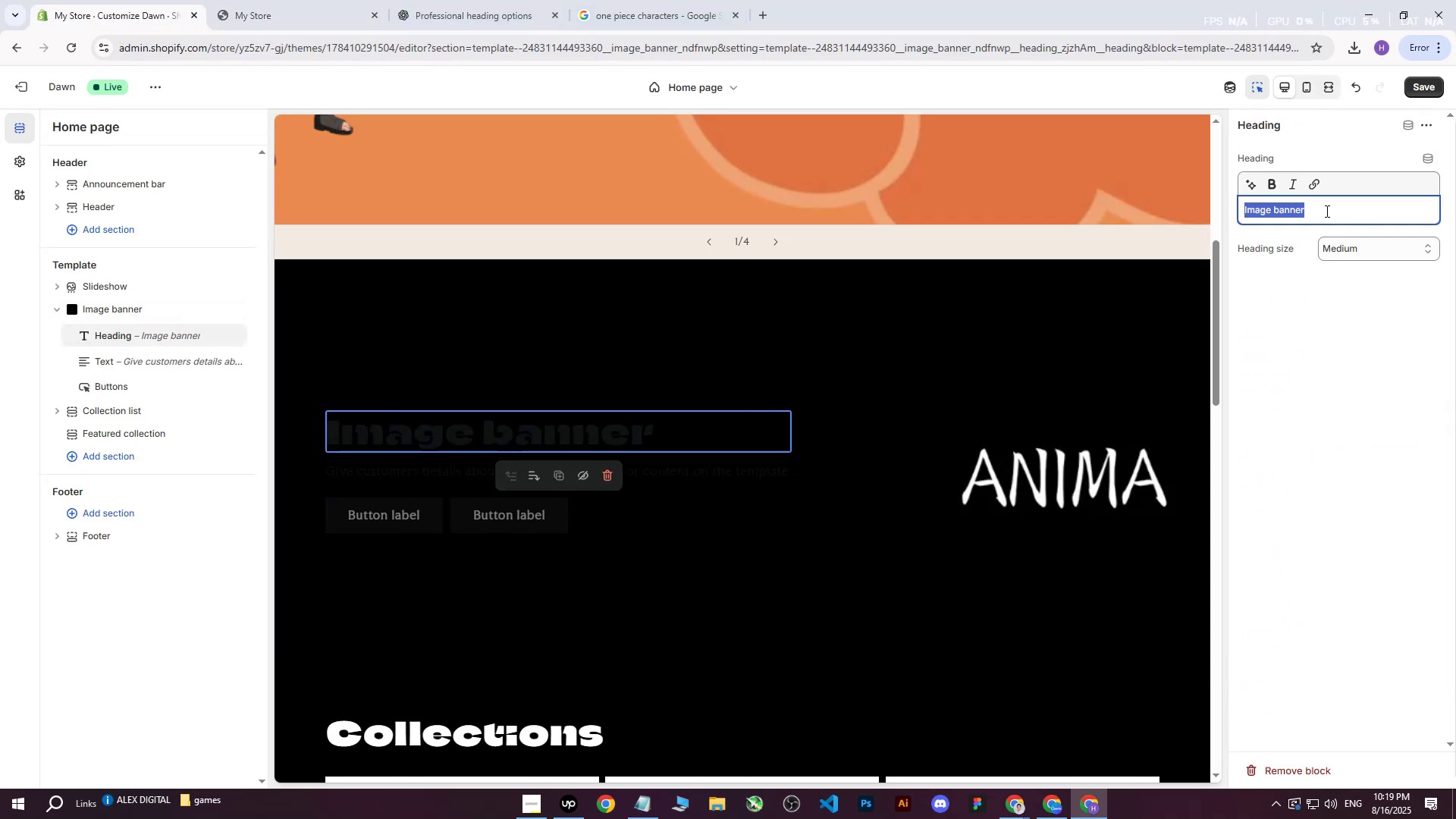 
key(Control+ControlLeft)
 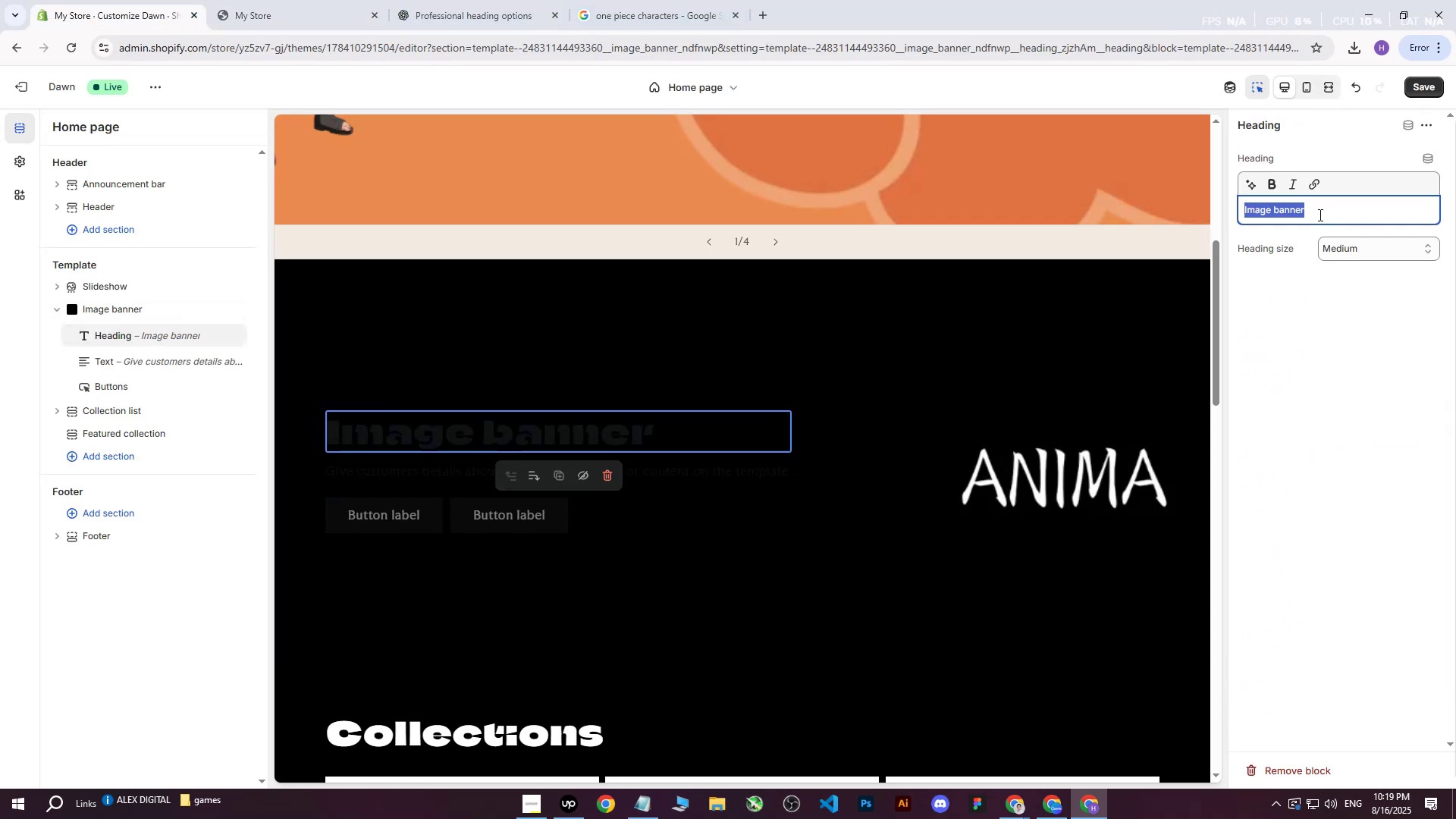 
key(Control+V)
 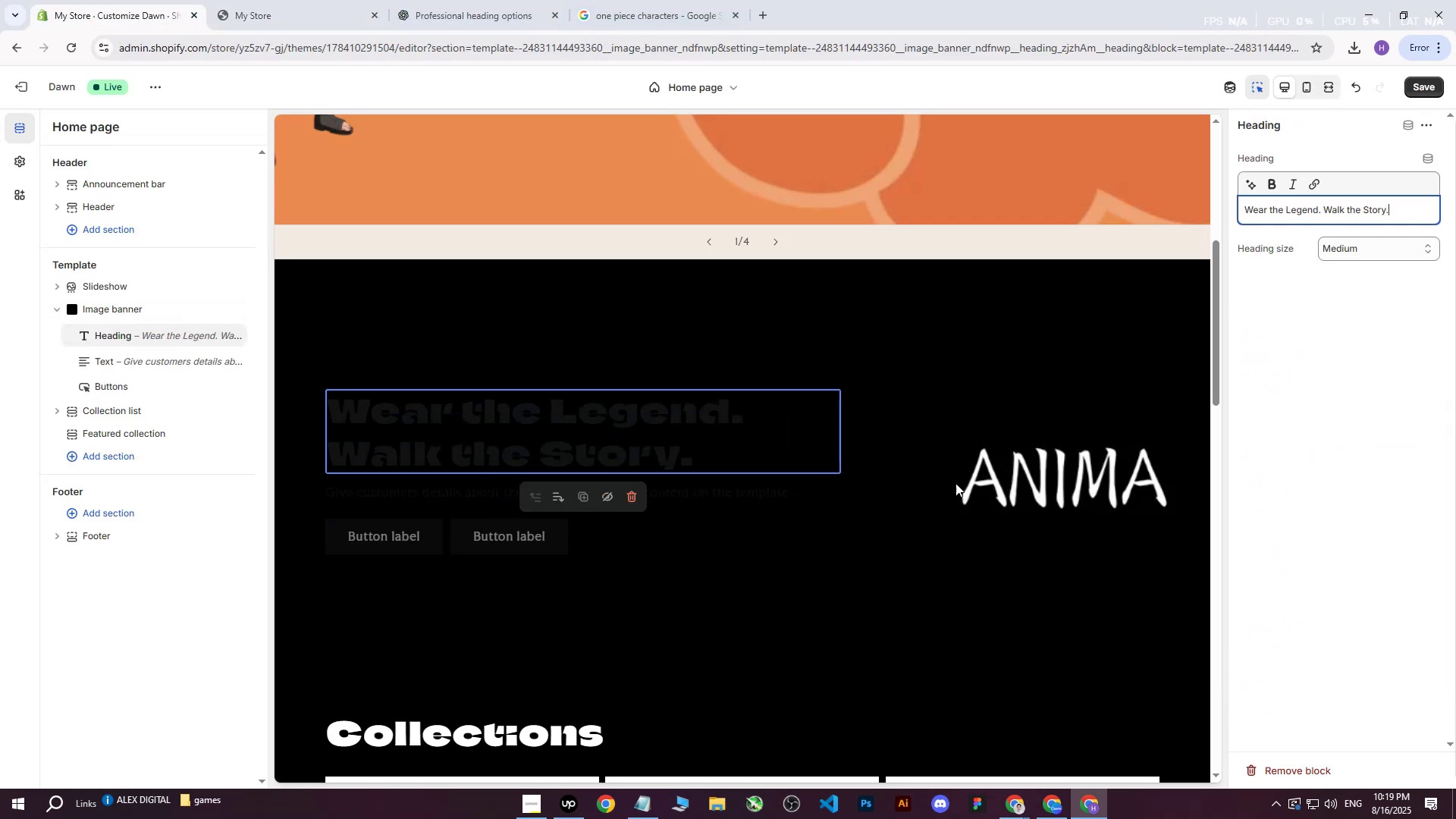 
left_click([939, 493])
 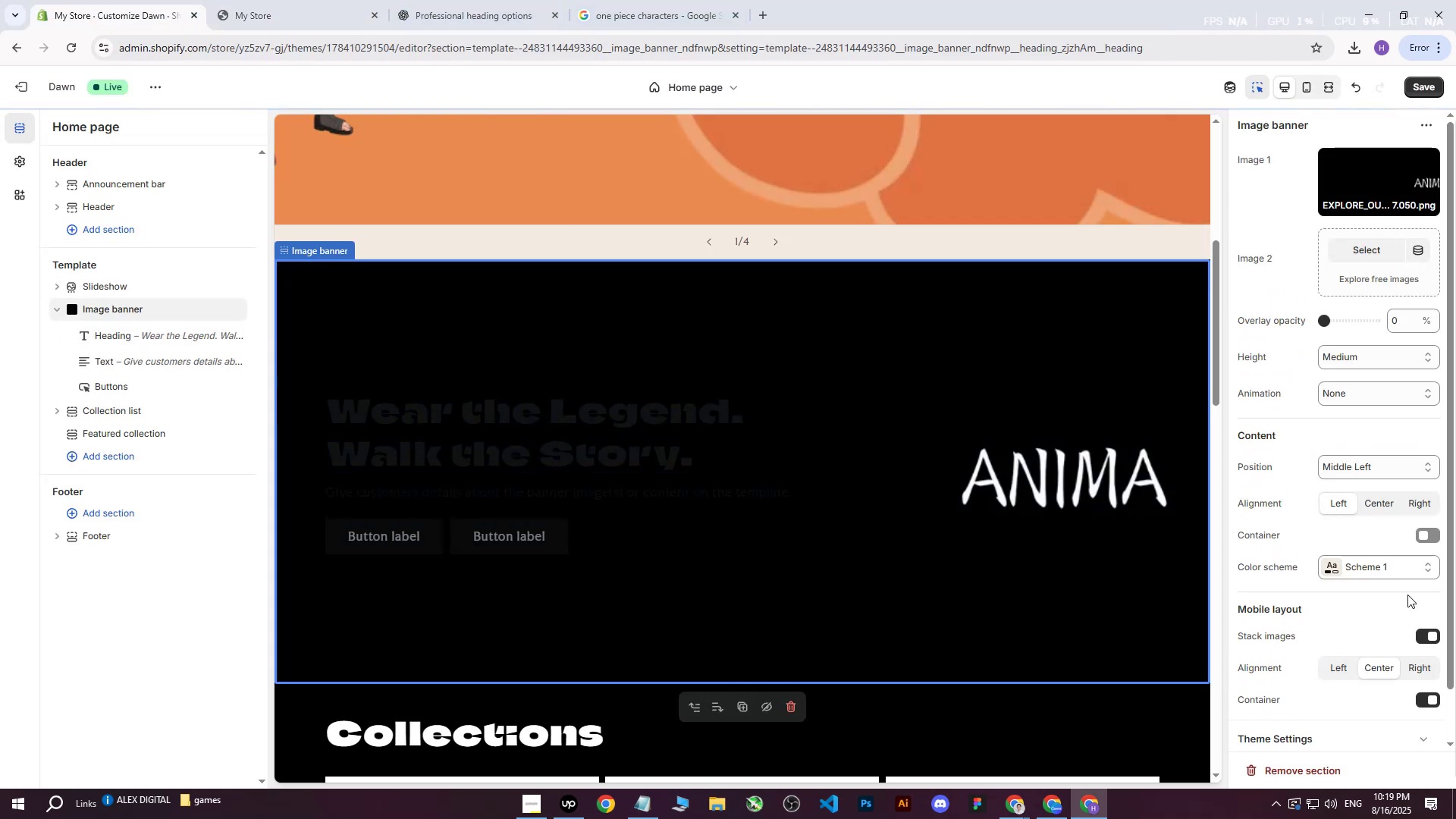 
left_click([1339, 566])
 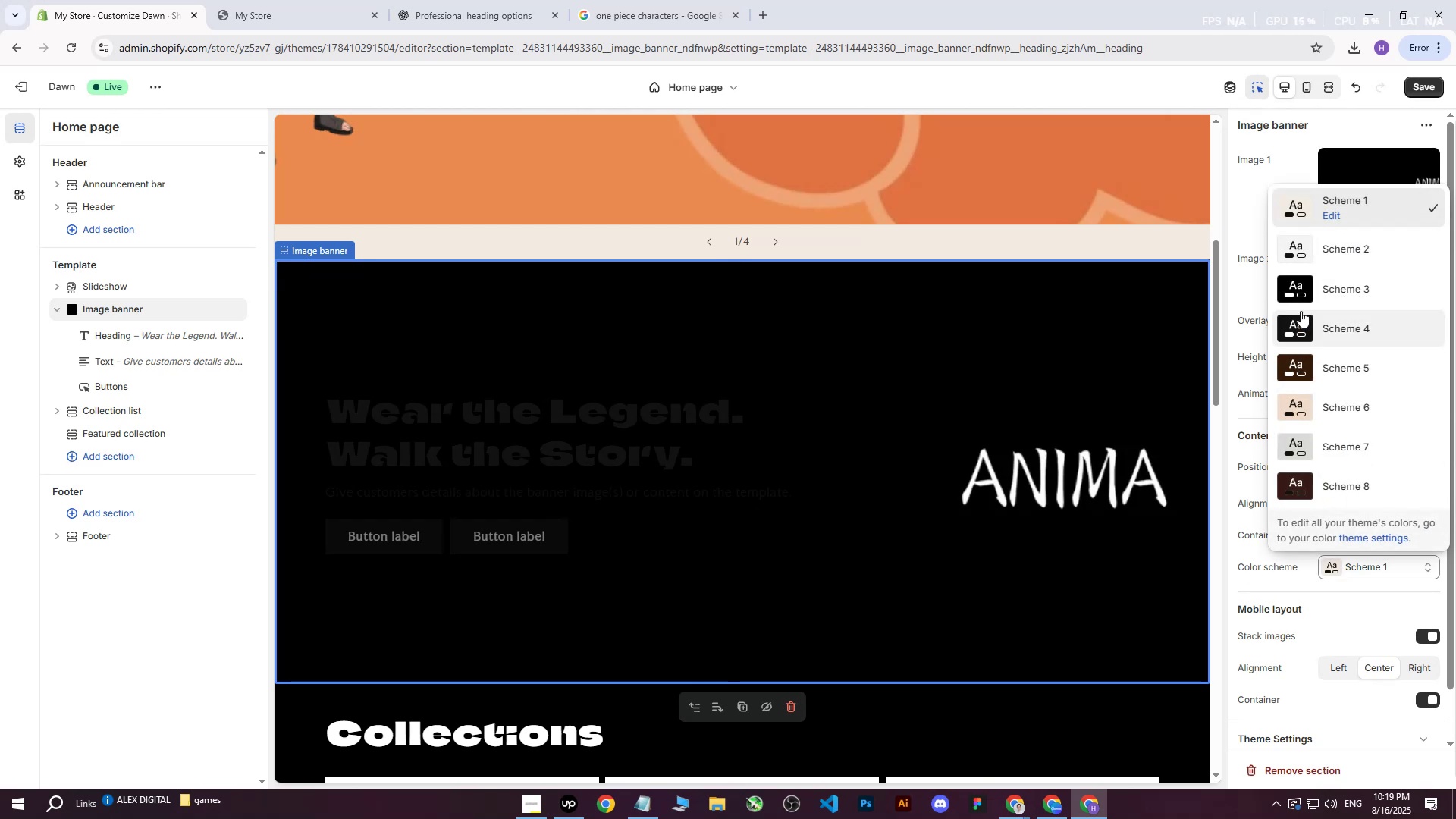 
left_click([1297, 292])
 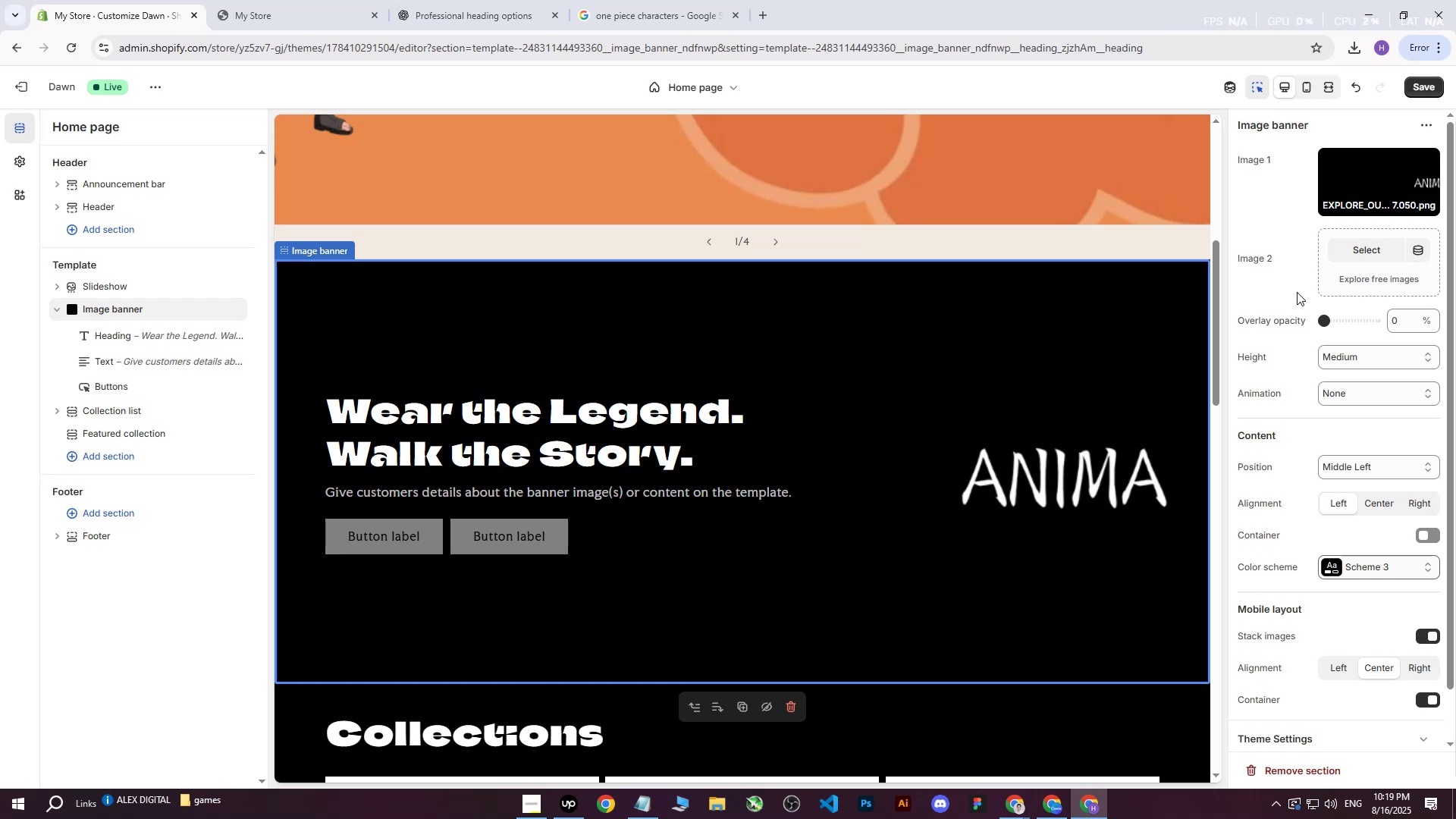 
wait(19.04)
 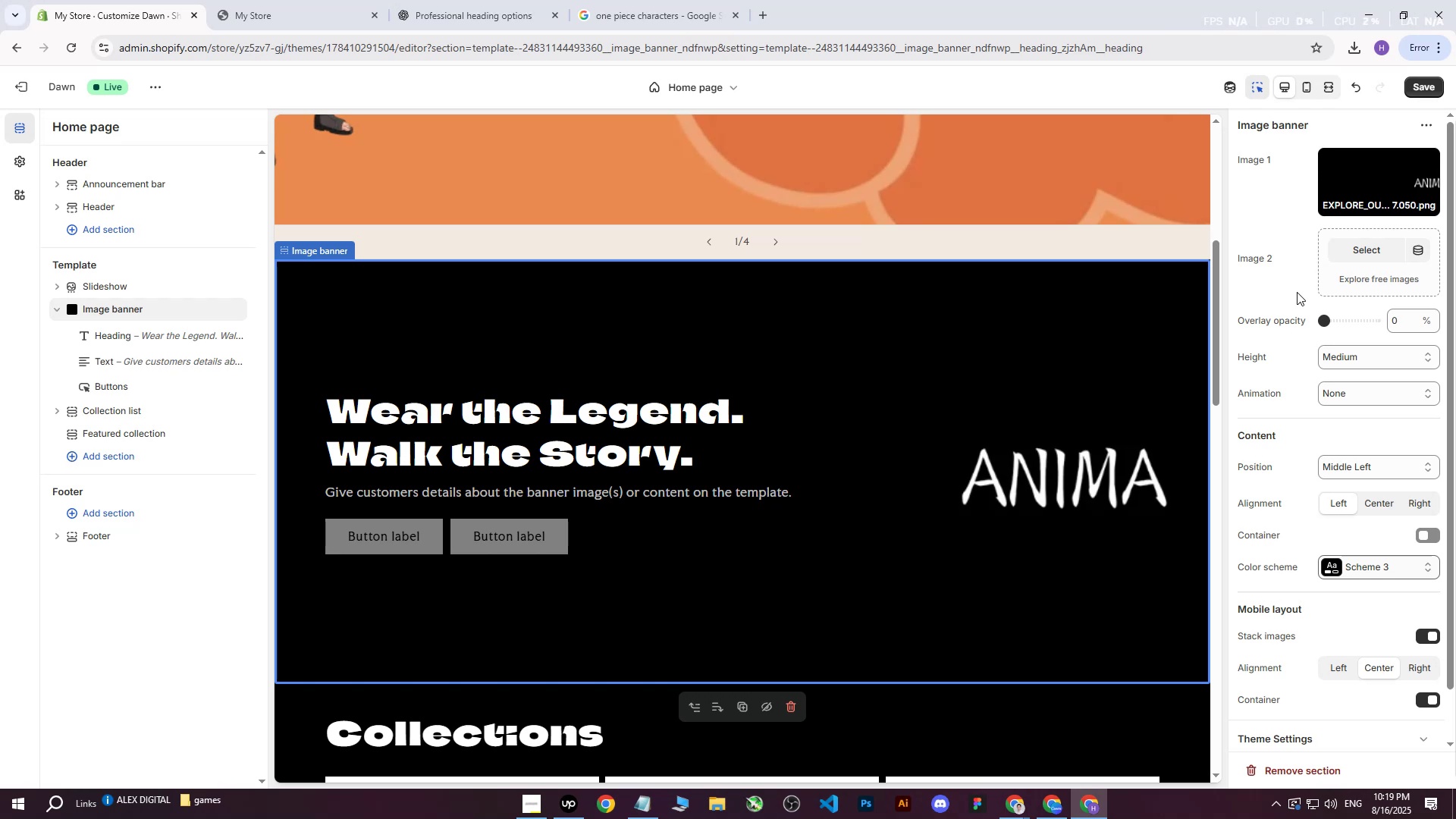 
left_click([602, 500])
 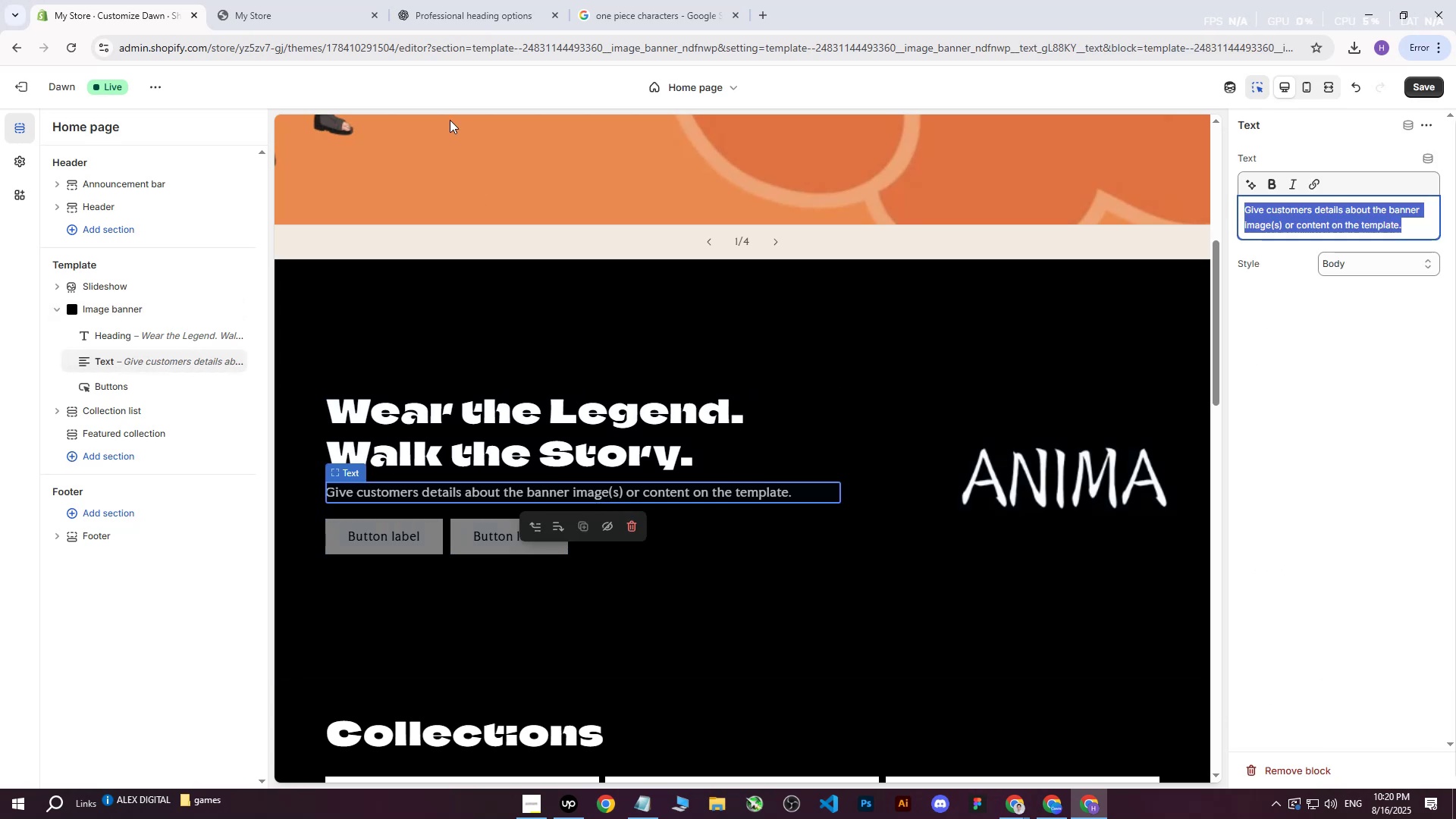 
left_click([499, 0])
 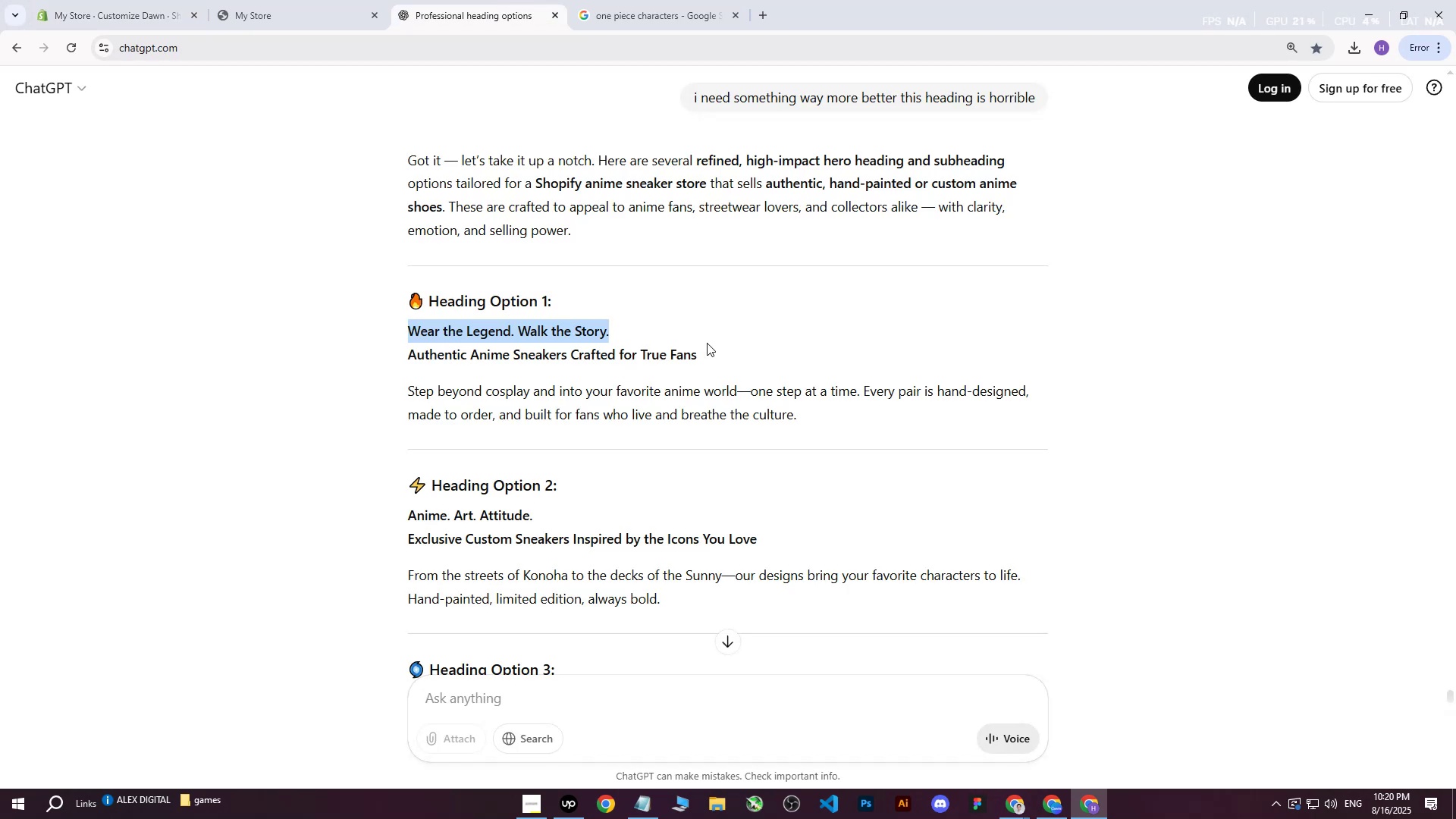 
left_click_drag(start_coordinate=[711, 353], to_coordinate=[411, 353])
 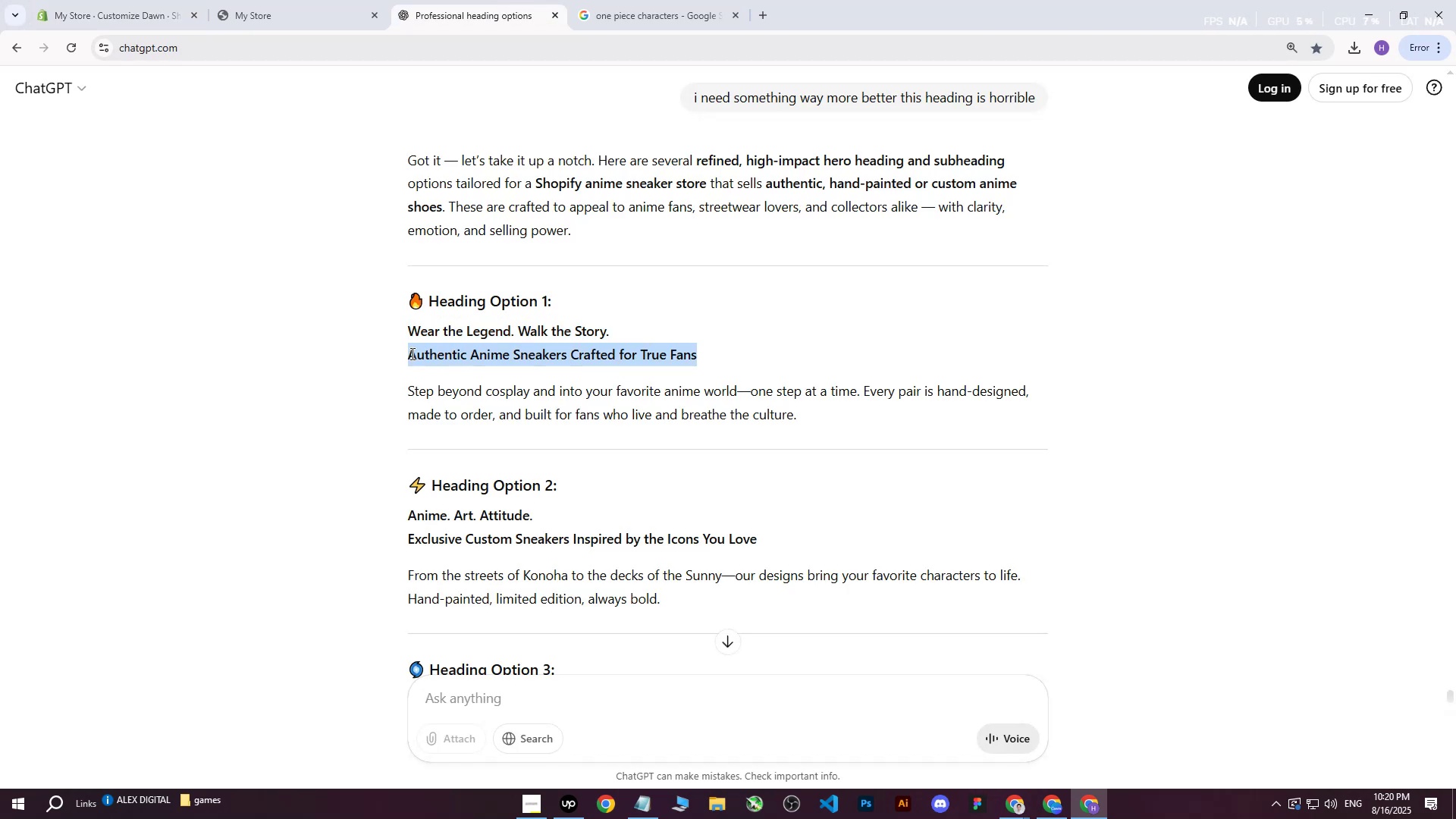 
key(Control+ControlLeft)
 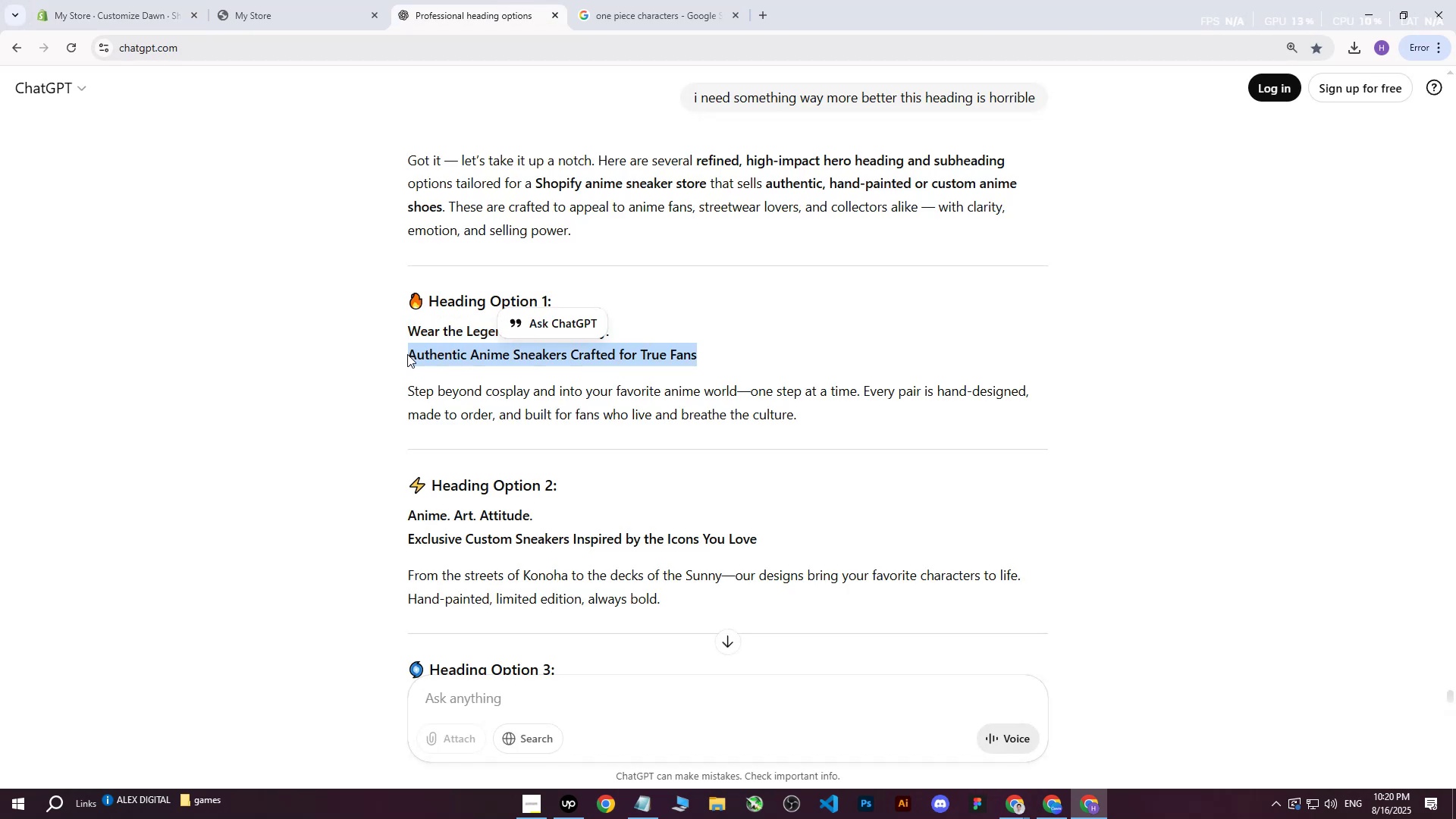 
key(Control+C)
 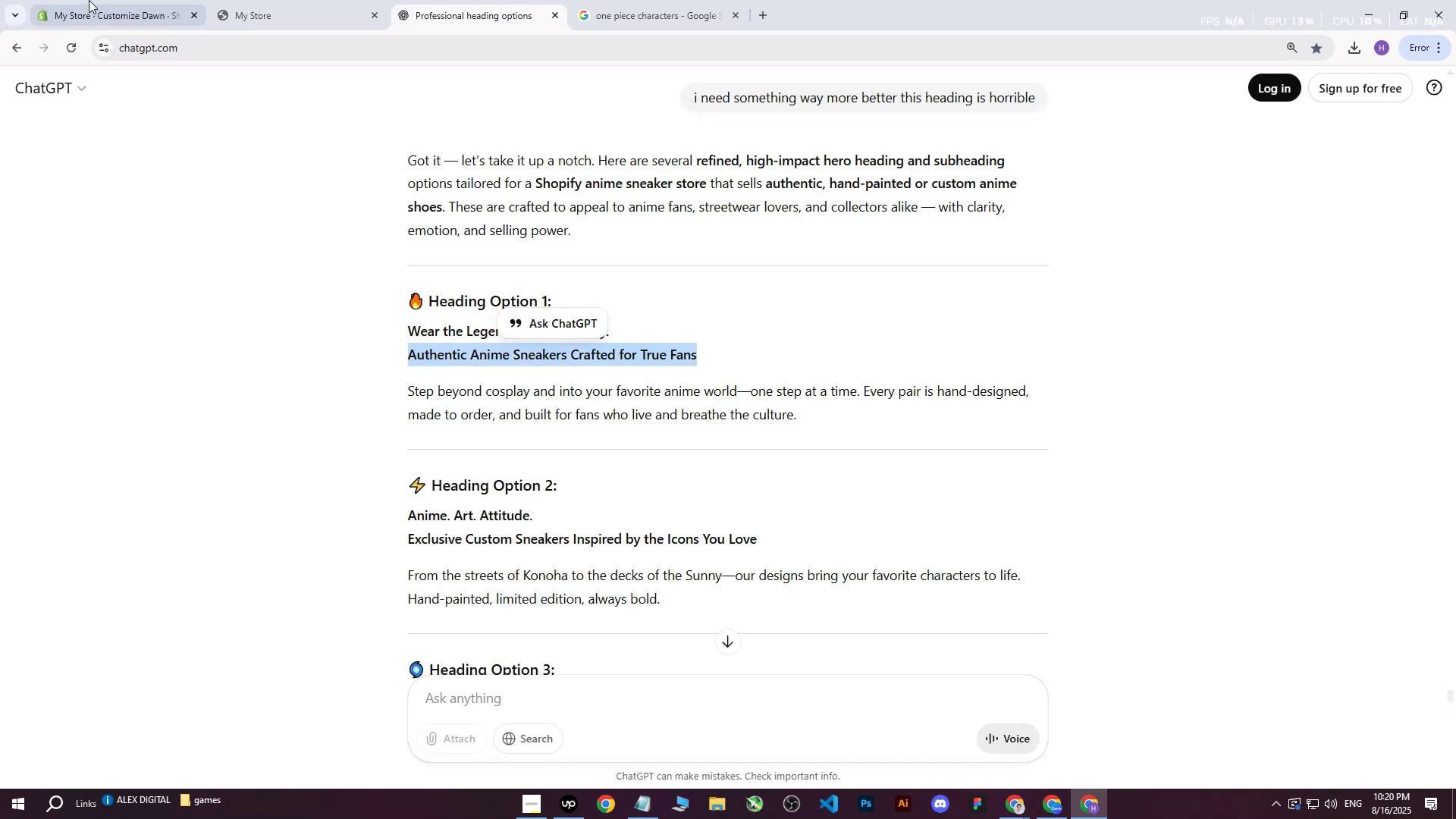 
left_click([89, 0])
 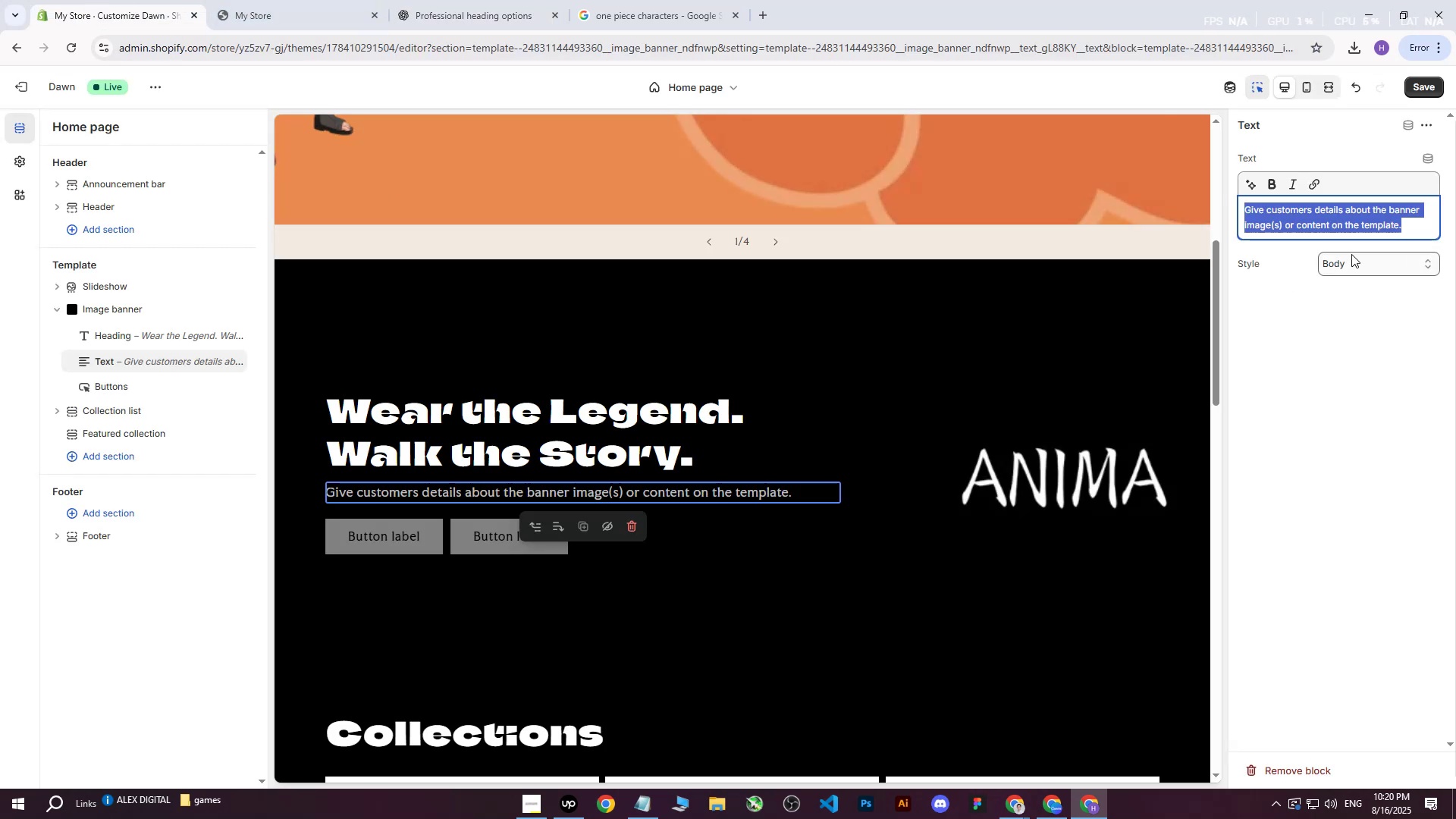 
key(Control+ControlLeft)
 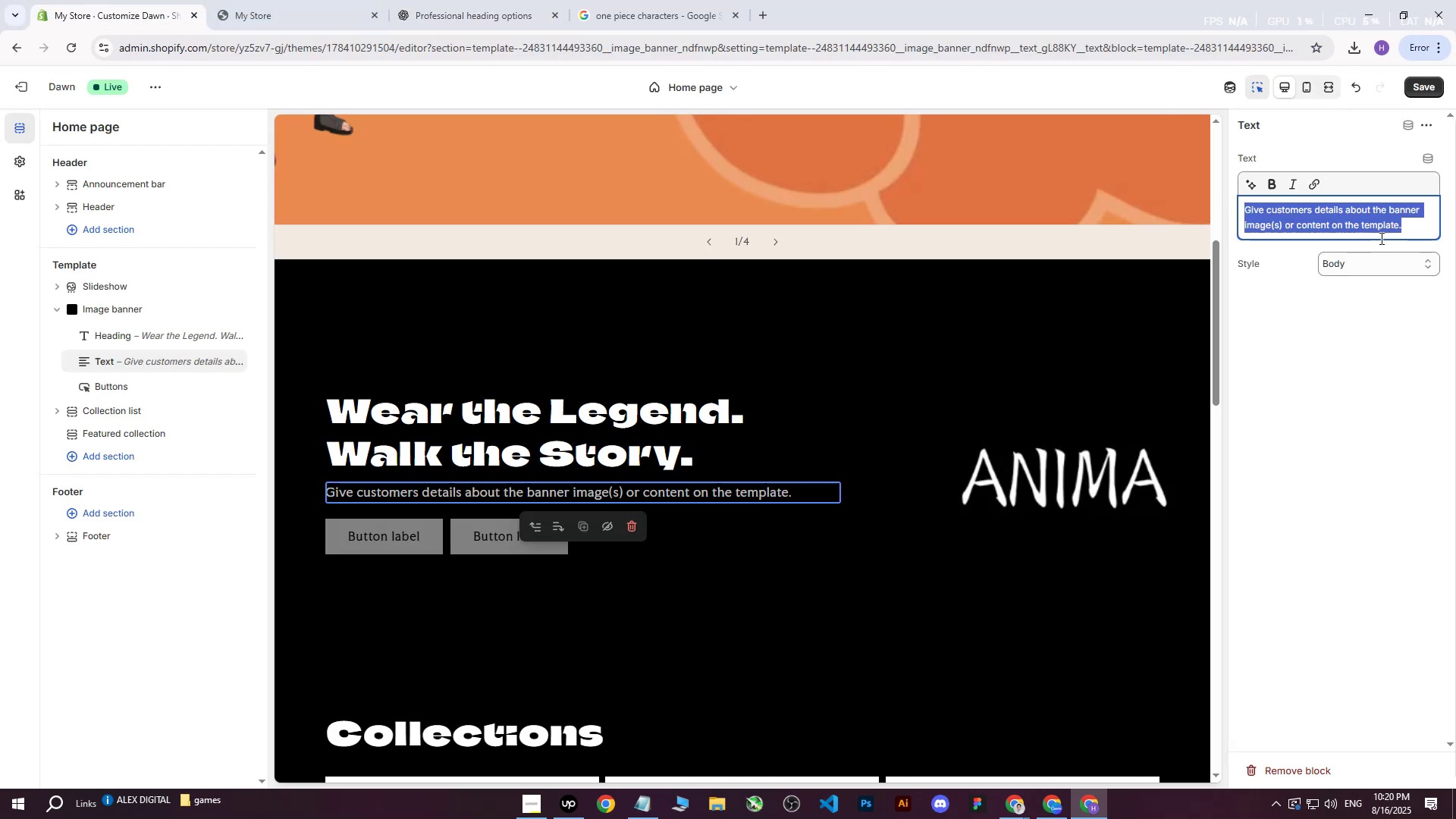 
key(Control+V)
 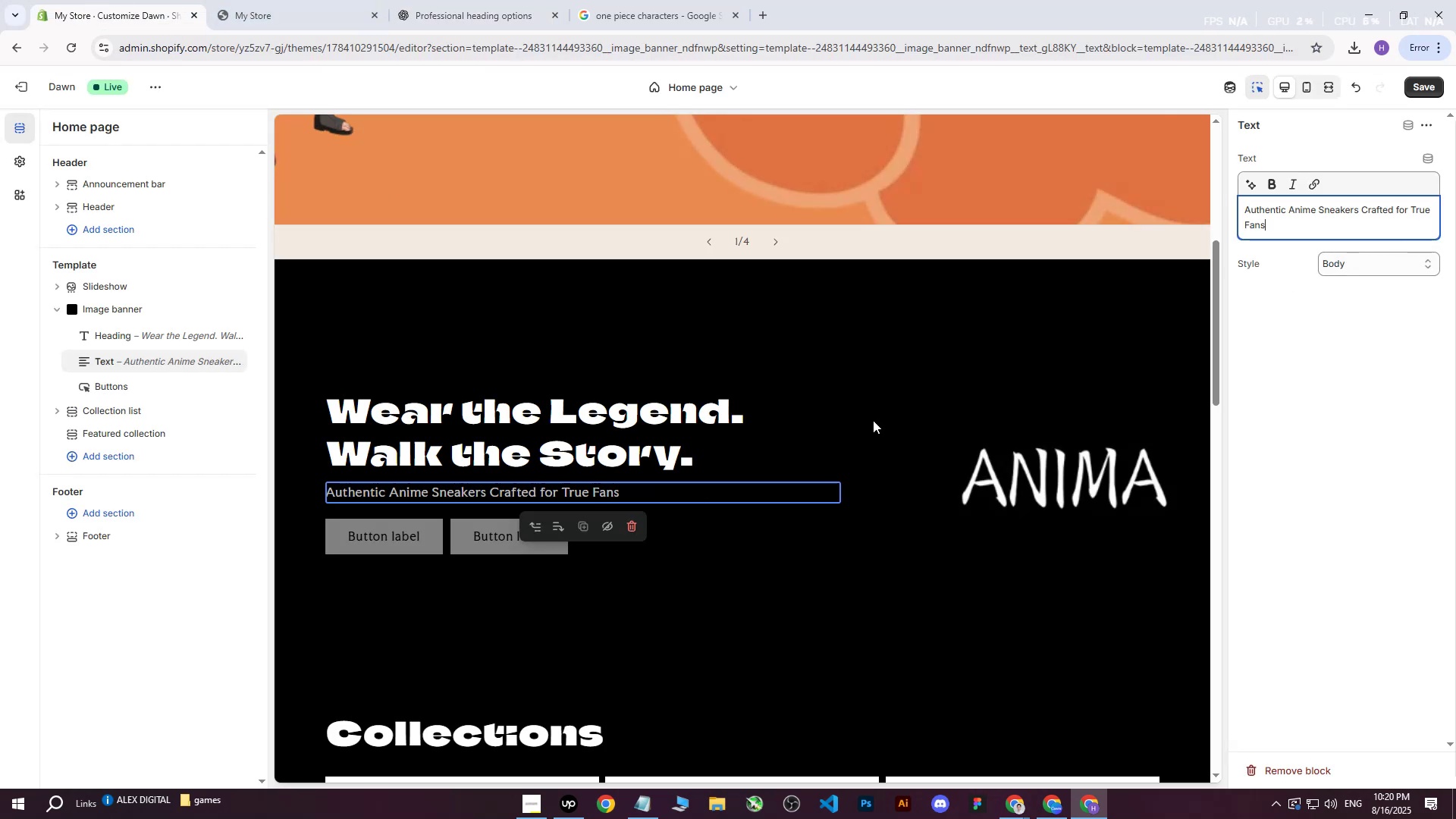 
left_click([873, 420])
 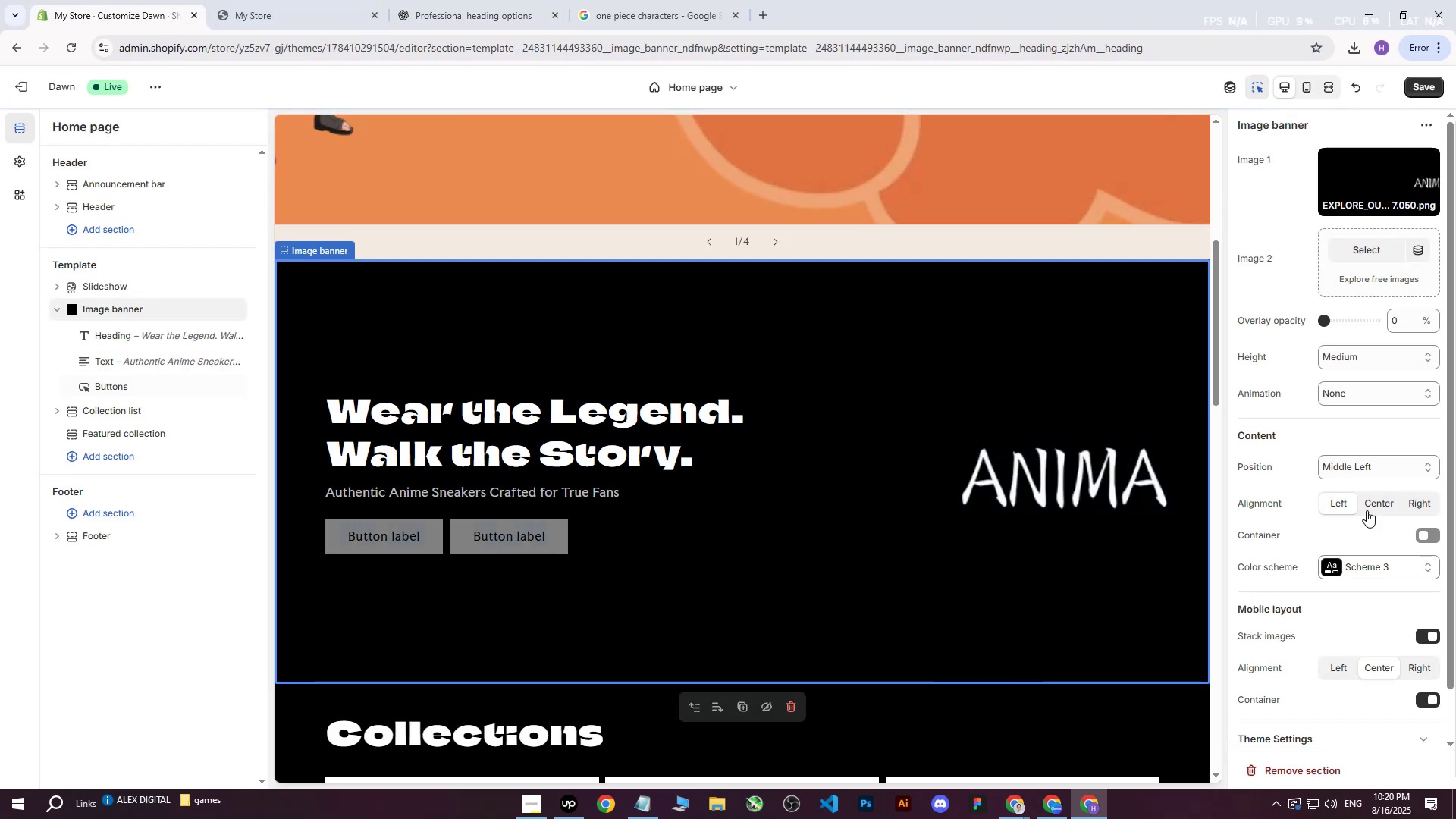 
scroll: coordinate [1362, 510], scroll_direction: down, amount: 5.0
 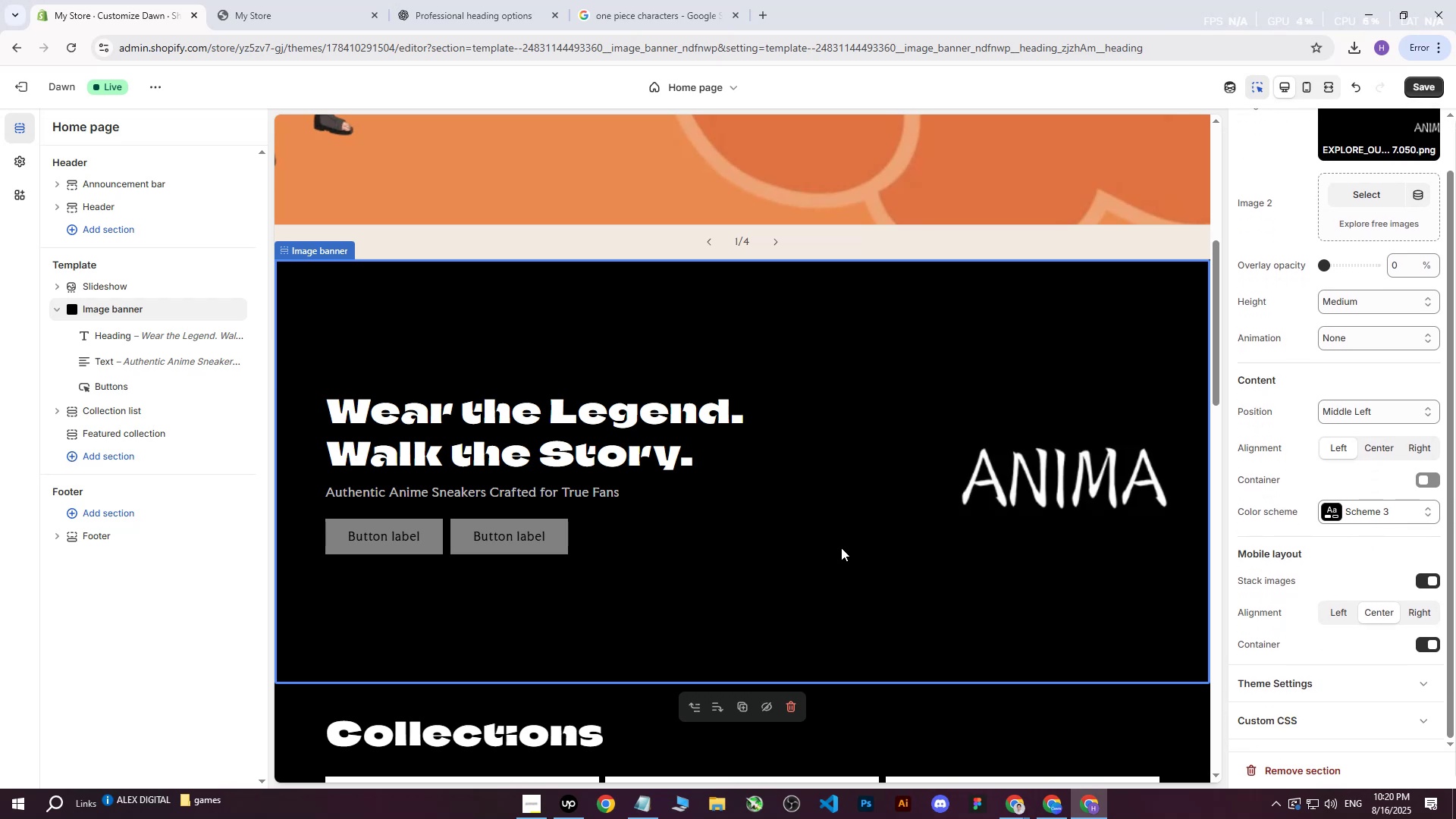 
left_click([527, 523])
 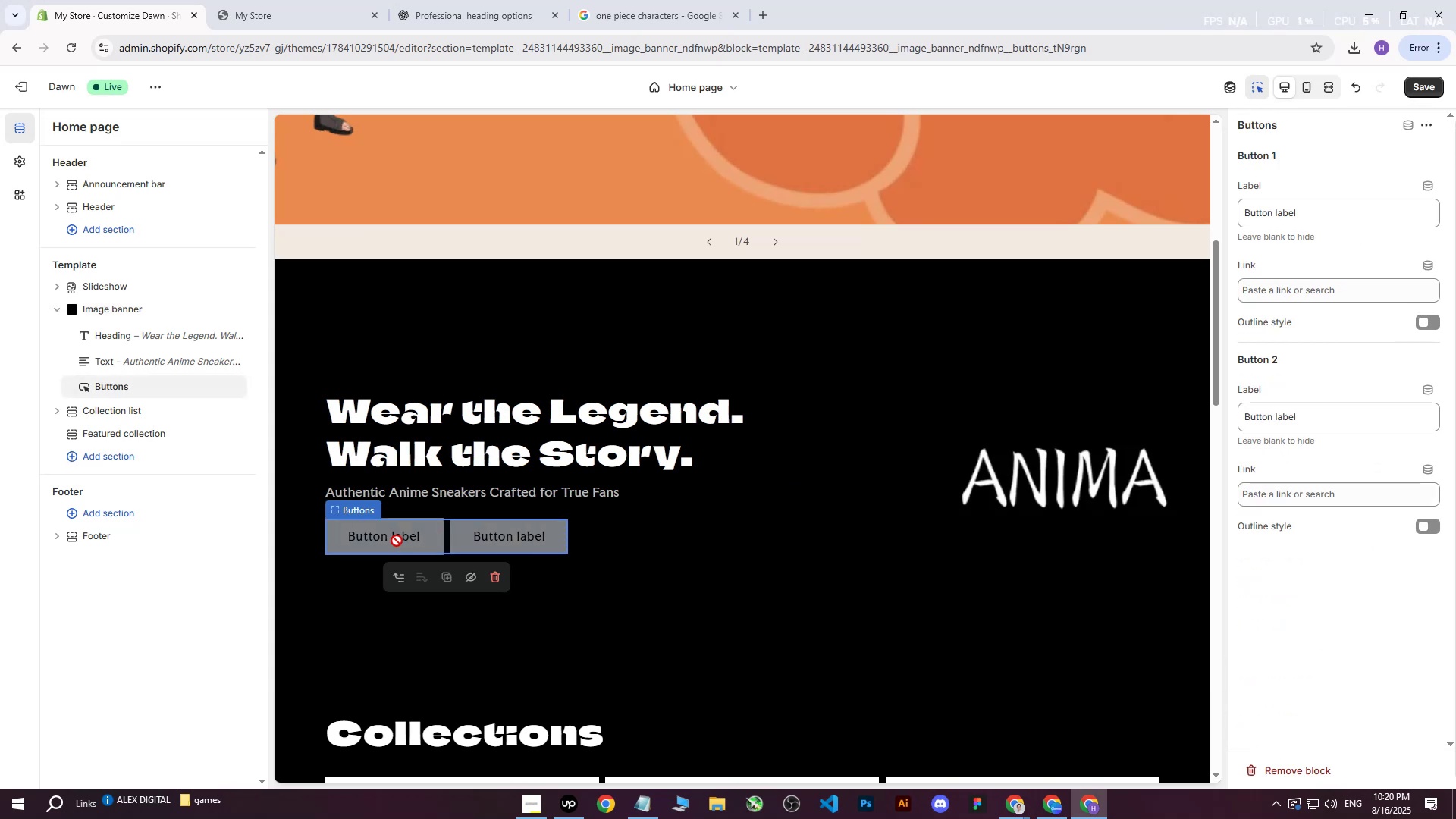 
left_click([397, 541])
 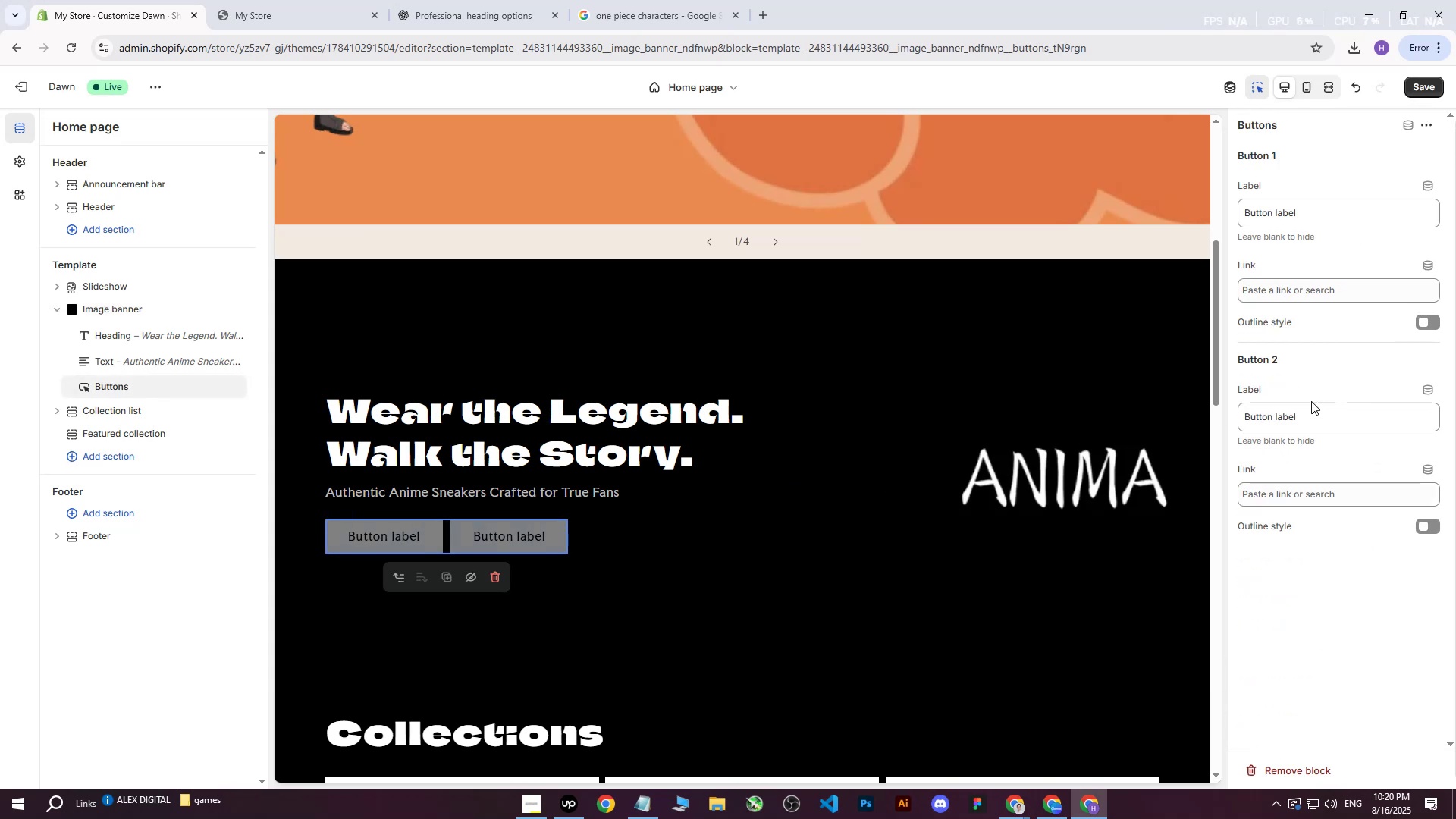 
left_click([1332, 422])
 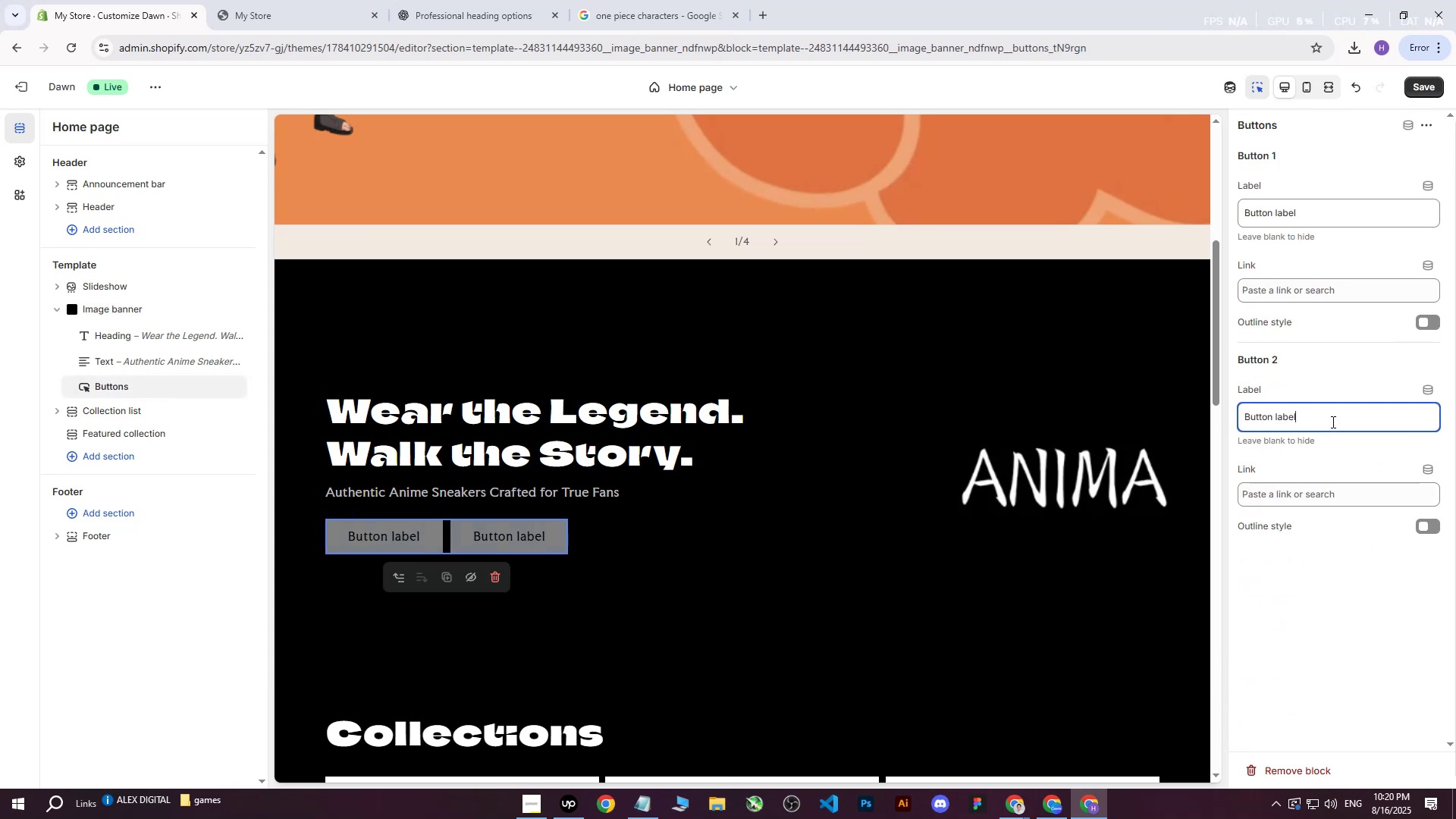 
hold_key(key=Backspace, duration=0.98)
 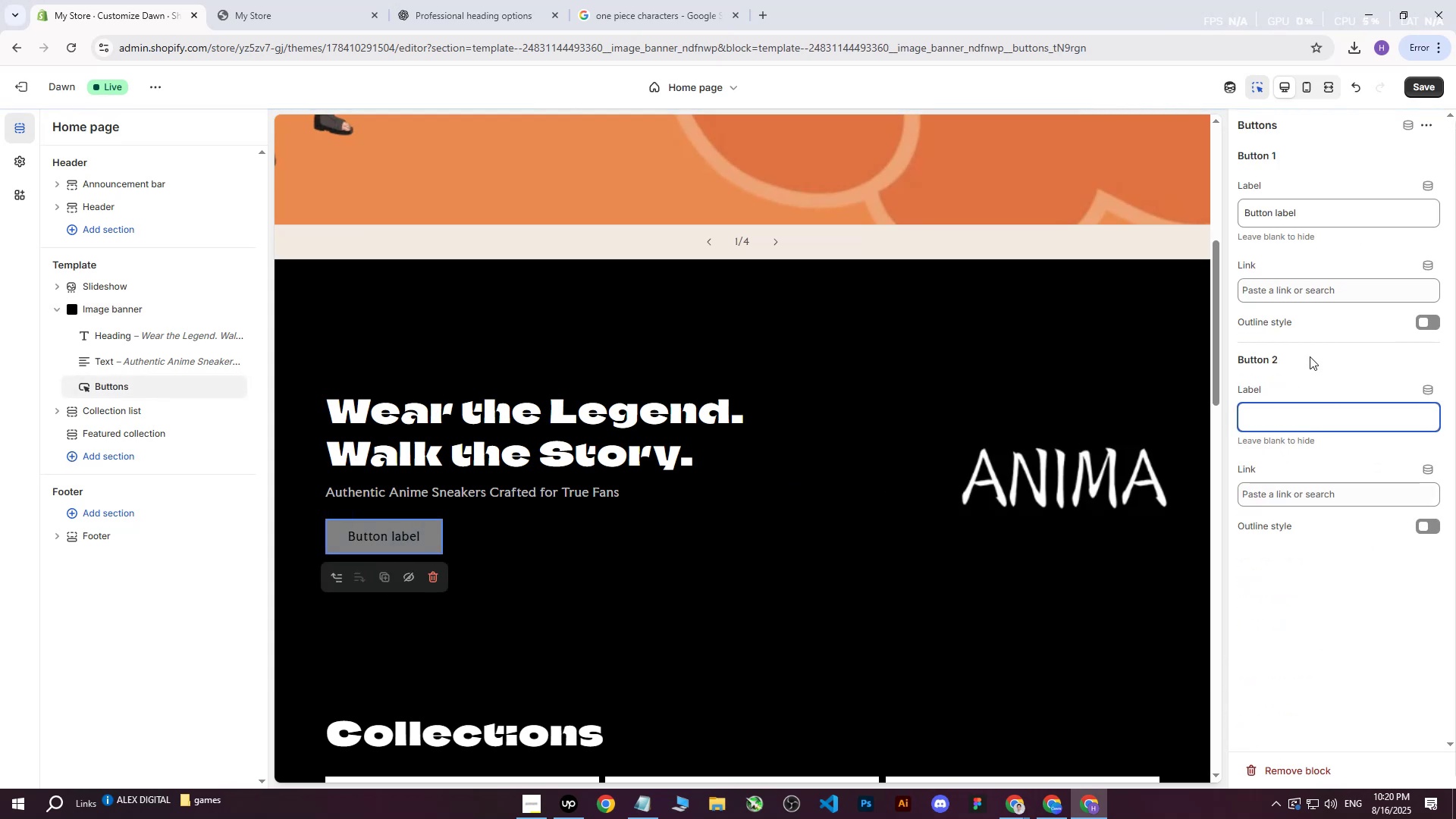 
left_click([1327, 224])
 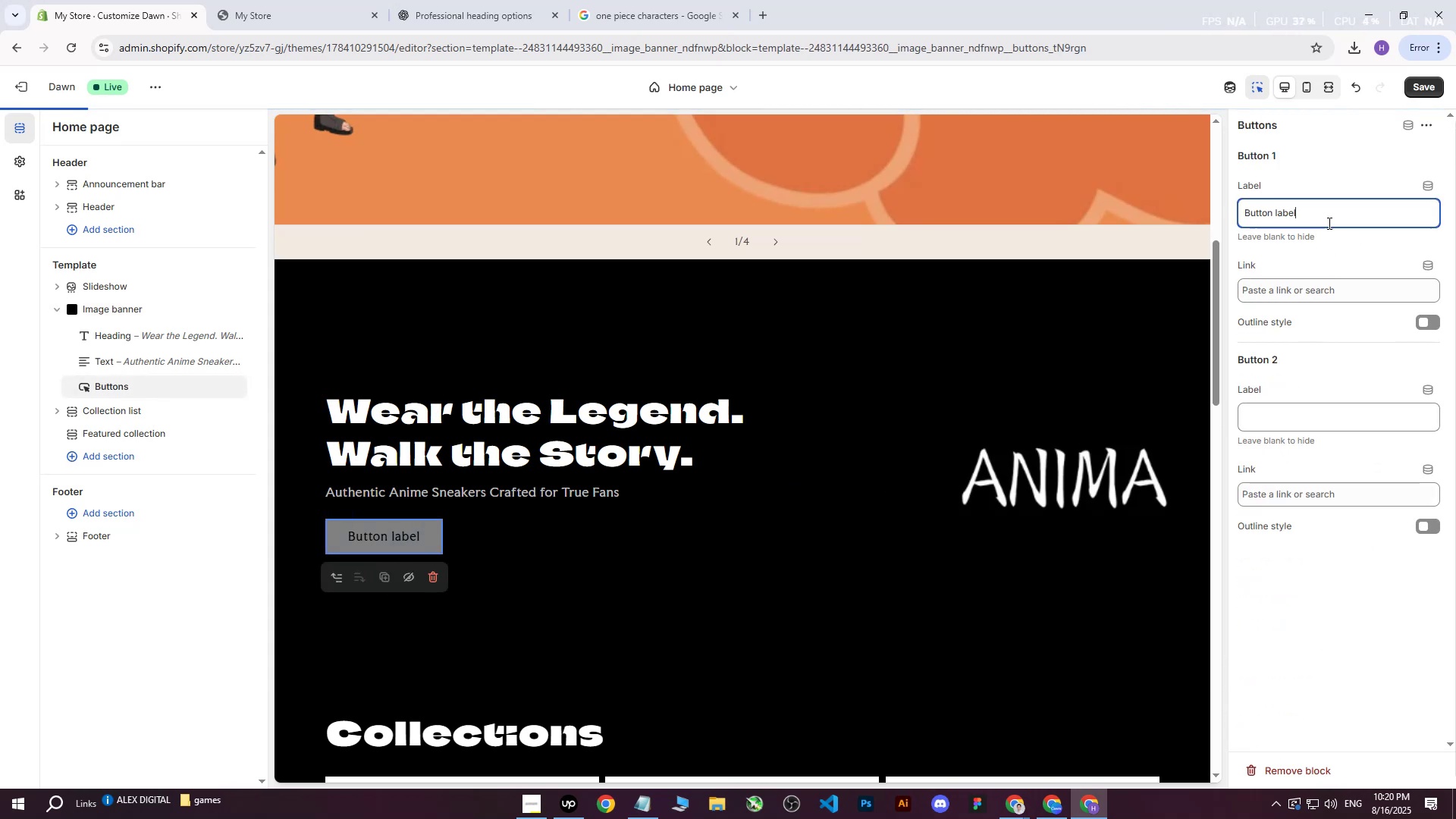 
left_click_drag(start_coordinate=[1332, 219], to_coordinate=[1208, 215])
 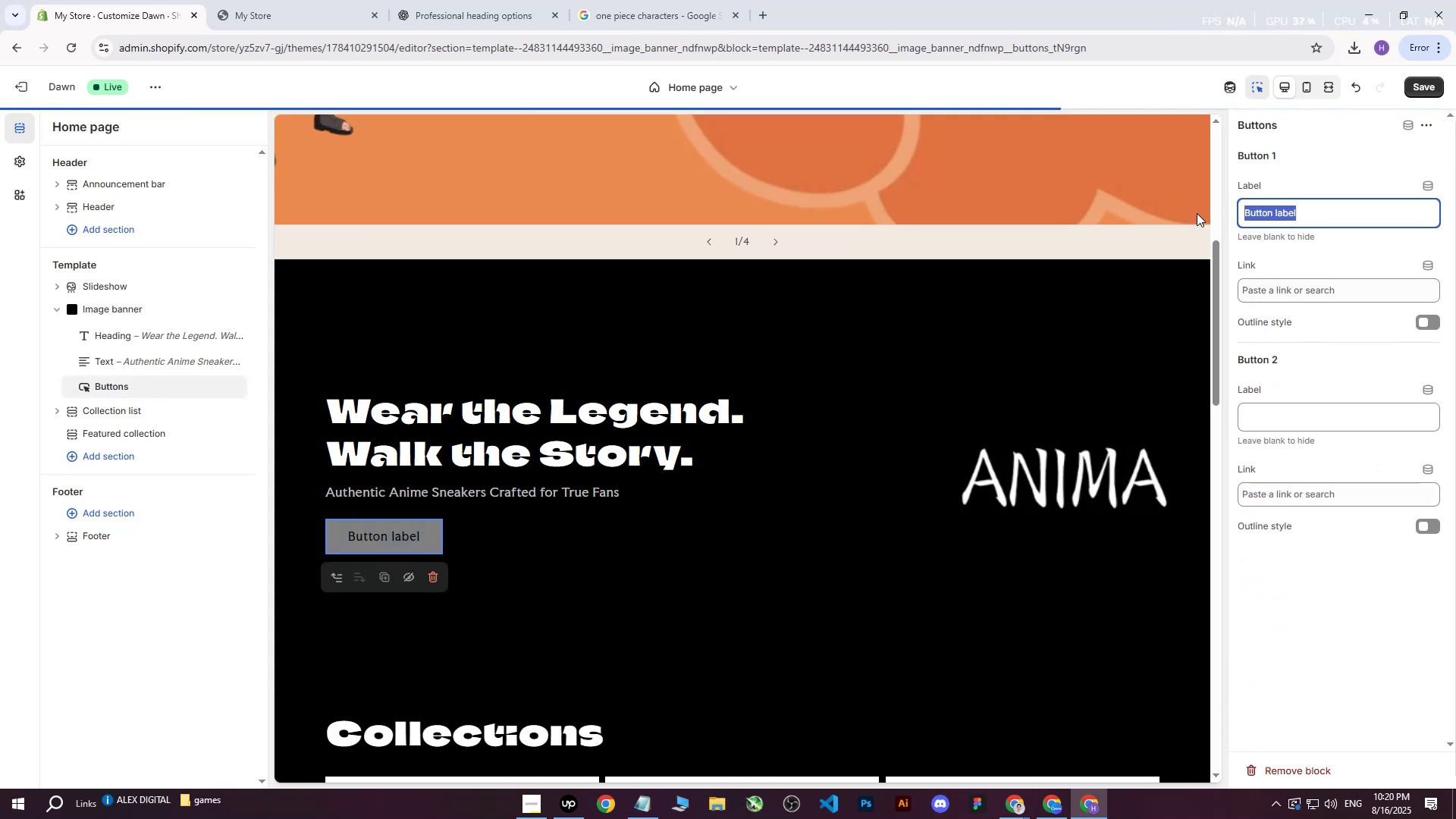 
type(Explore our collections)
 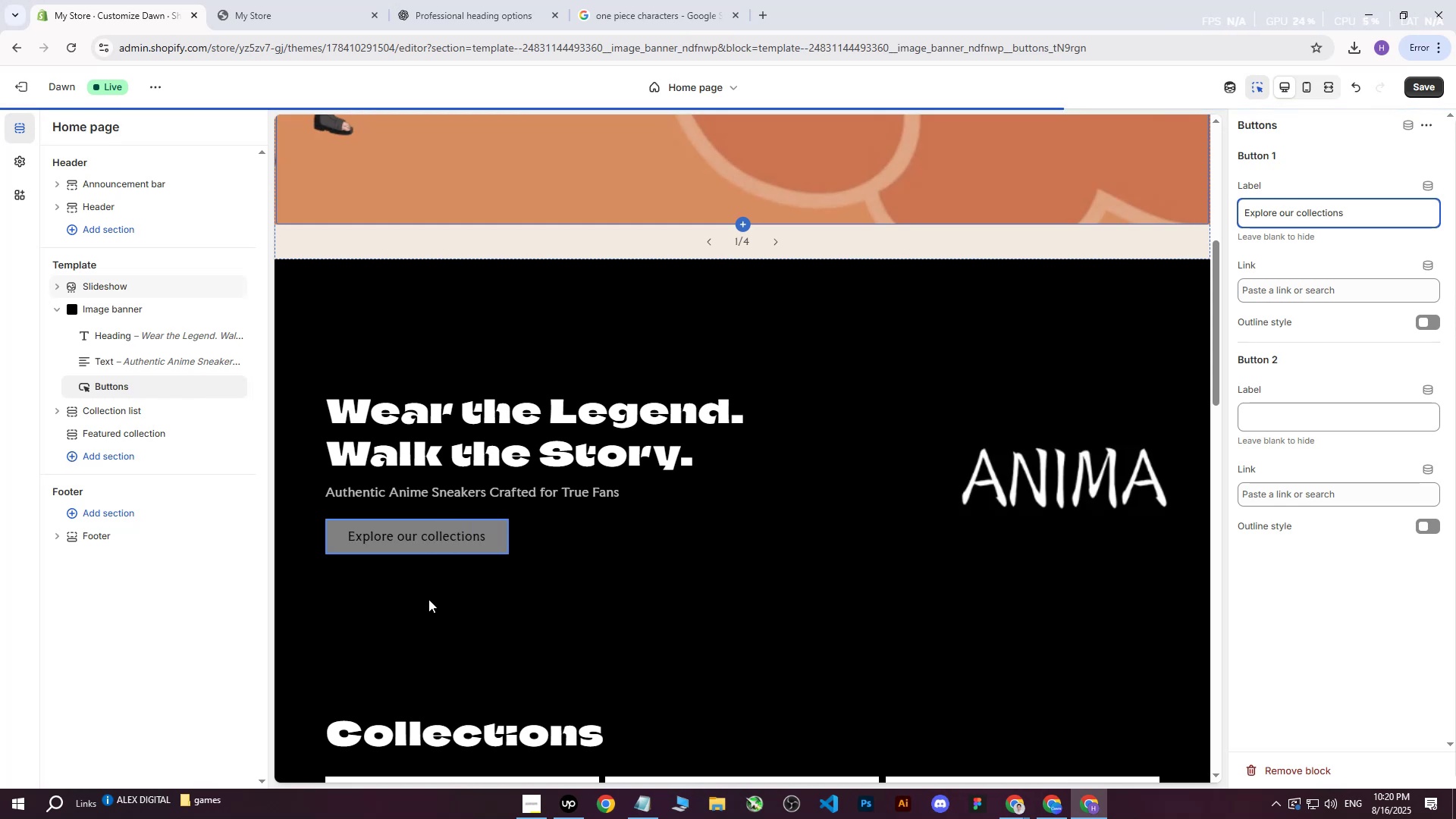 
left_click([268, 630])
 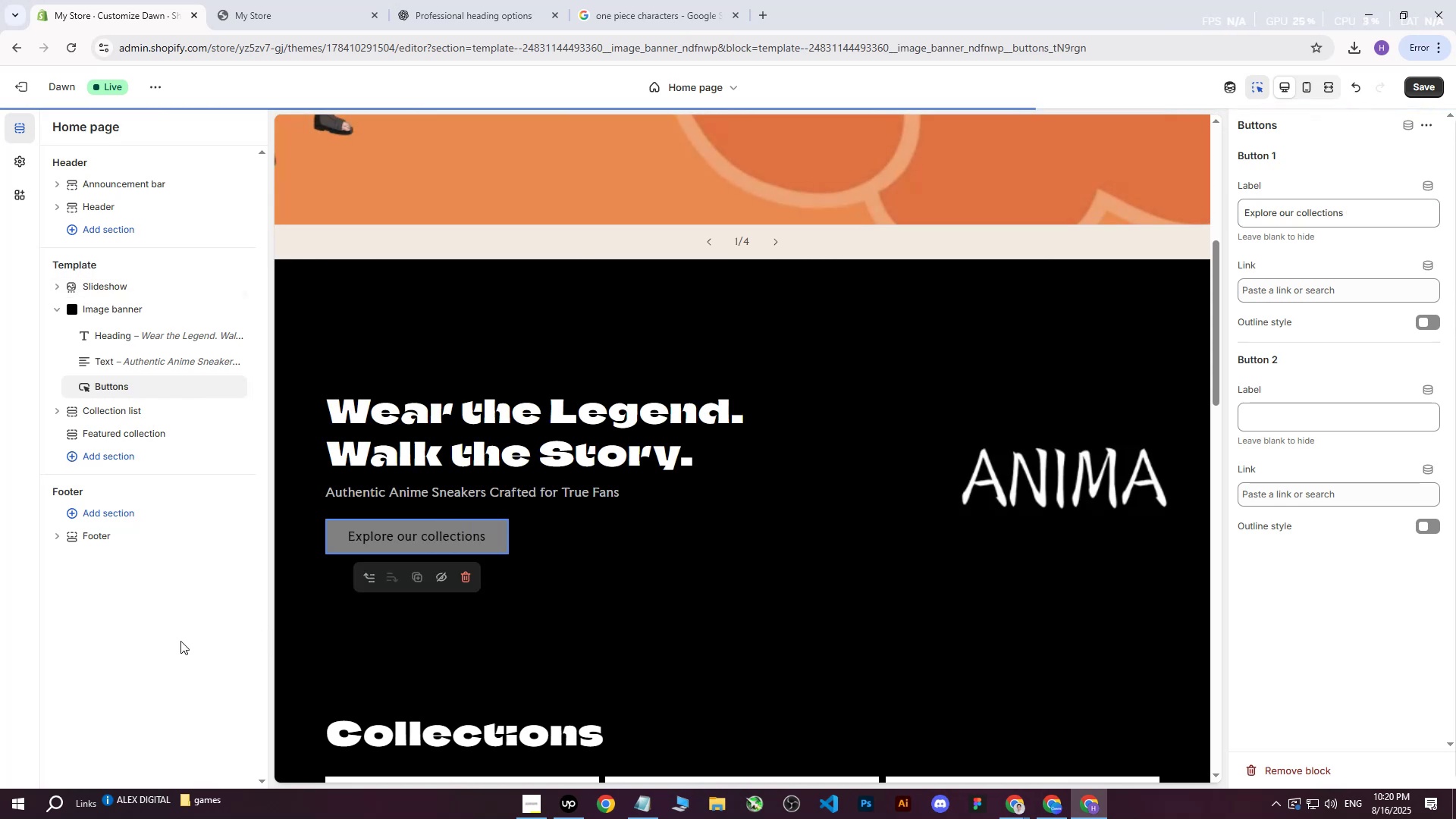 
left_click([171, 642])
 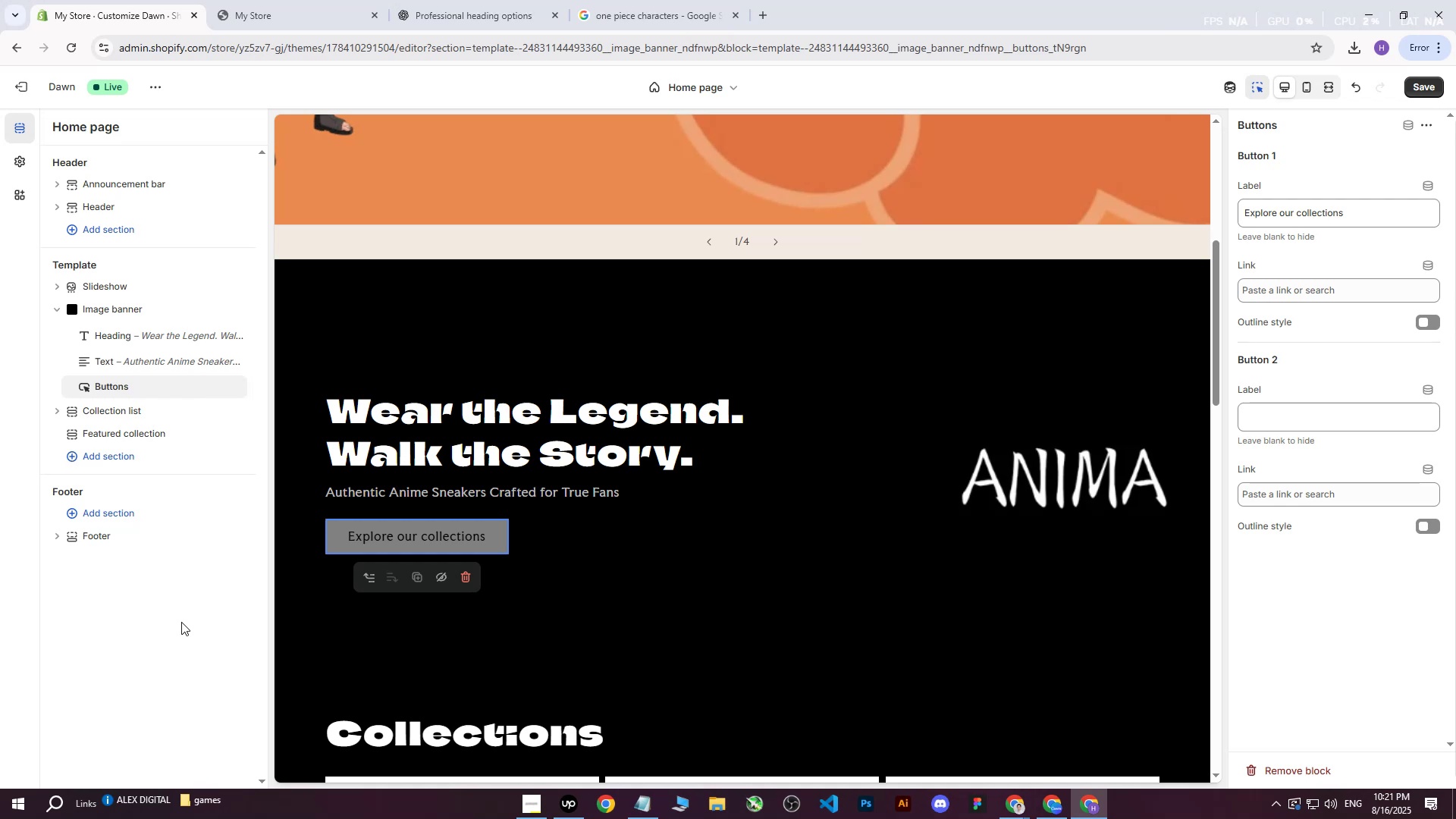 
wait(82.26)
 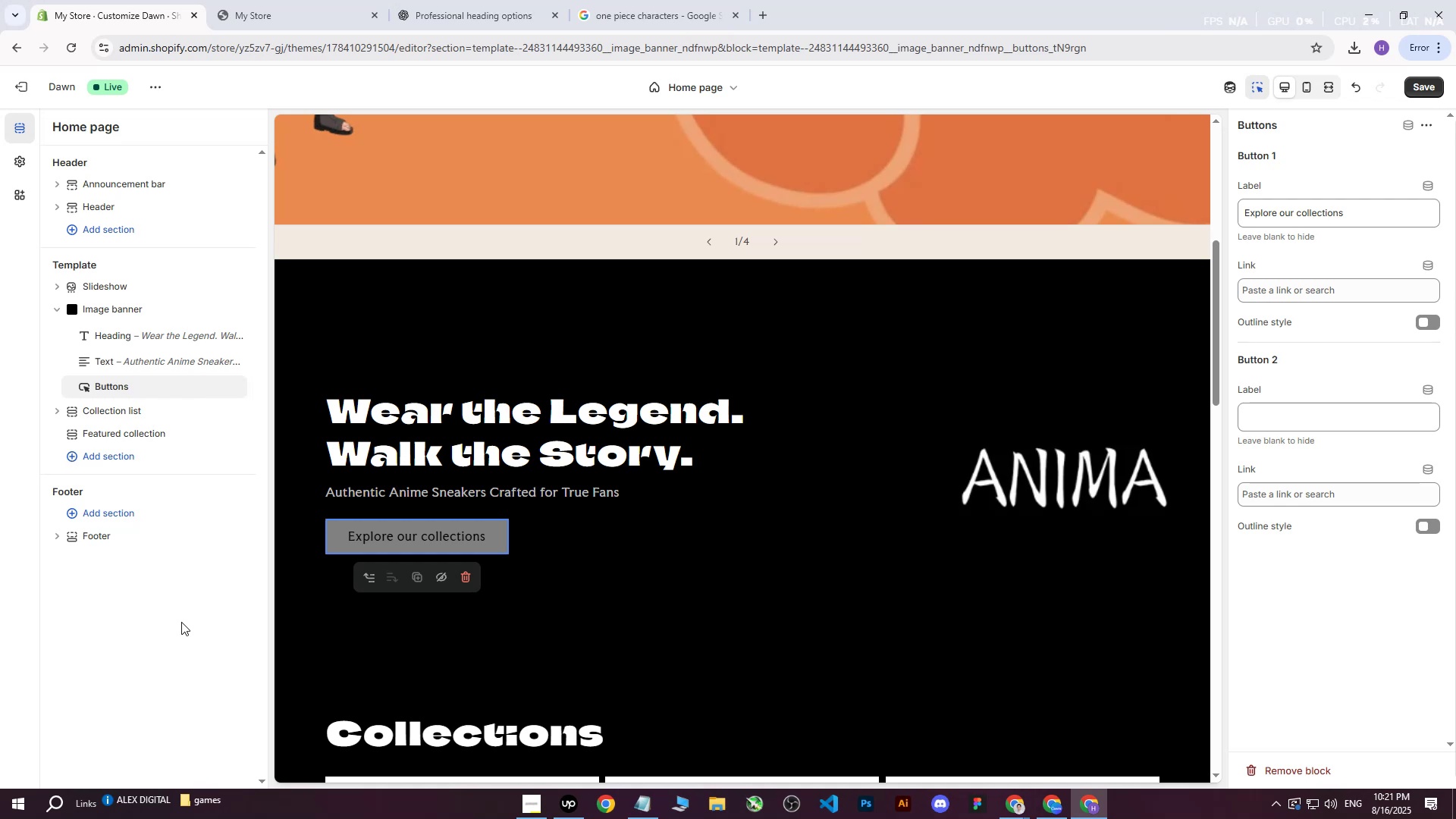 
left_click([1425, 84])
 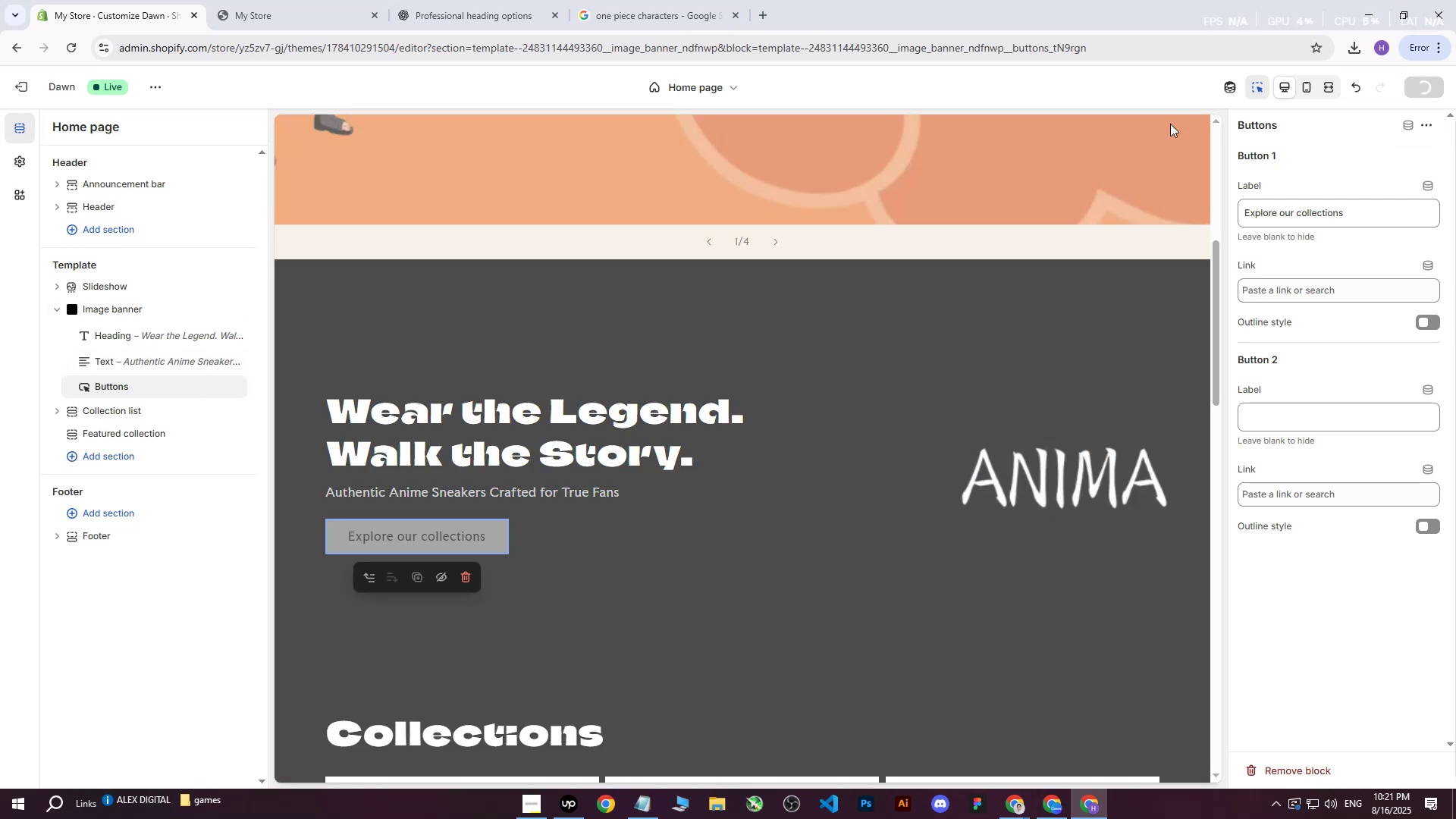 
mouse_move([761, 181])
 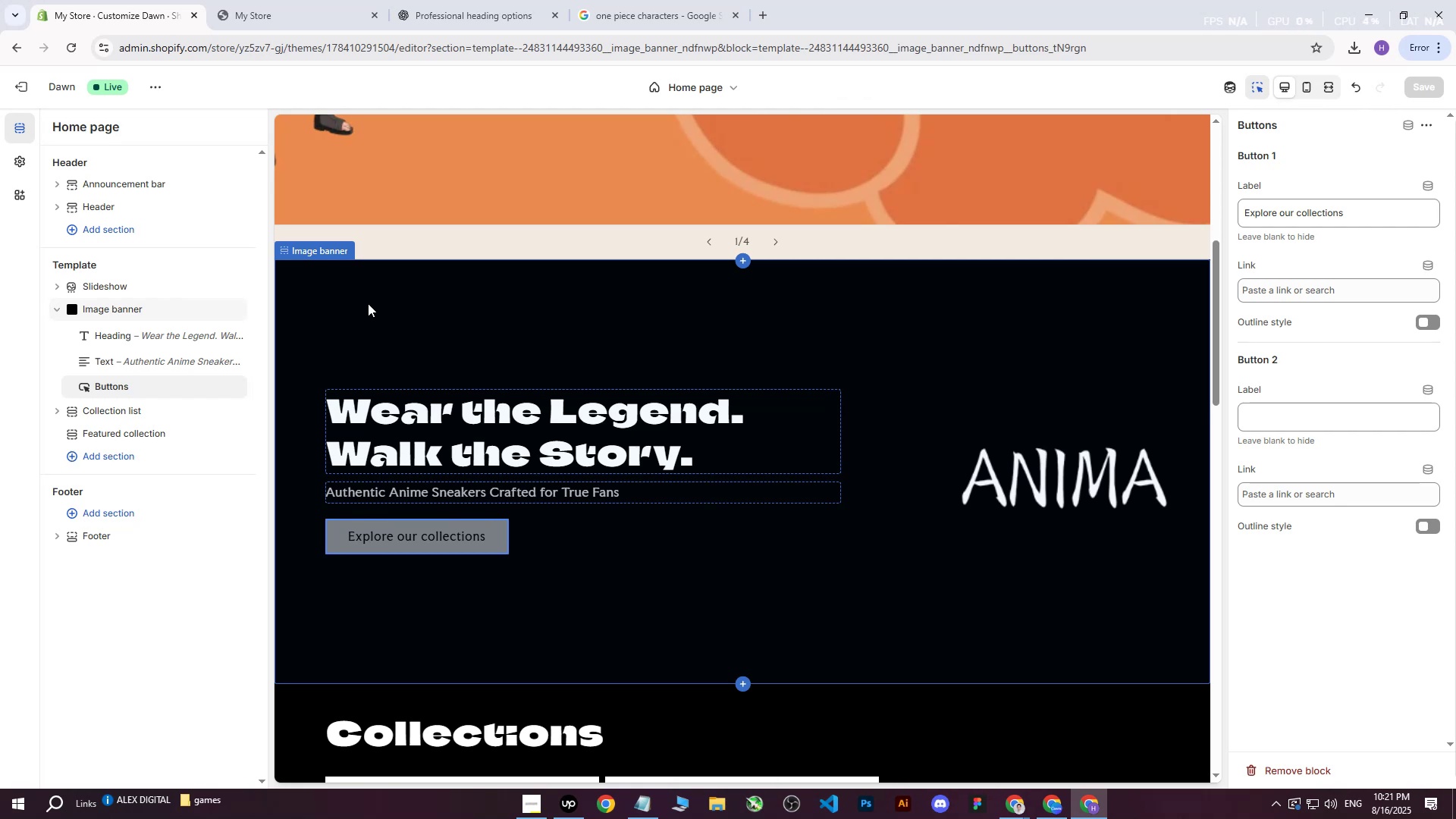 
wait(11.42)
 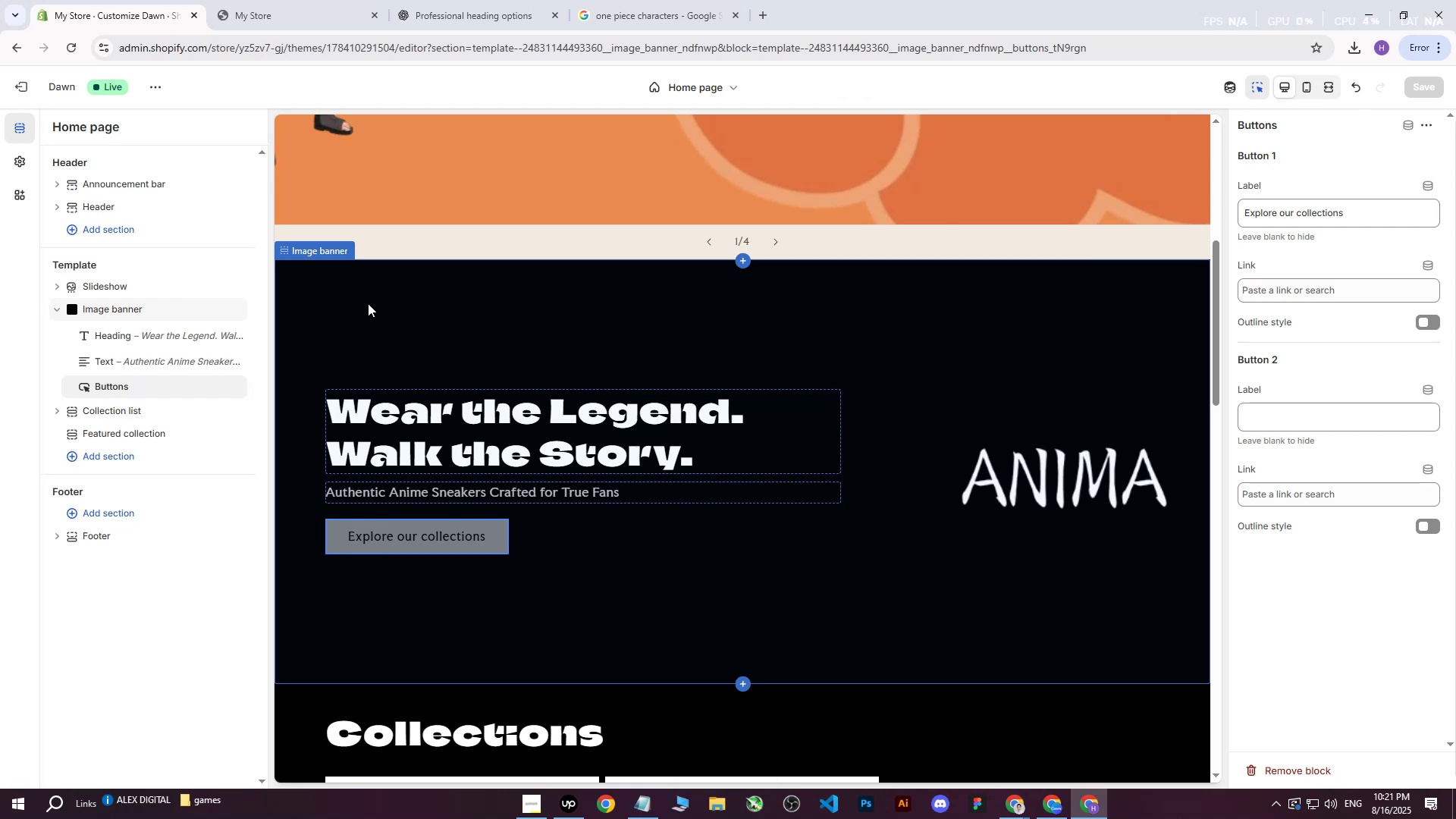 
left_click([15, 92])
 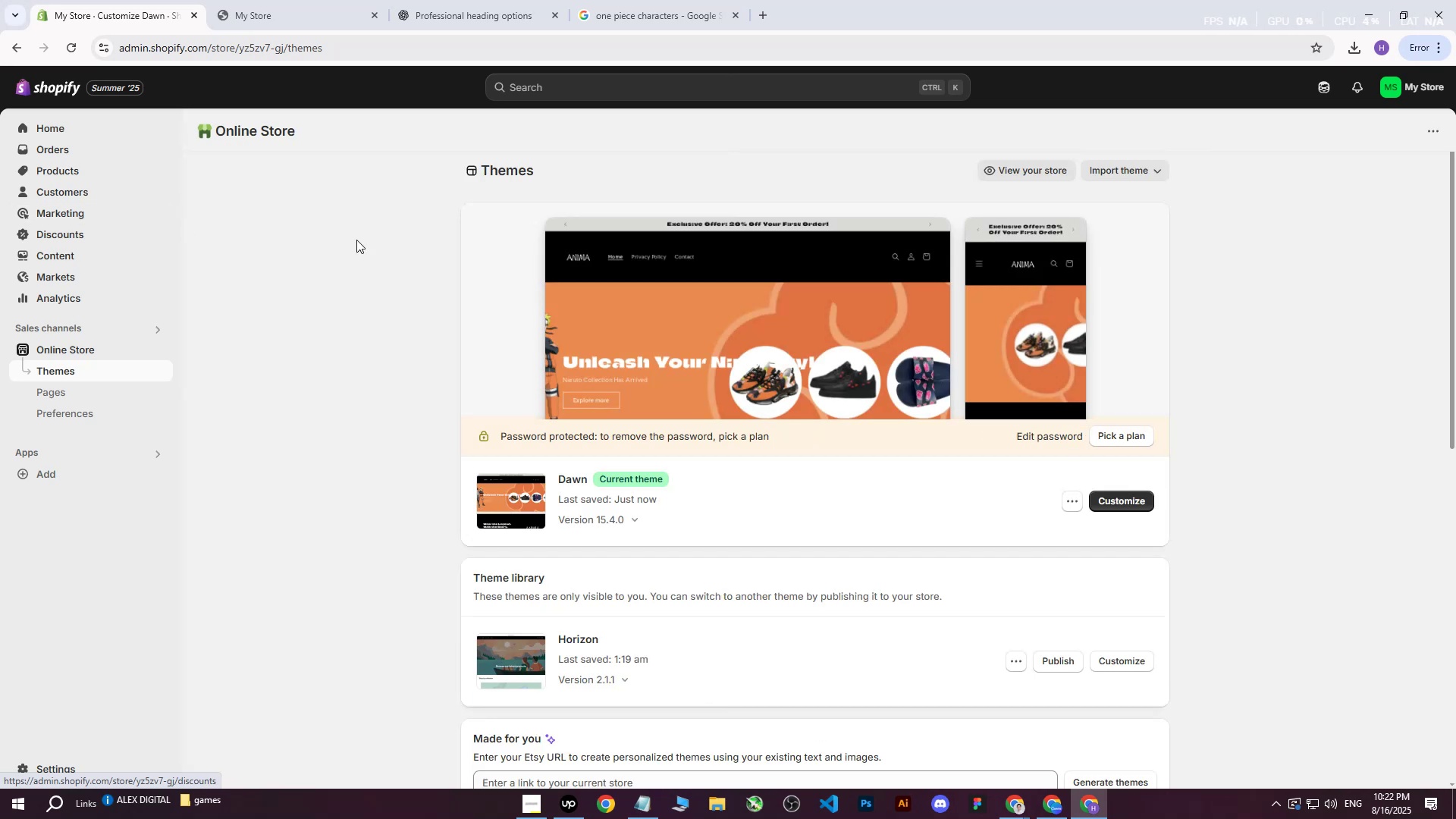 
wait(6.52)
 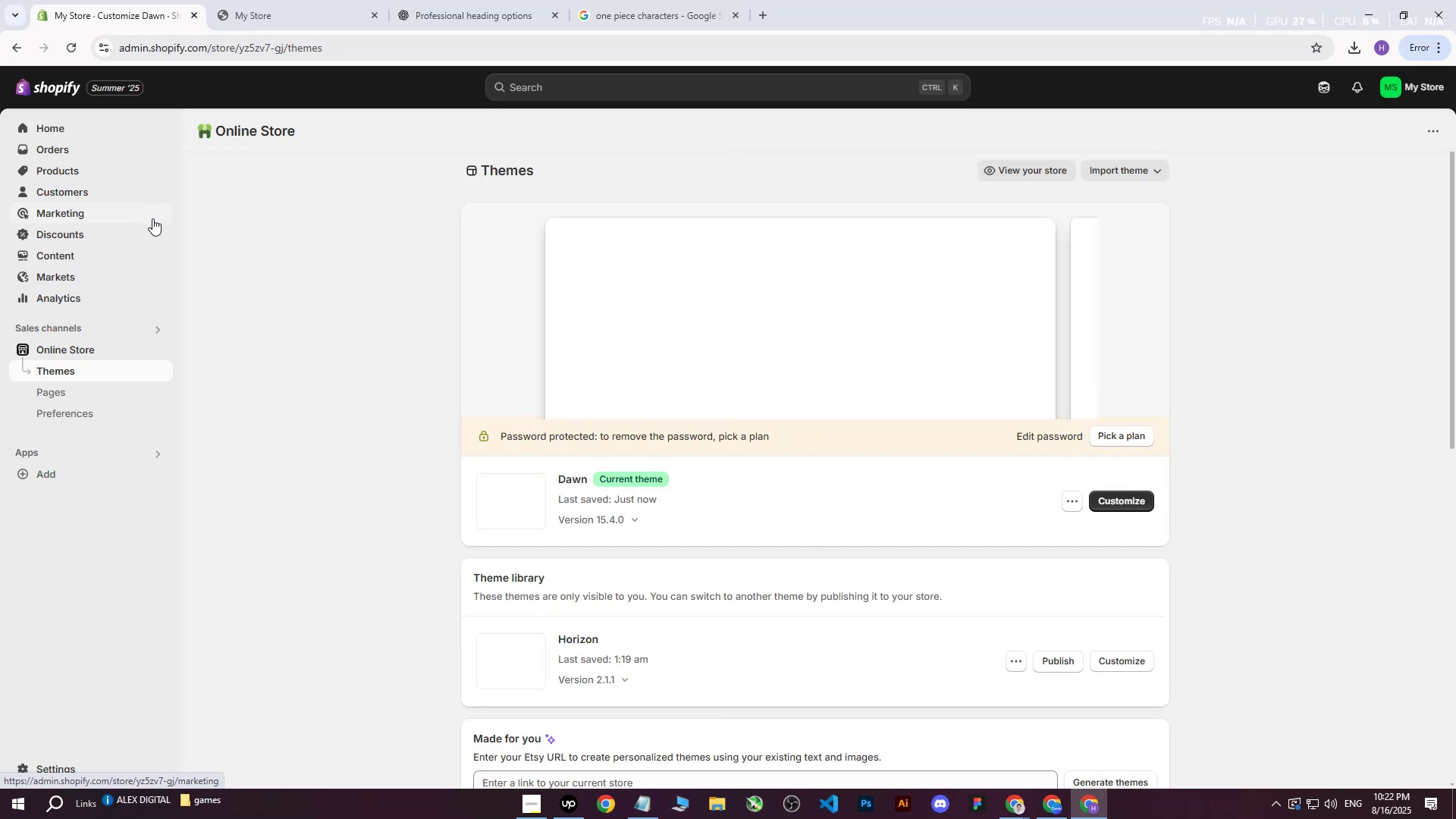 
left_click([325, 0])
 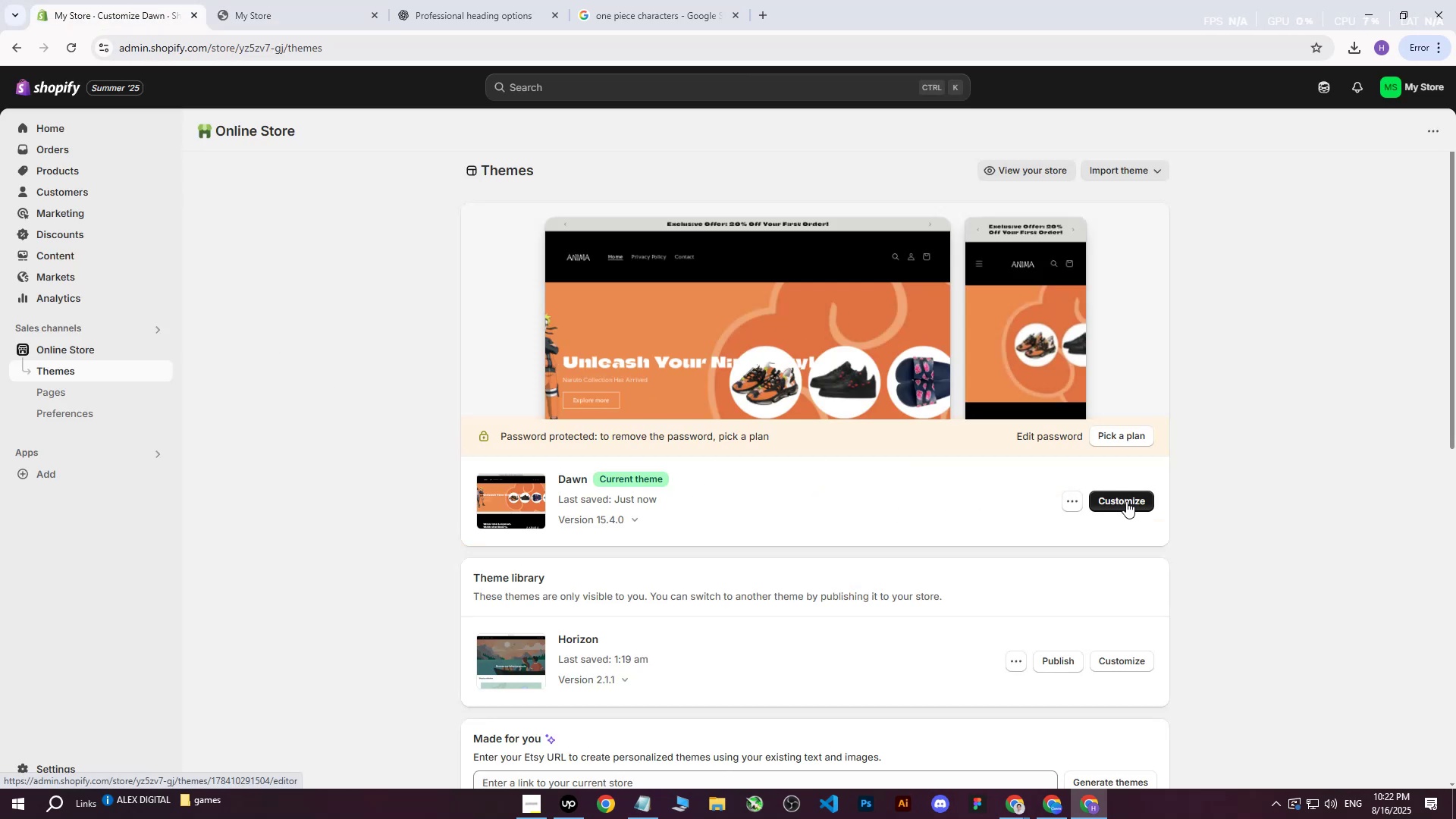 
double_click([58, 395])
 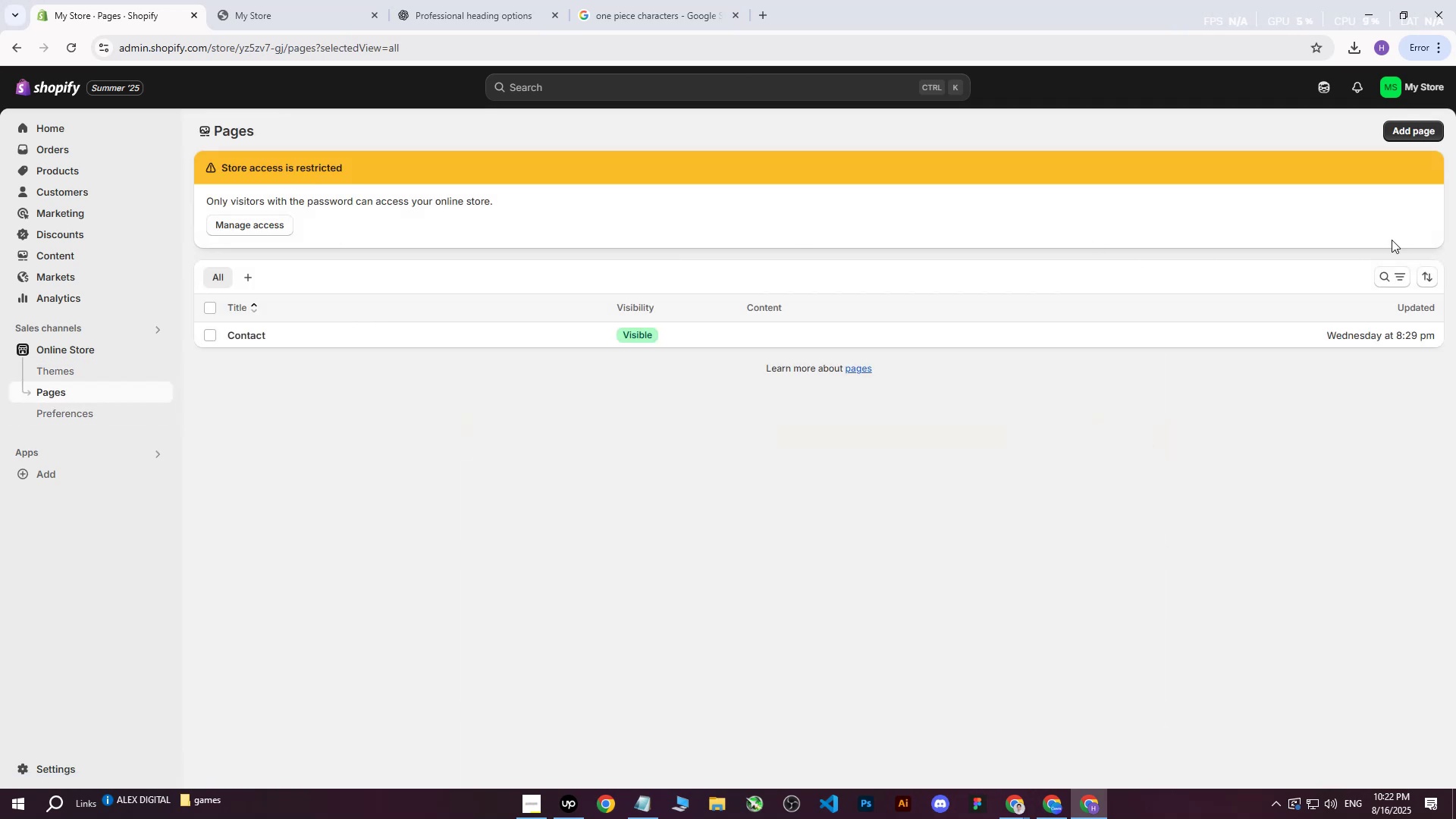 
left_click([1420, 127])
 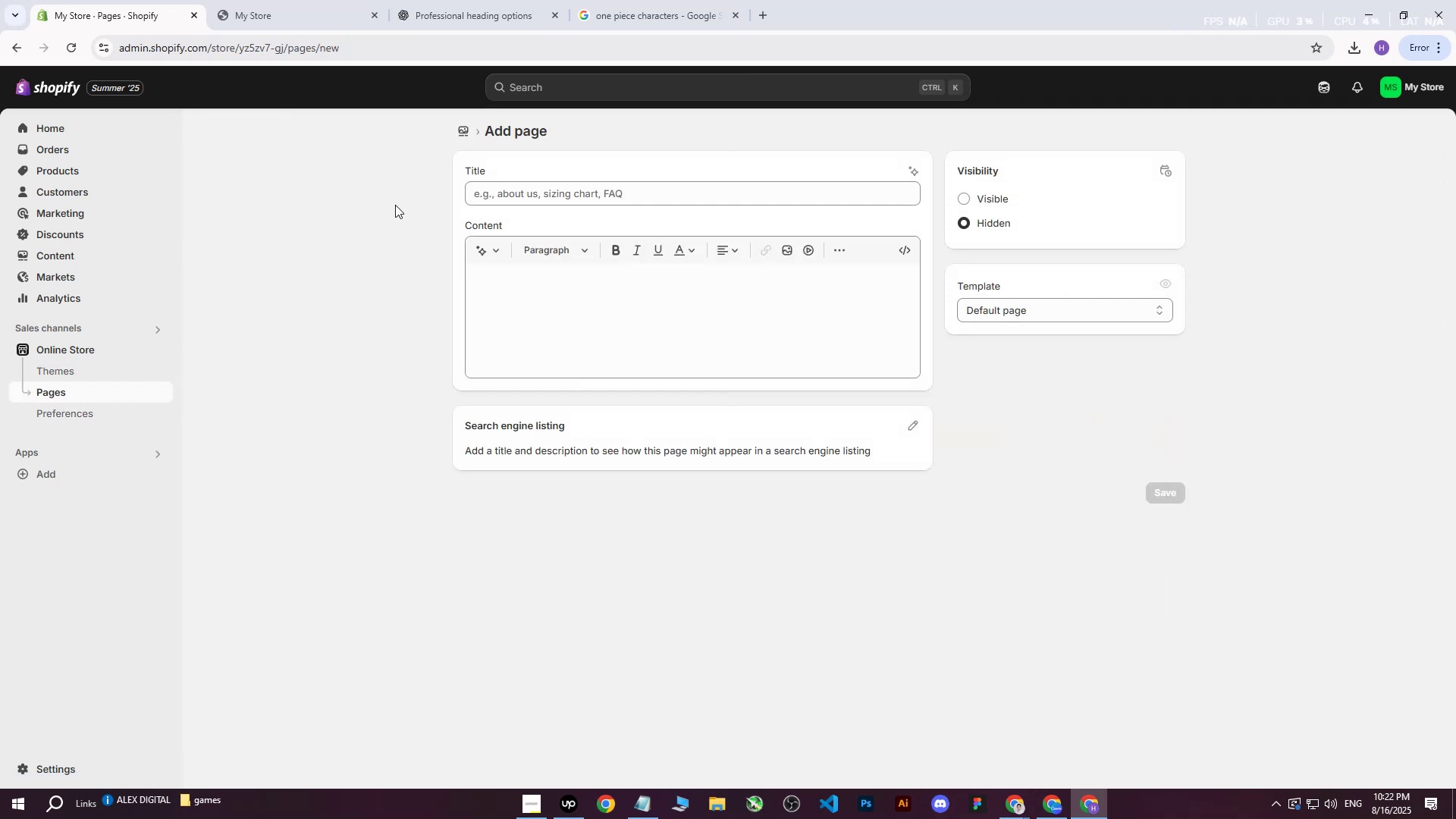 
key(CapsLock)
 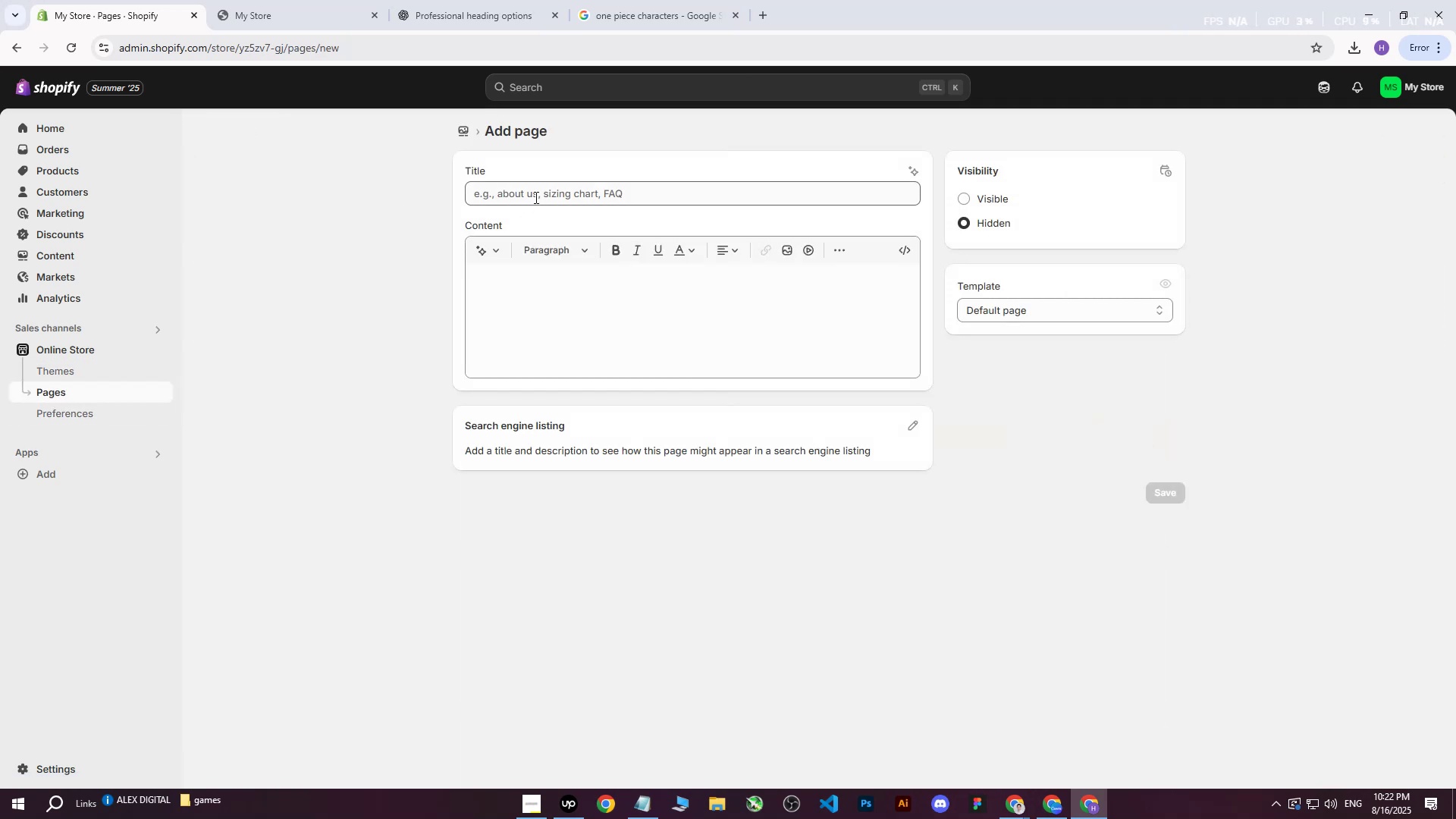 
left_click([535, 197])
 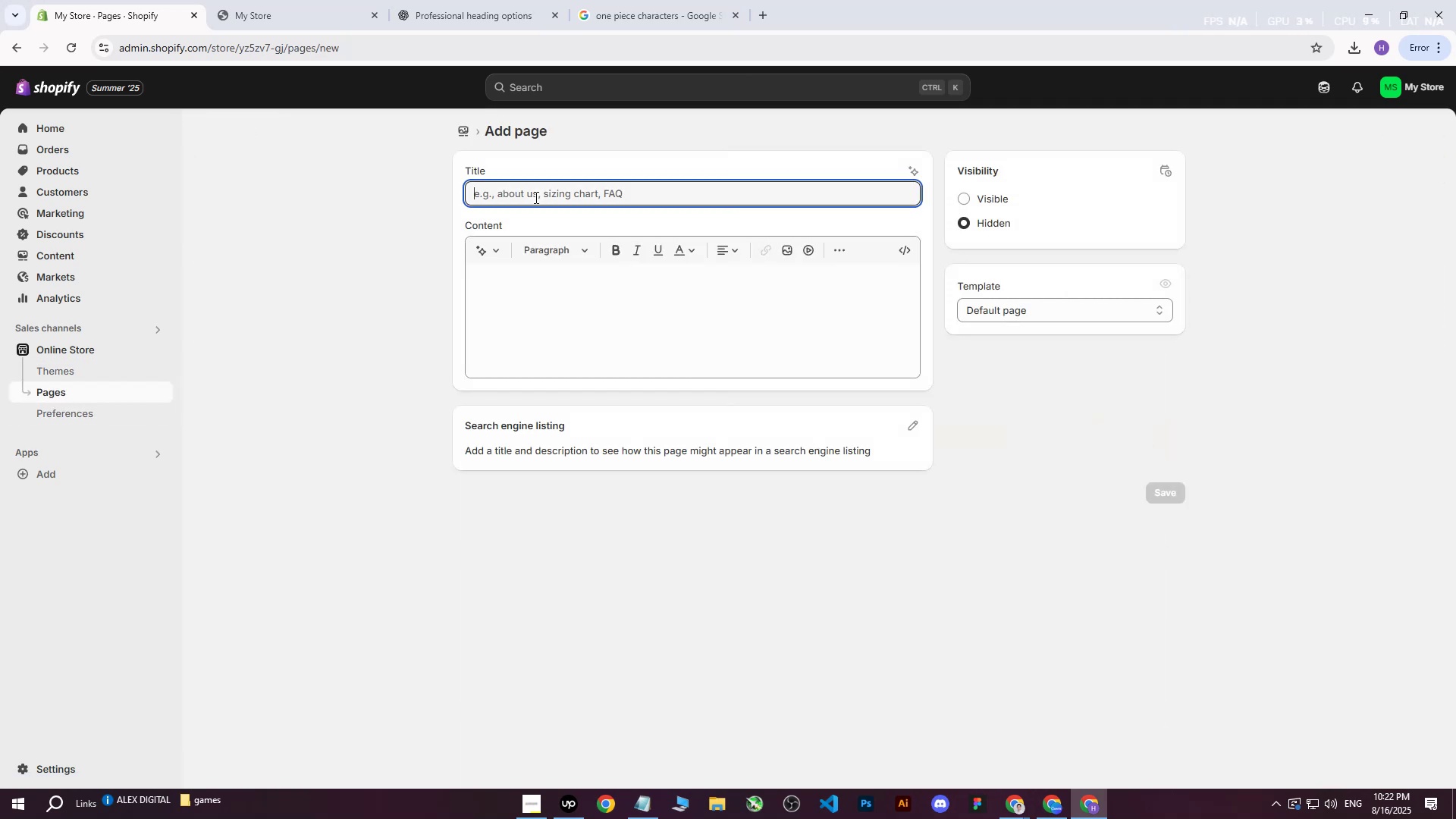 
type(shop)
key(Backspace)
key(Backspace)
key(Backspace)
key(Backspace)
type(Shop)
 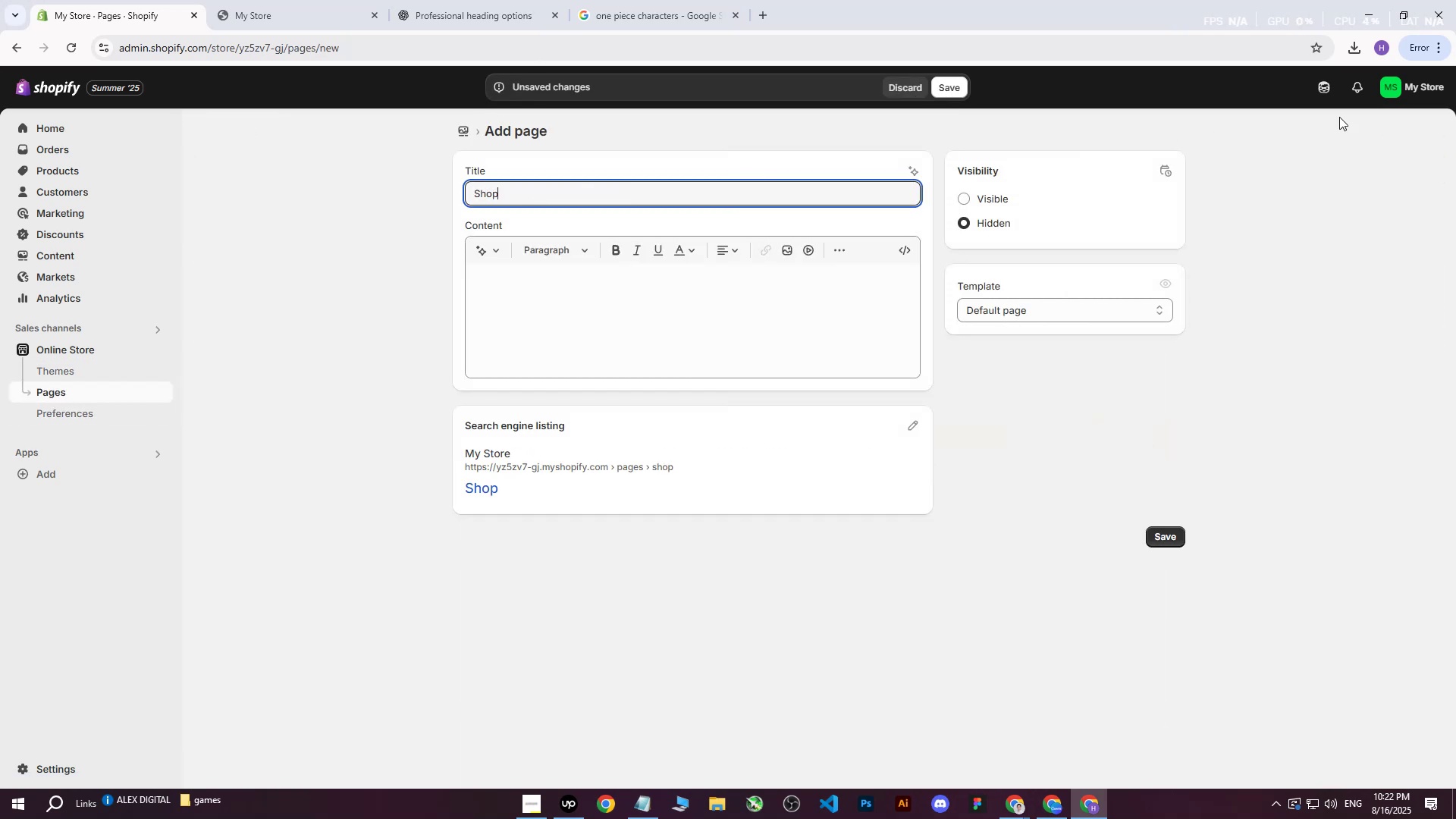 
left_click([1006, 201])
 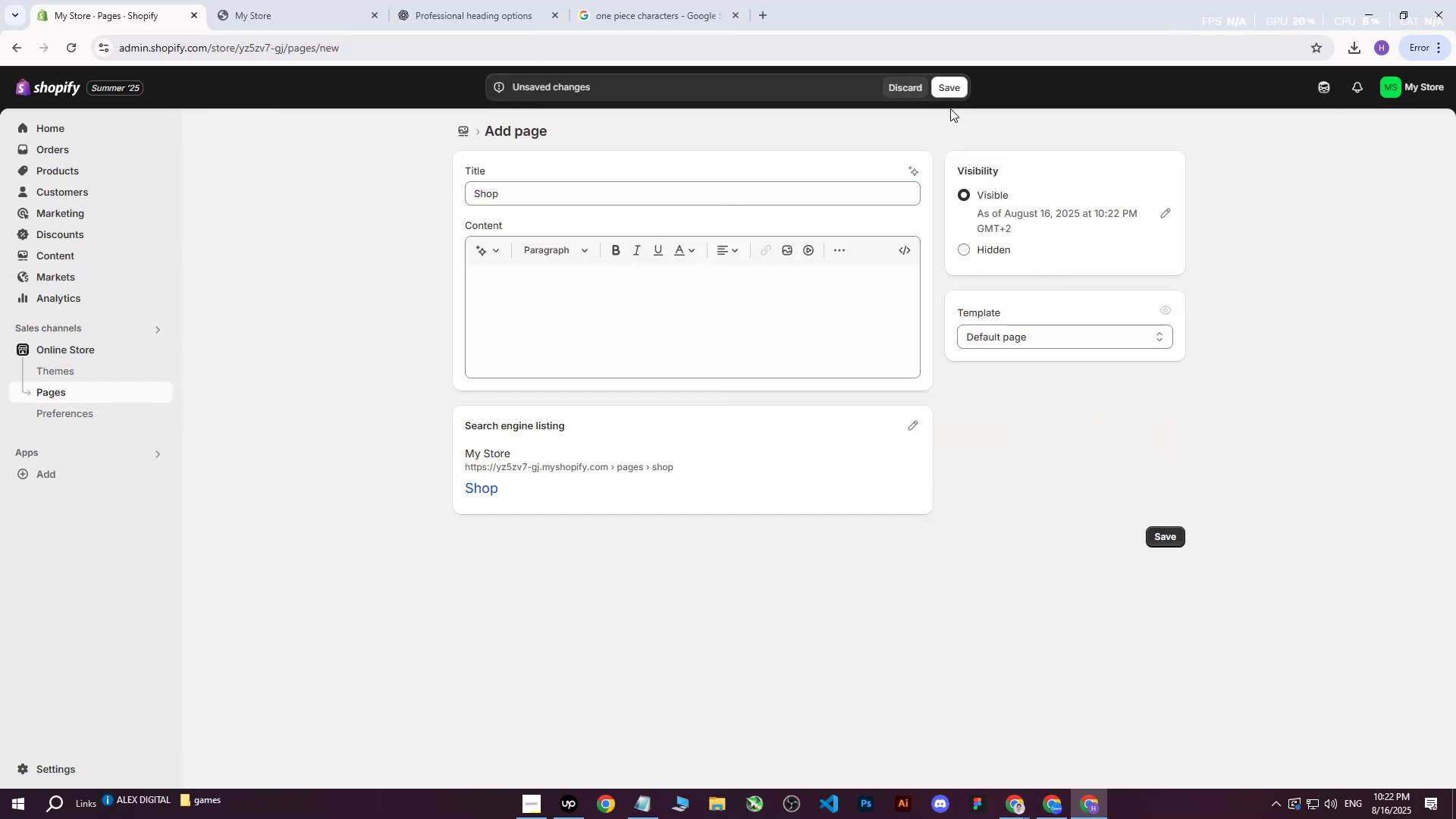 
left_click([956, 90])
 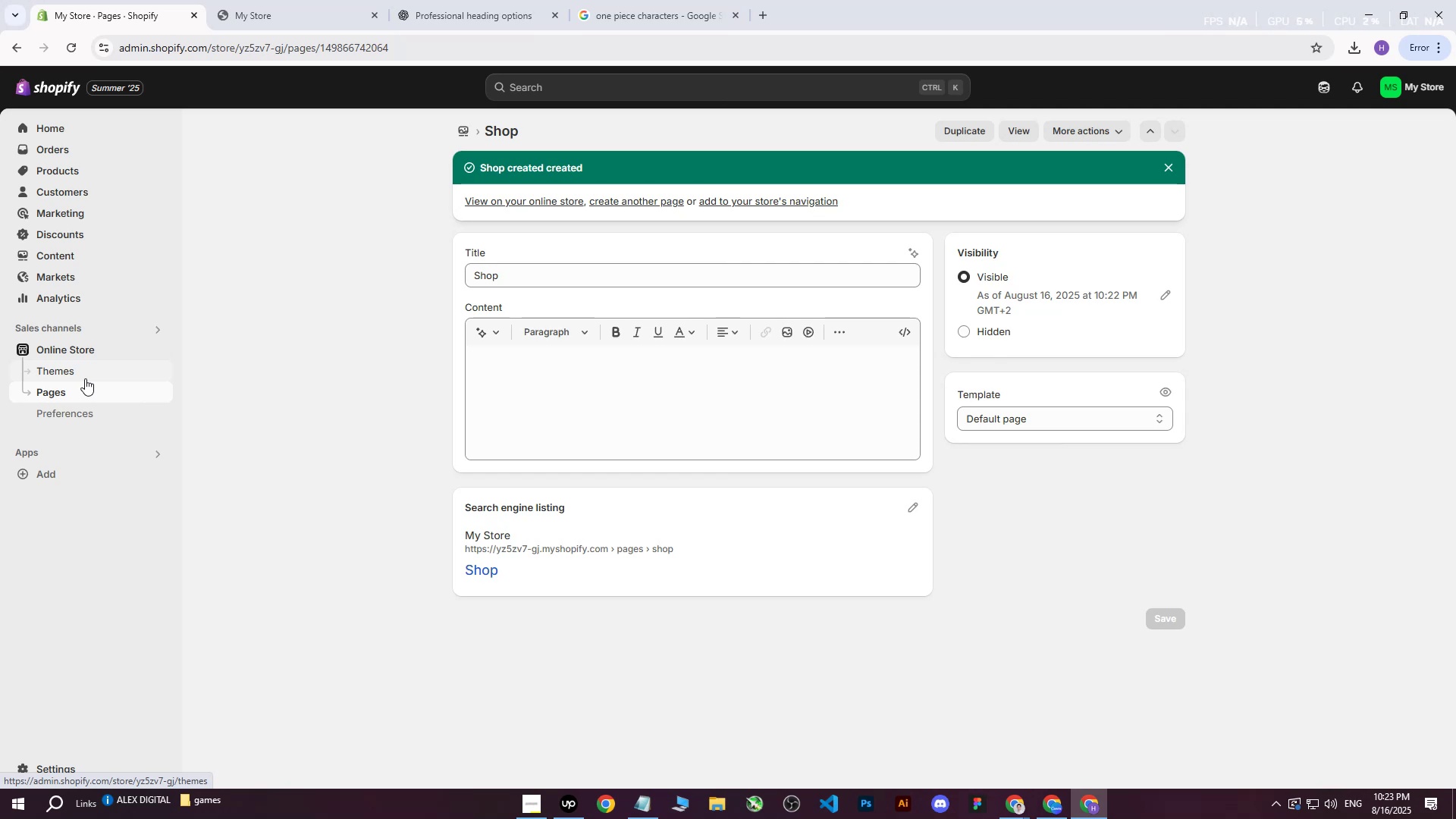 
wait(61.96)
 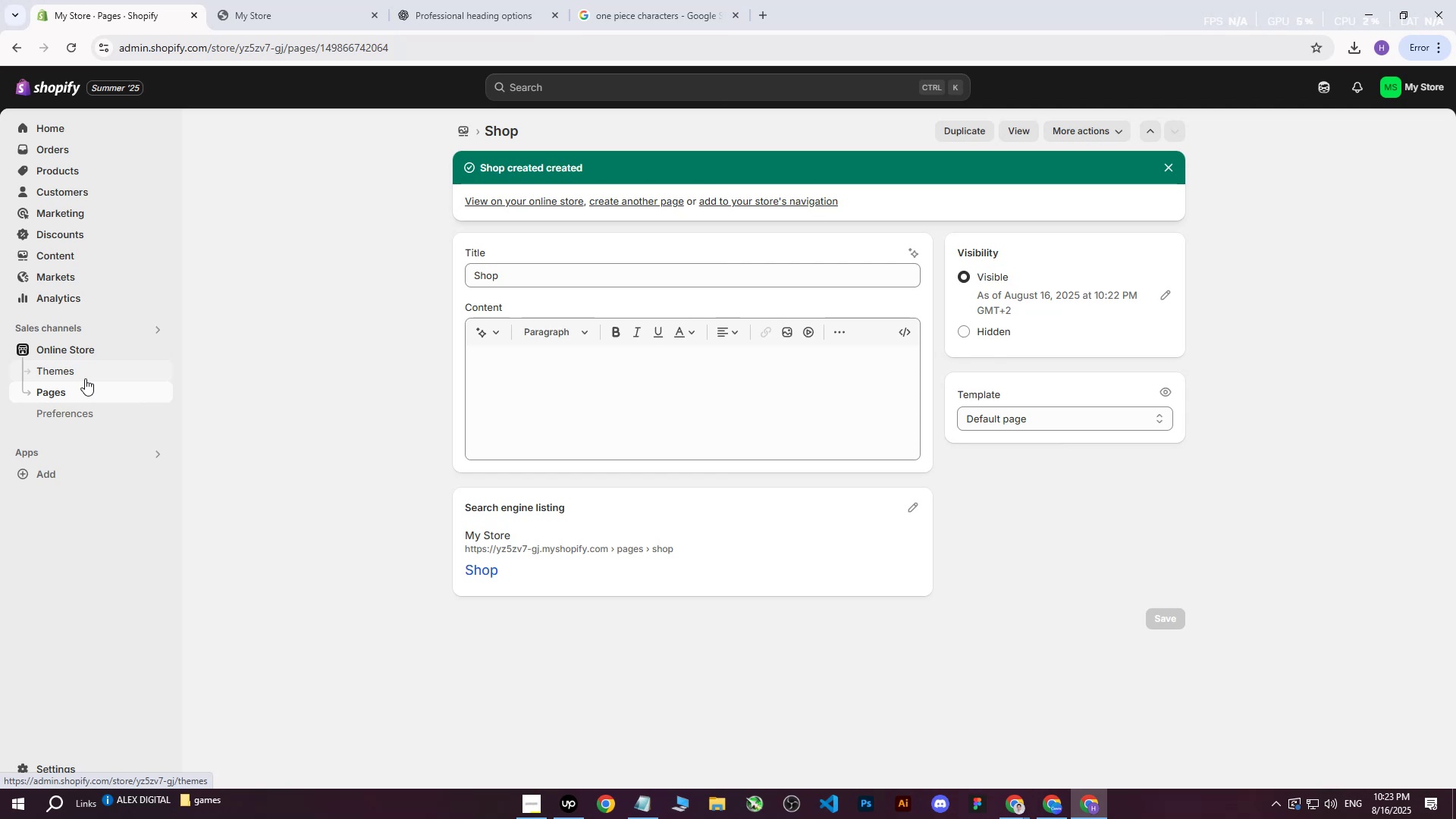 
left_click([55, 174])
 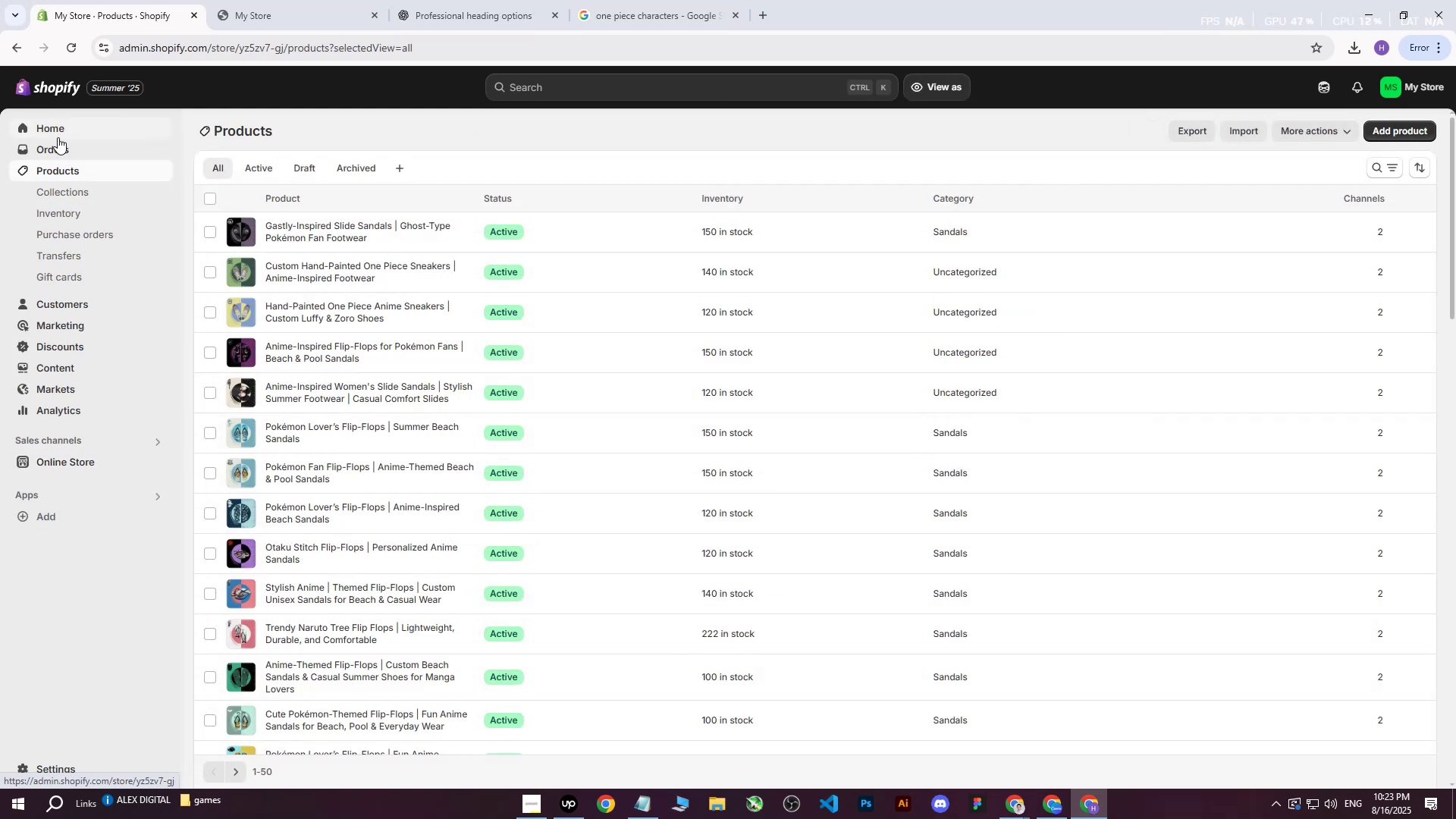 
left_click([71, 462])
 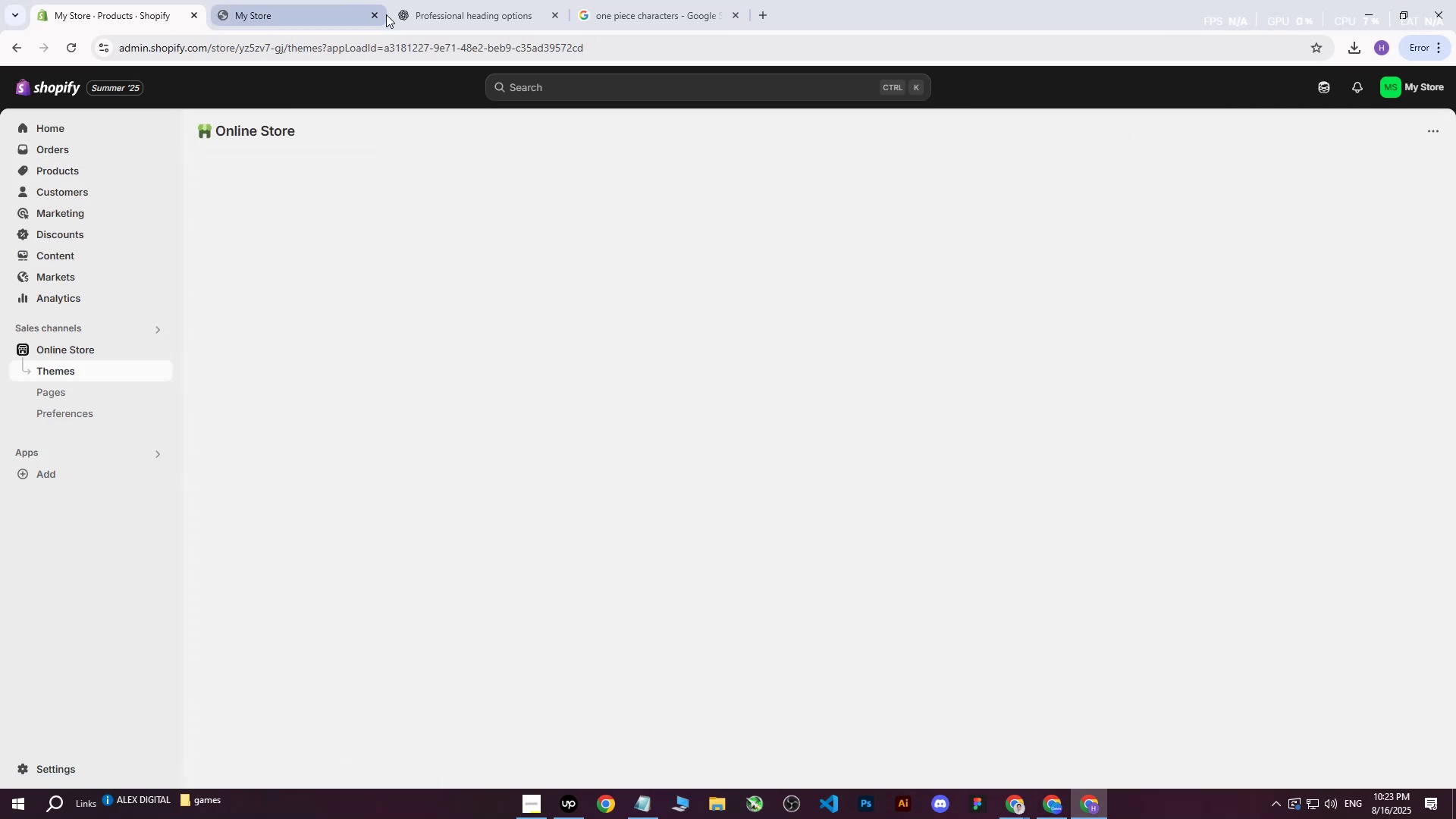 
left_click([376, 15])
 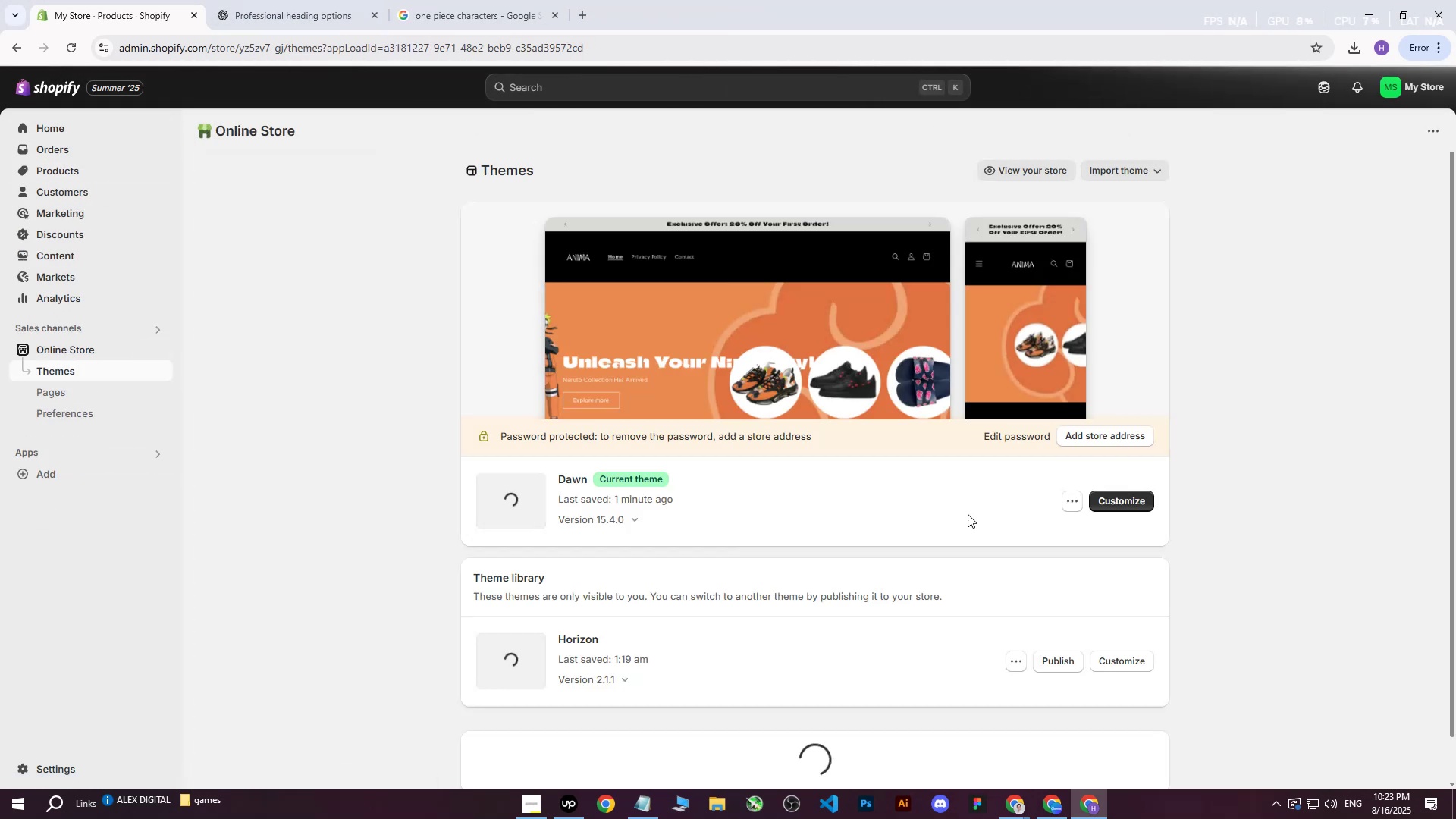 
left_click([1131, 510])
 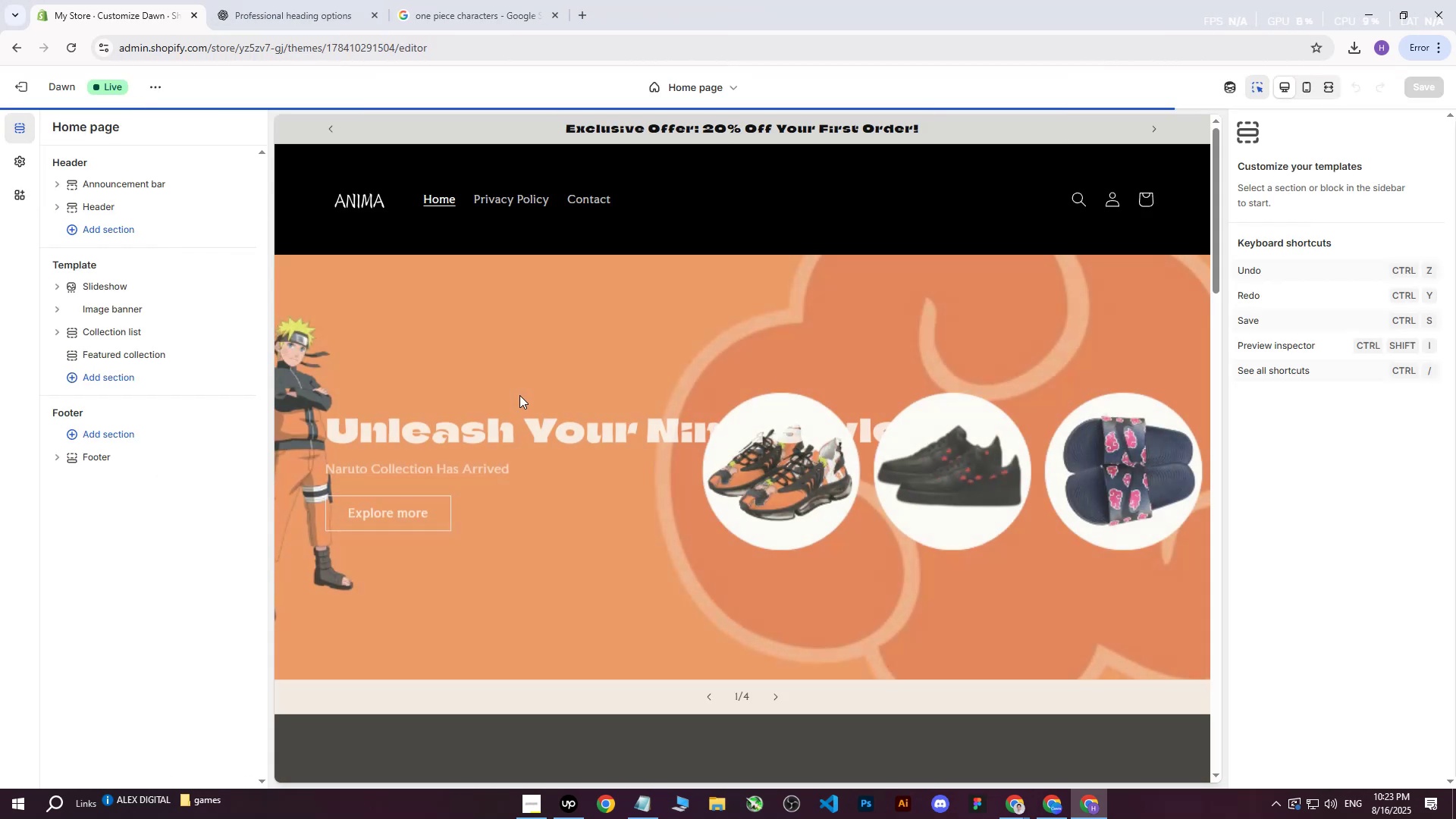 
scroll: coordinate [507, 500], scroll_direction: down, amount: 5.0
 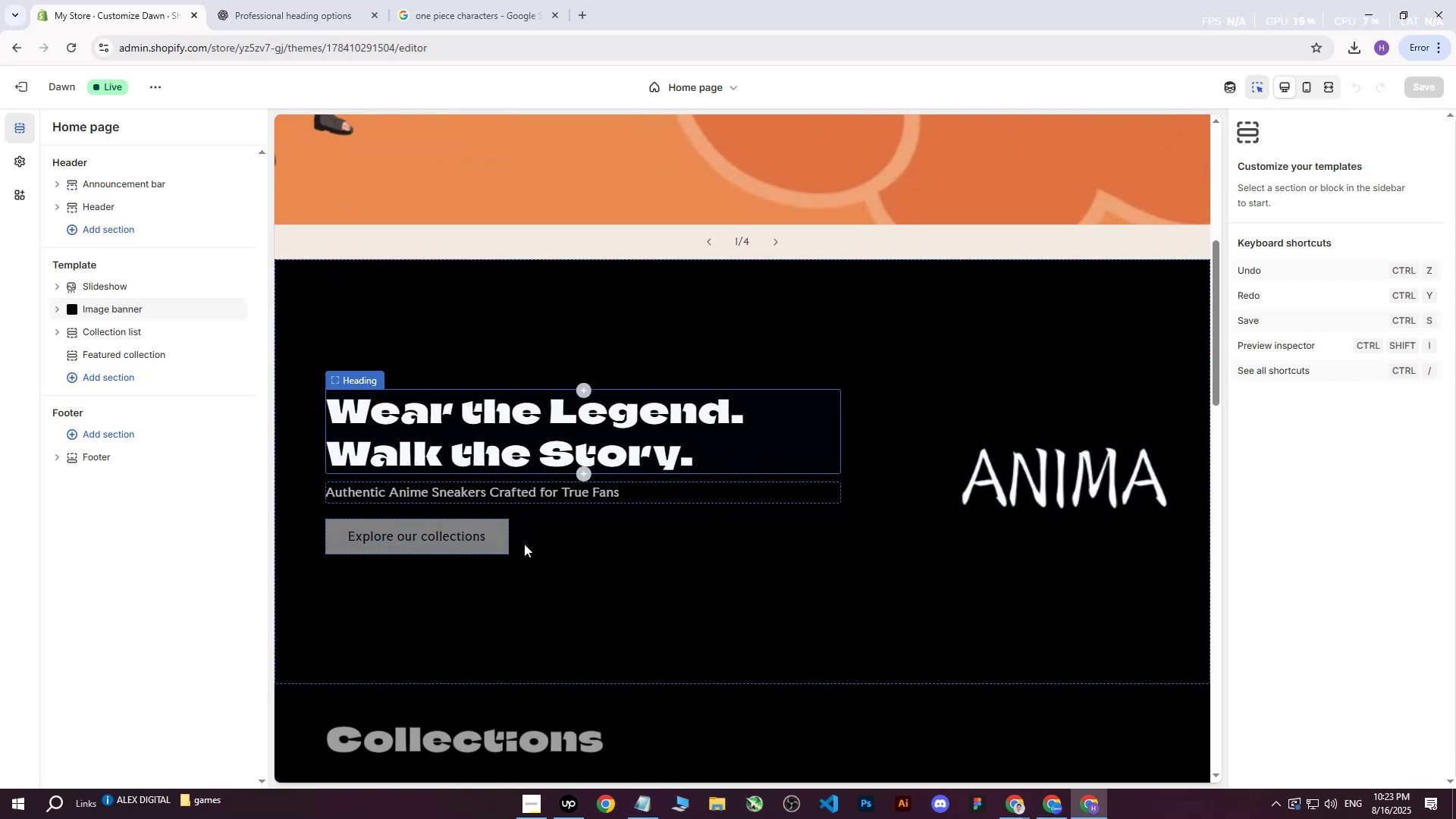 
left_click([541, 530])
 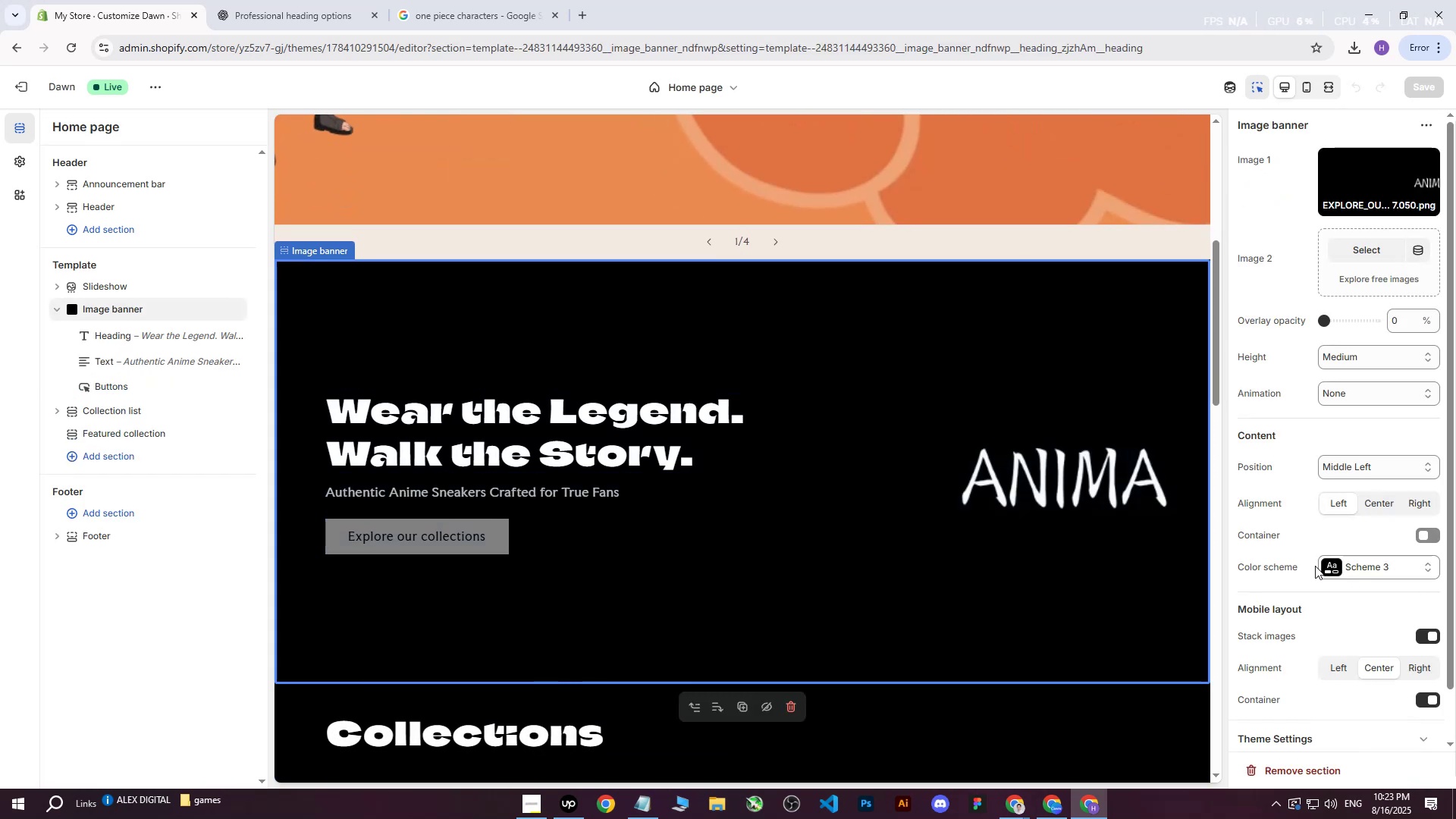 
scroll: coordinate [1373, 543], scroll_direction: none, amount: 0.0
 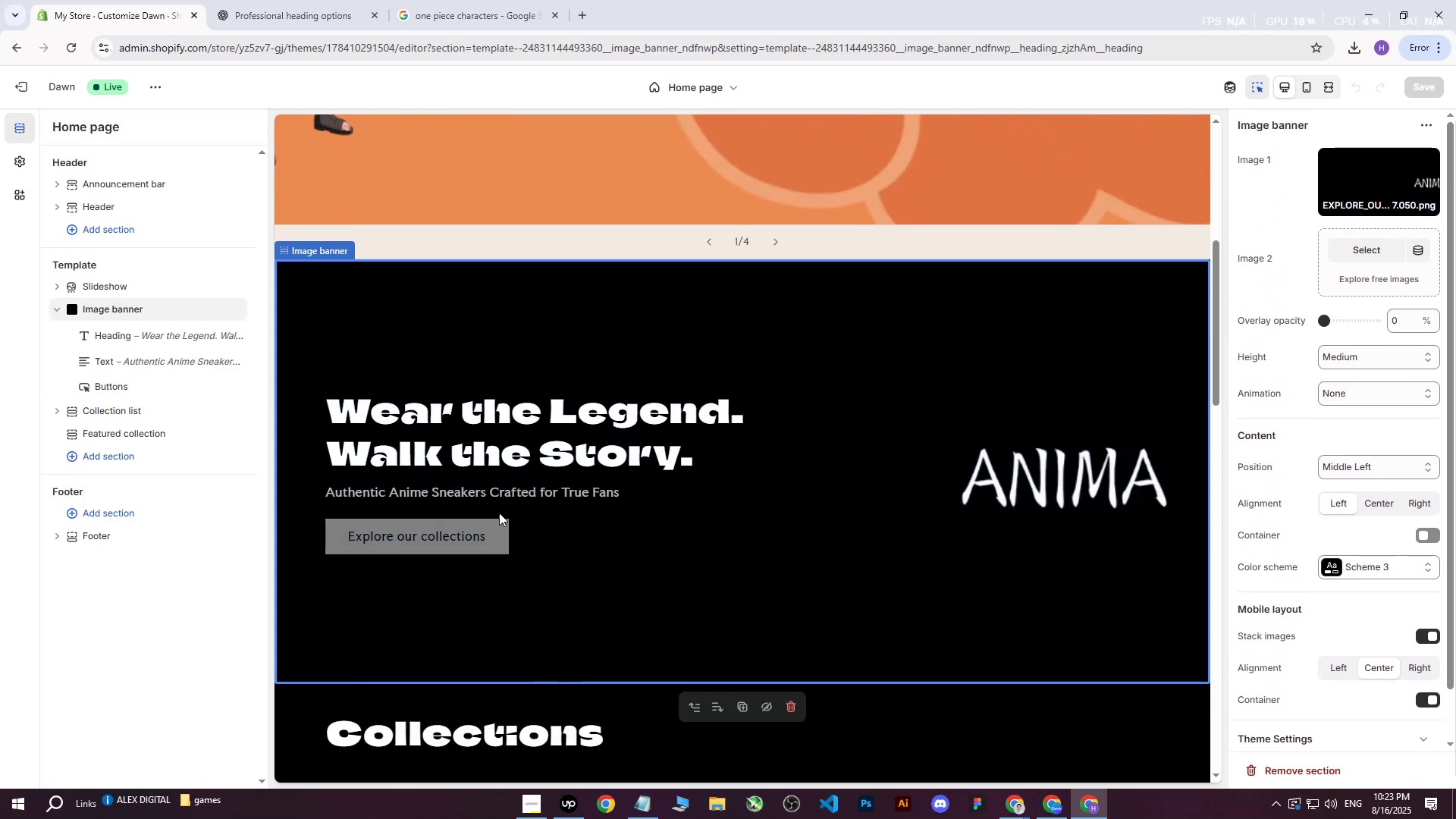 
left_click([444, 536])
 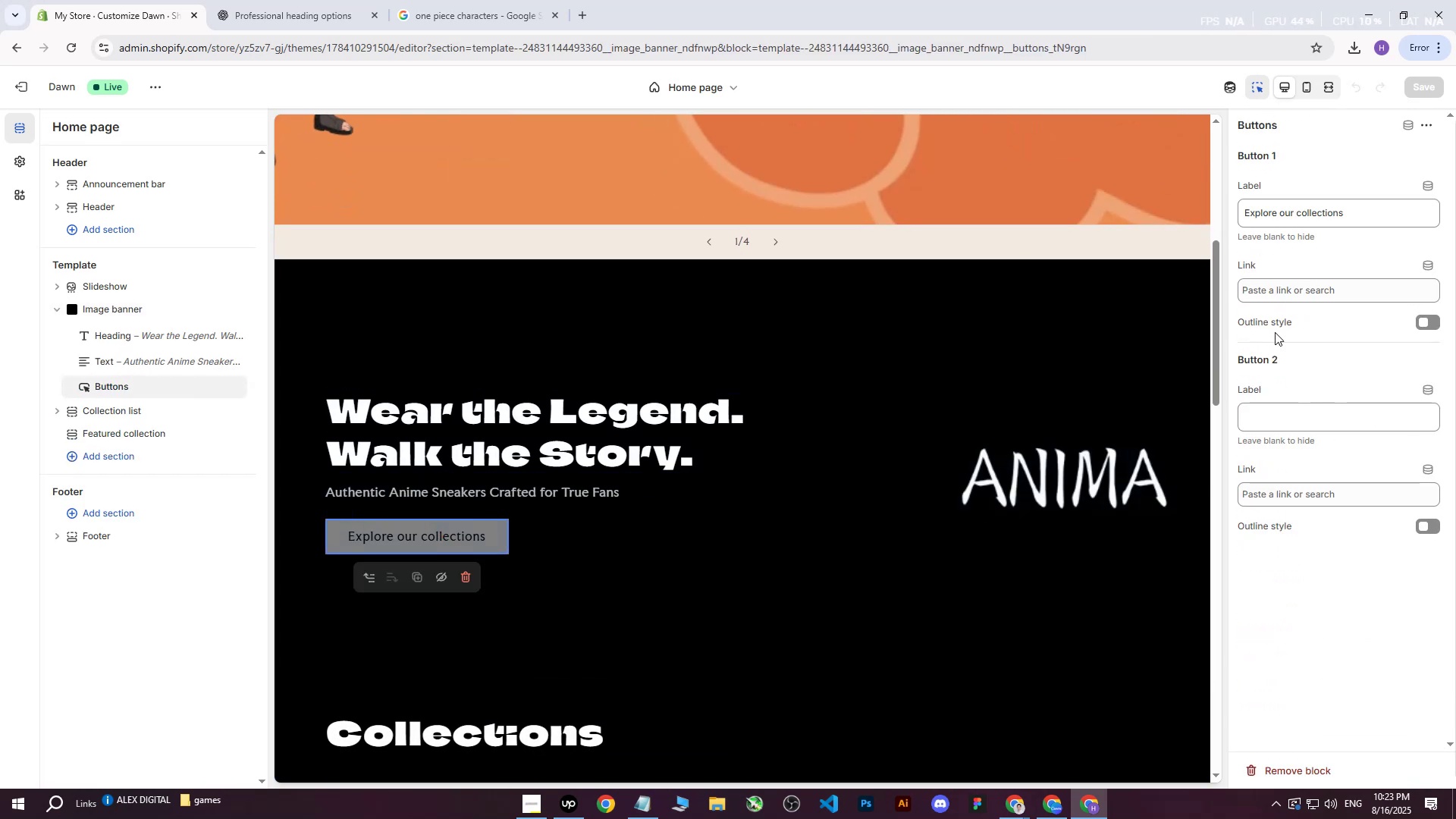 
left_click([1291, 287])
 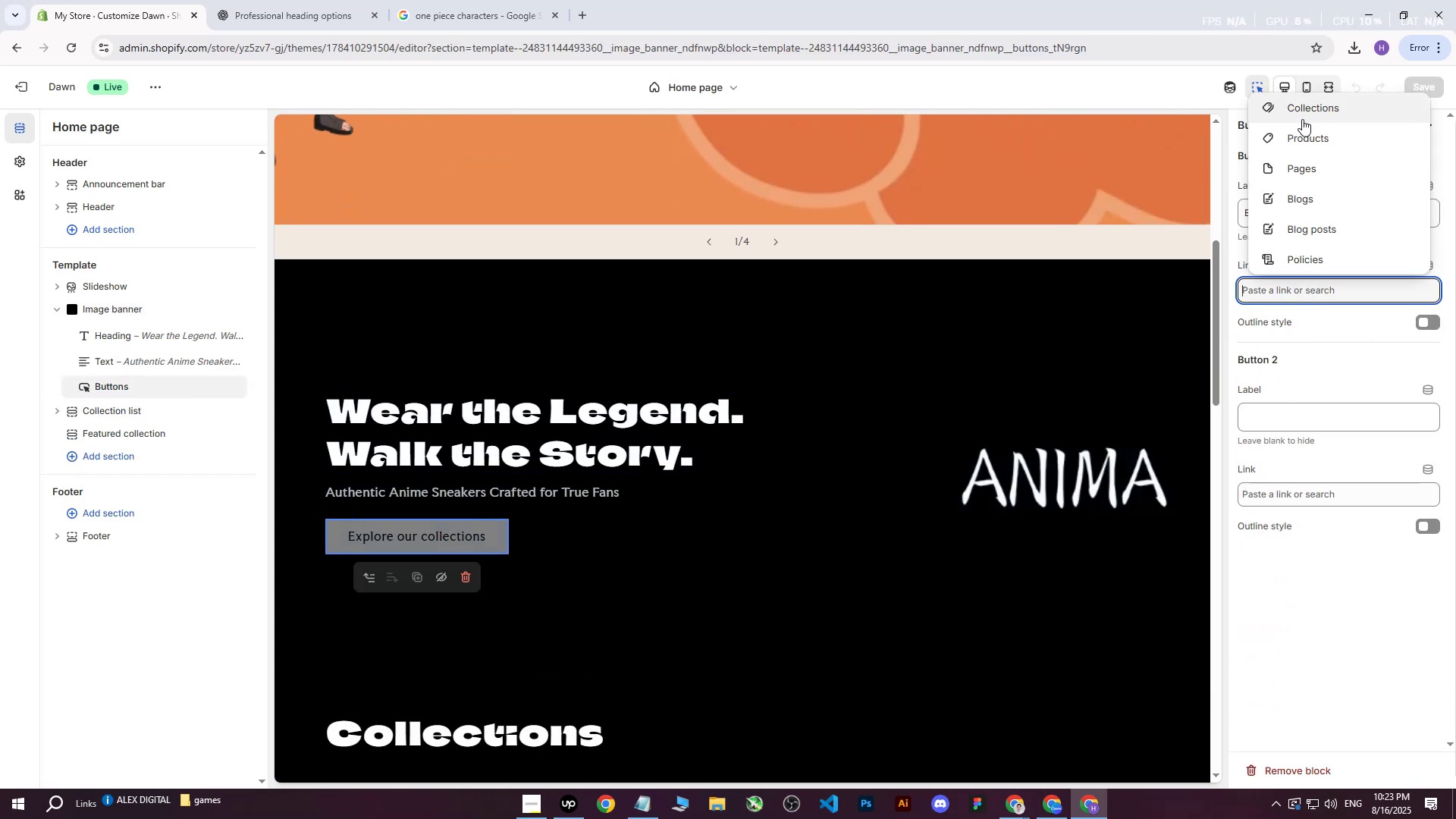 
left_click([1316, 177])
 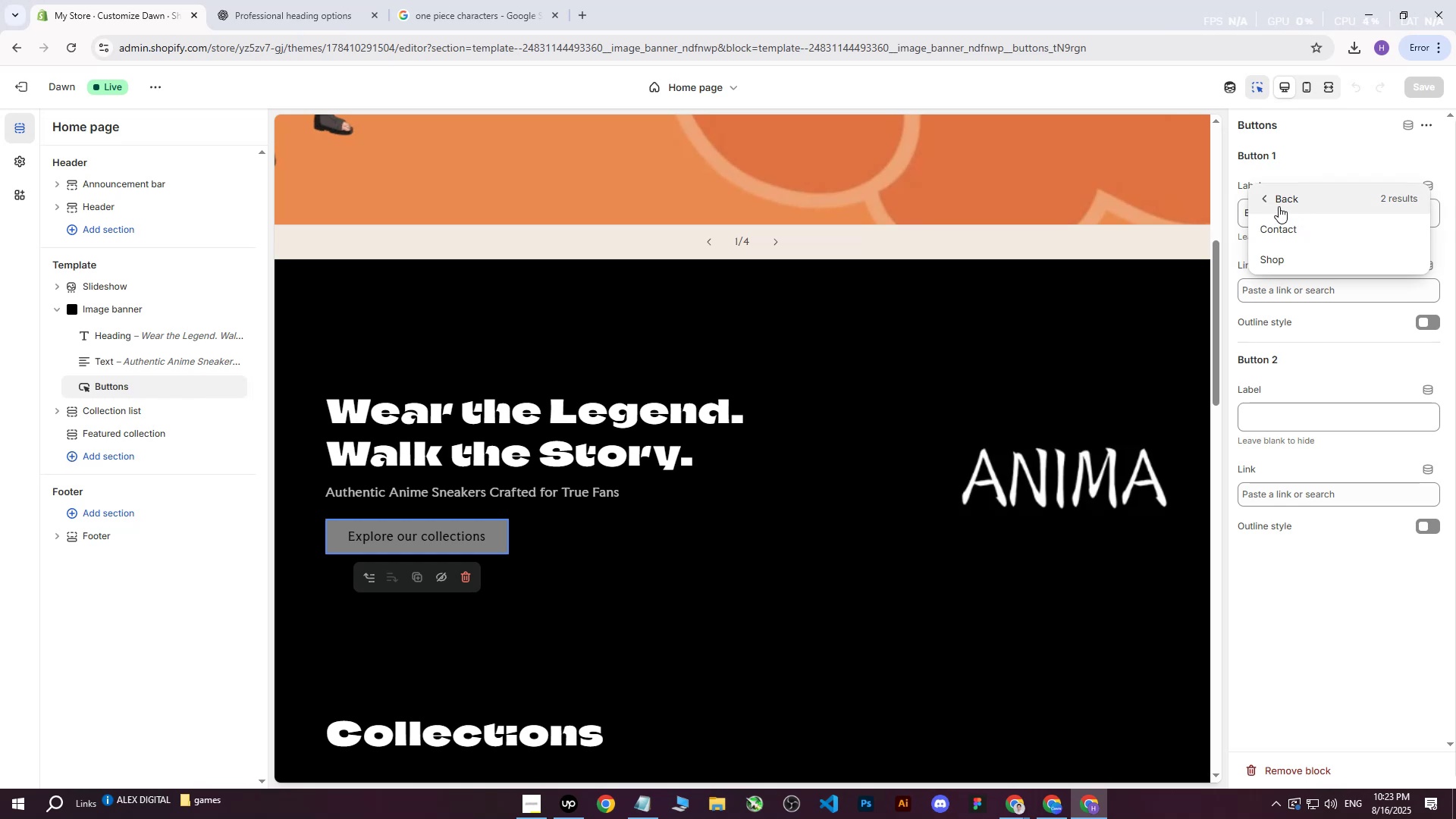 
left_click([1264, 255])
 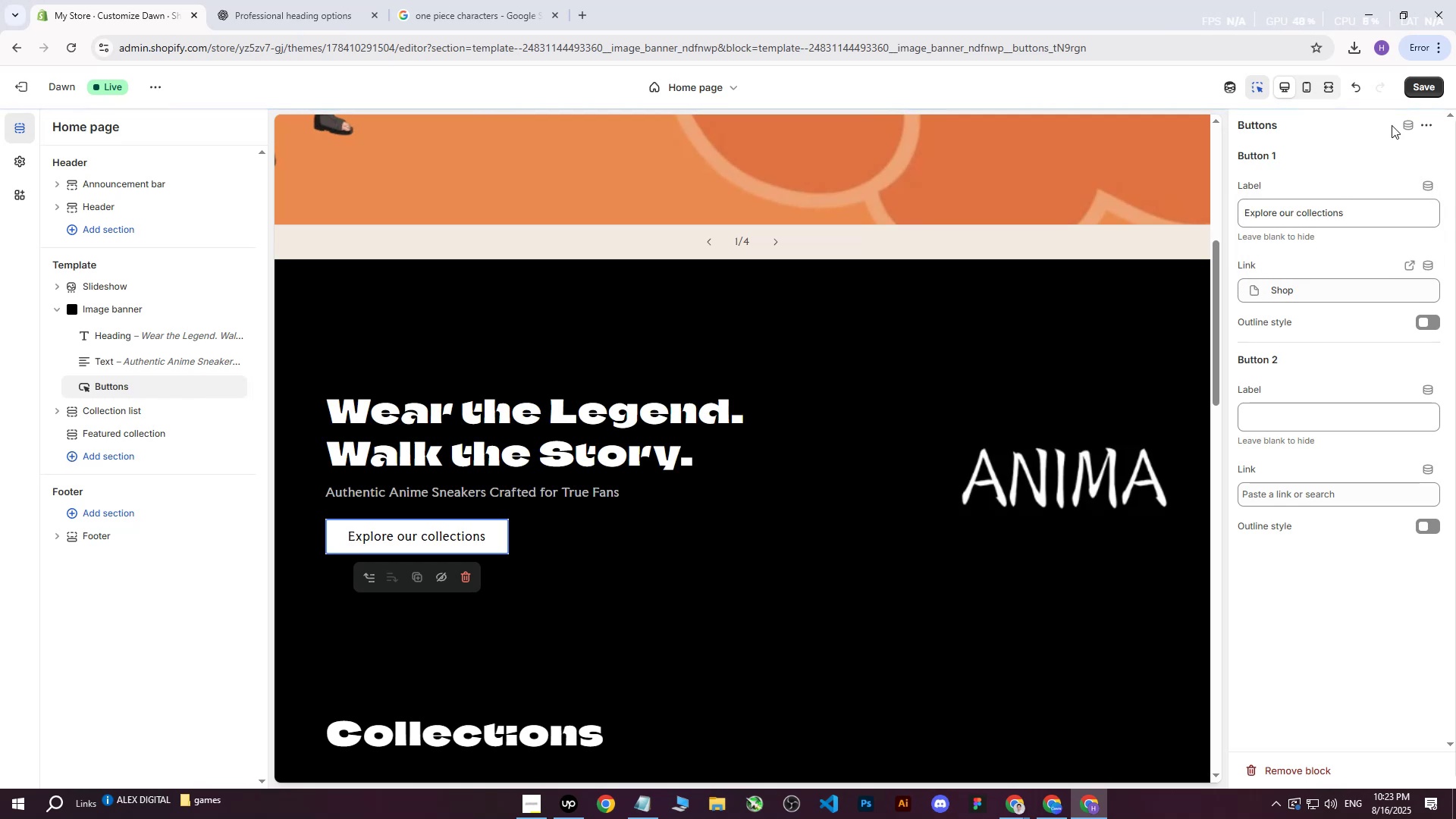 
left_click([1423, 87])
 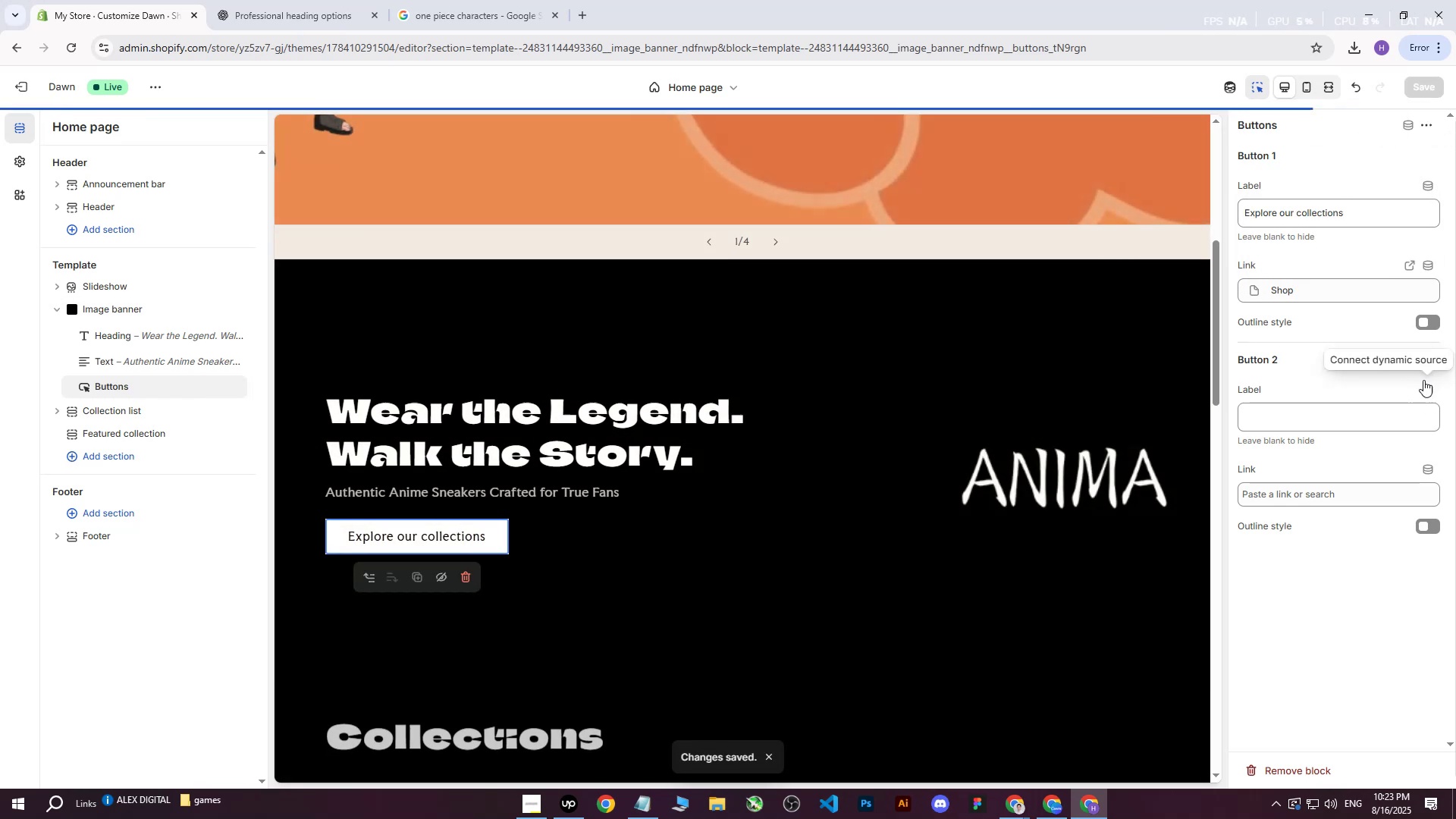 
left_click([1429, 318])
 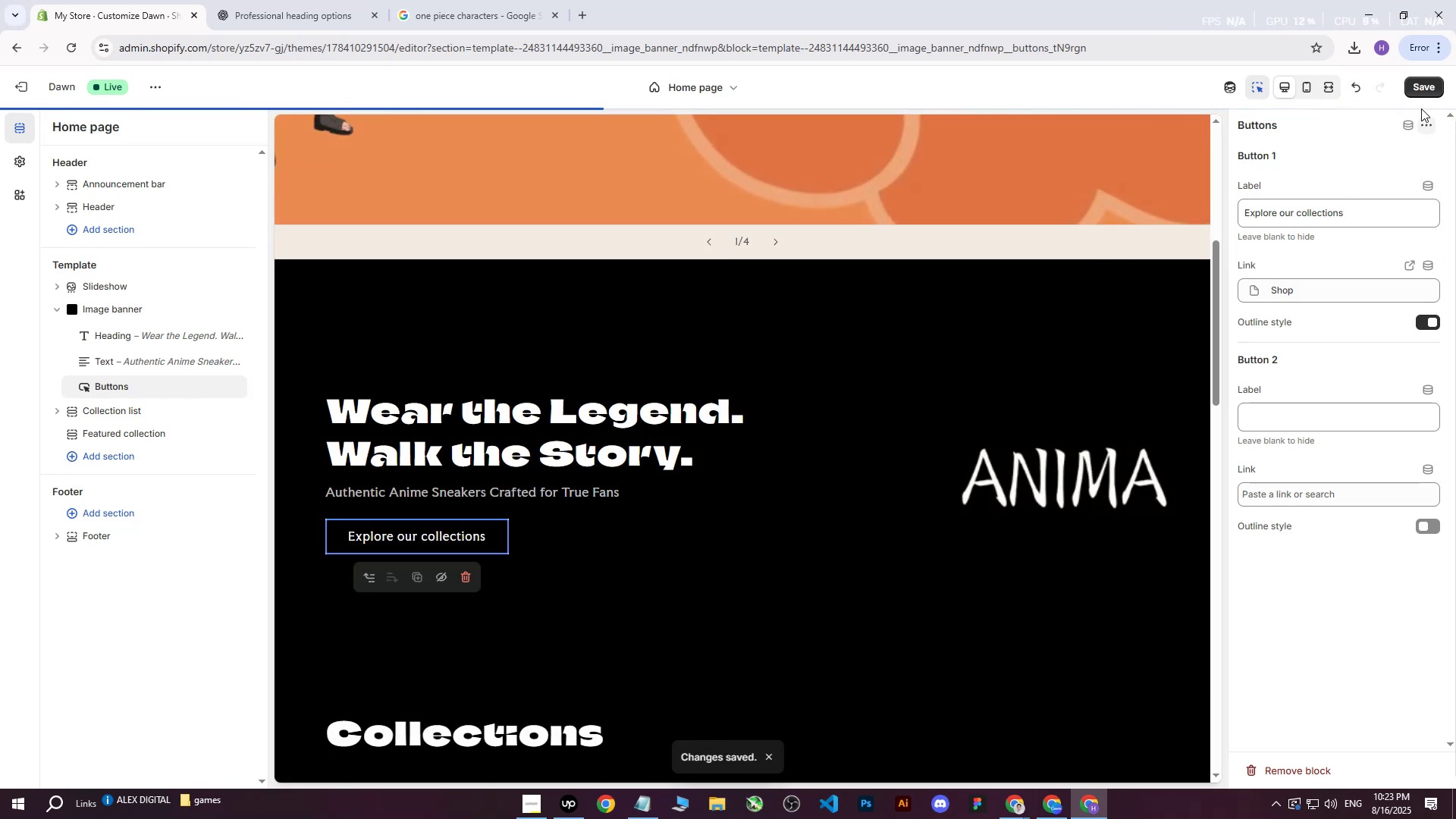 
left_click([1423, 91])
 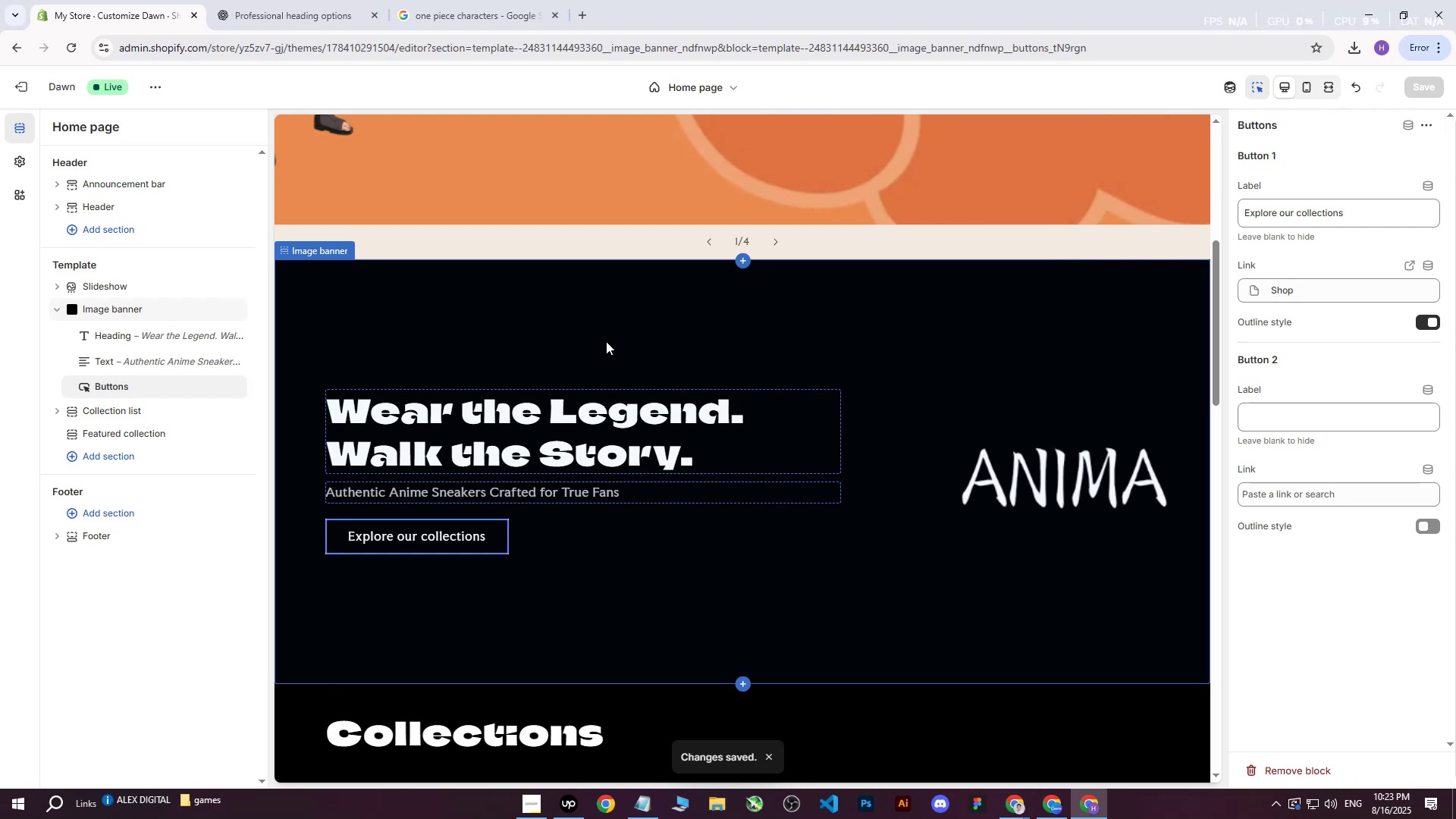 
wait(8.83)
 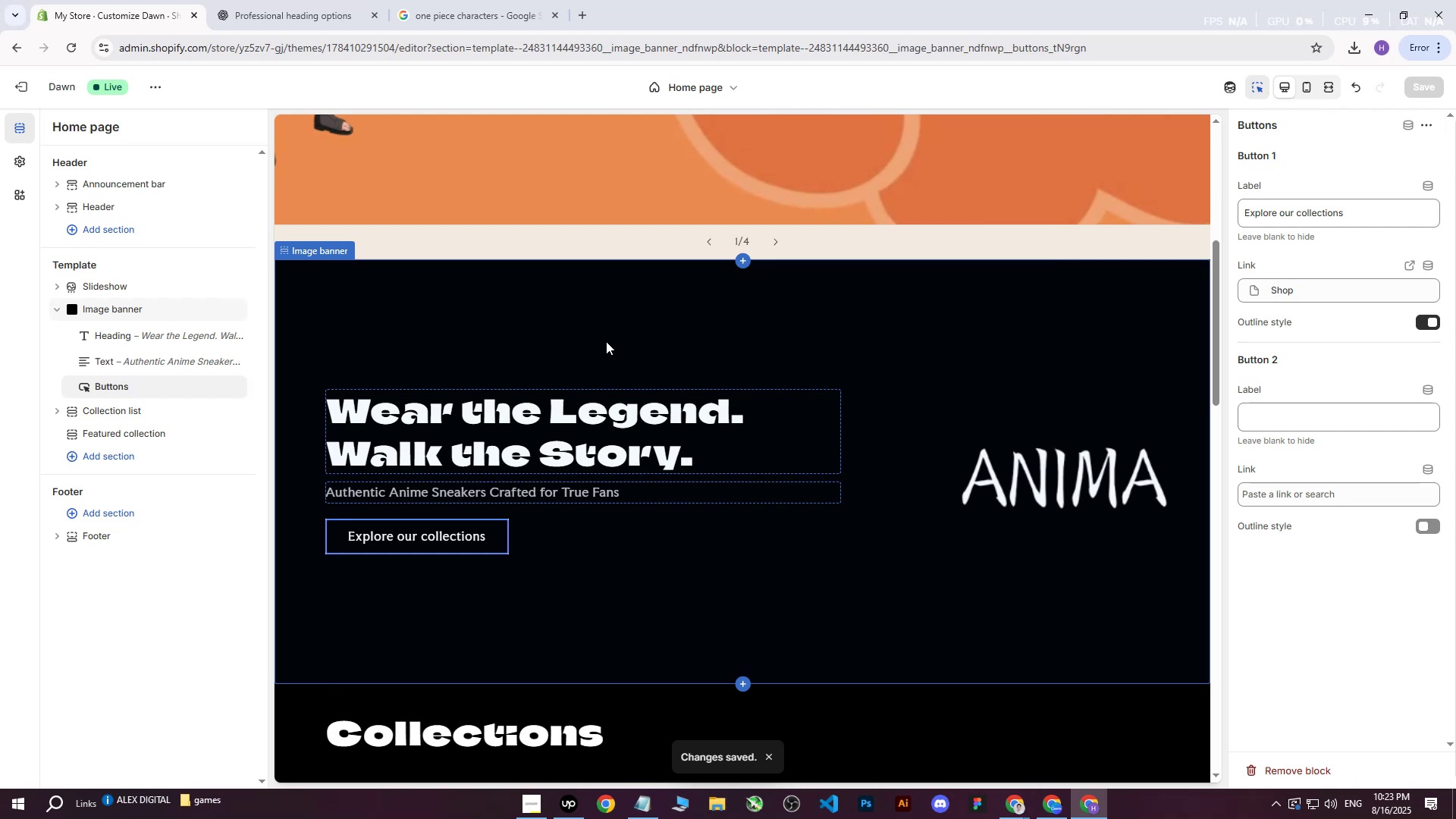 
scroll: coordinate [1298, 388], scroll_direction: up, amount: 1.0
 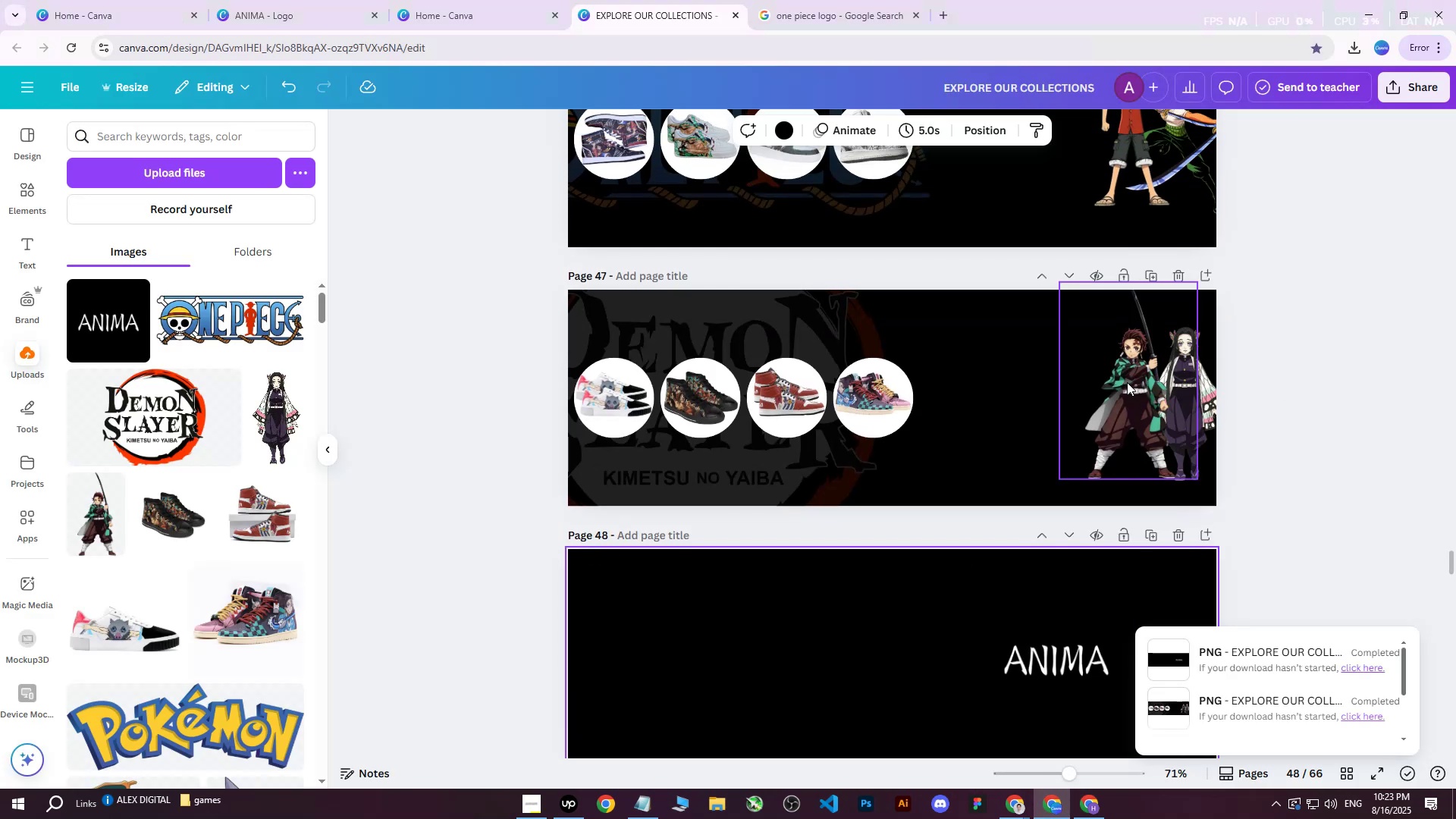 
left_click([1127, 382])
 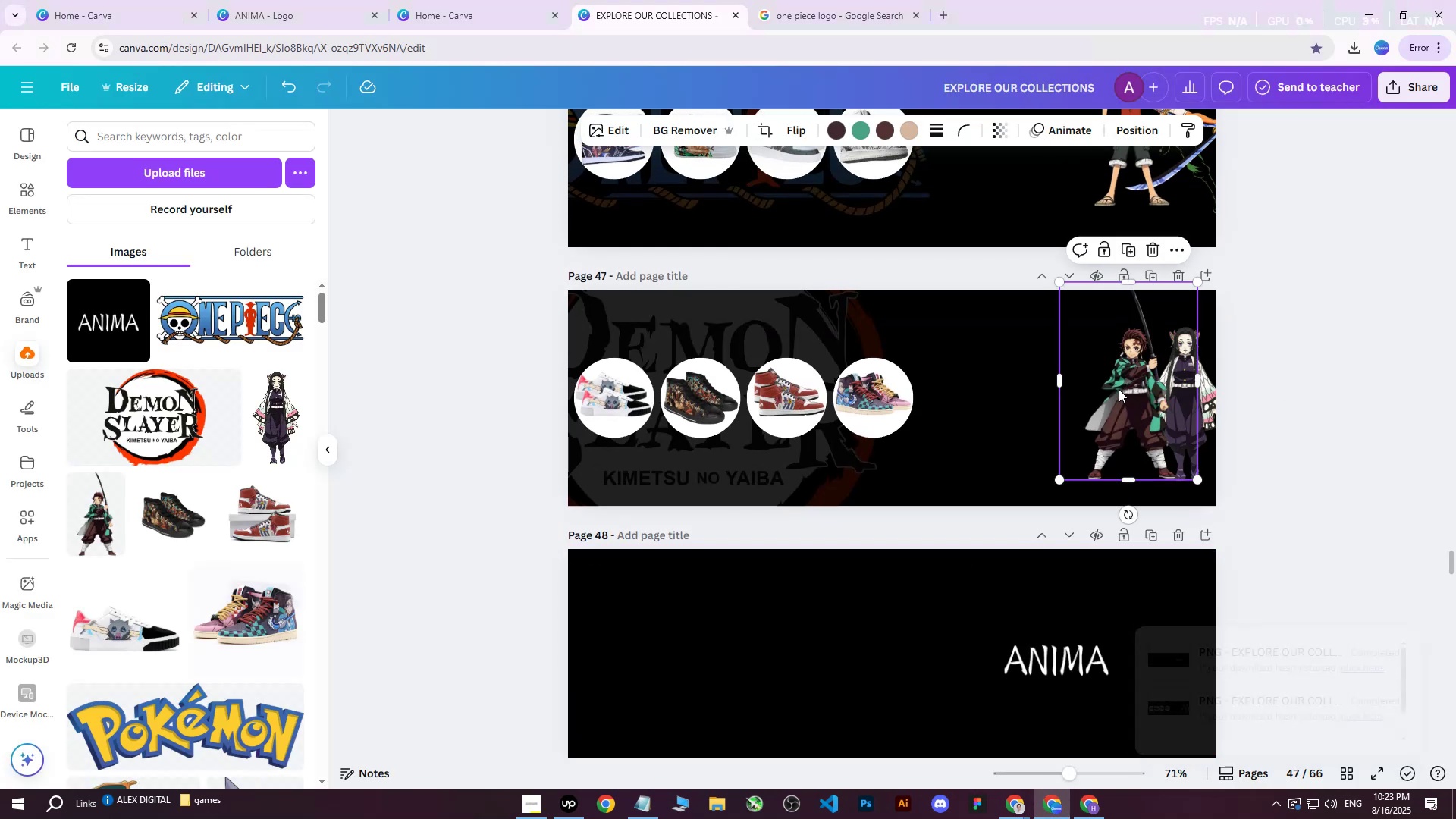 
left_click_drag(start_coordinate=[1120, 388], to_coordinate=[1070, 441])
 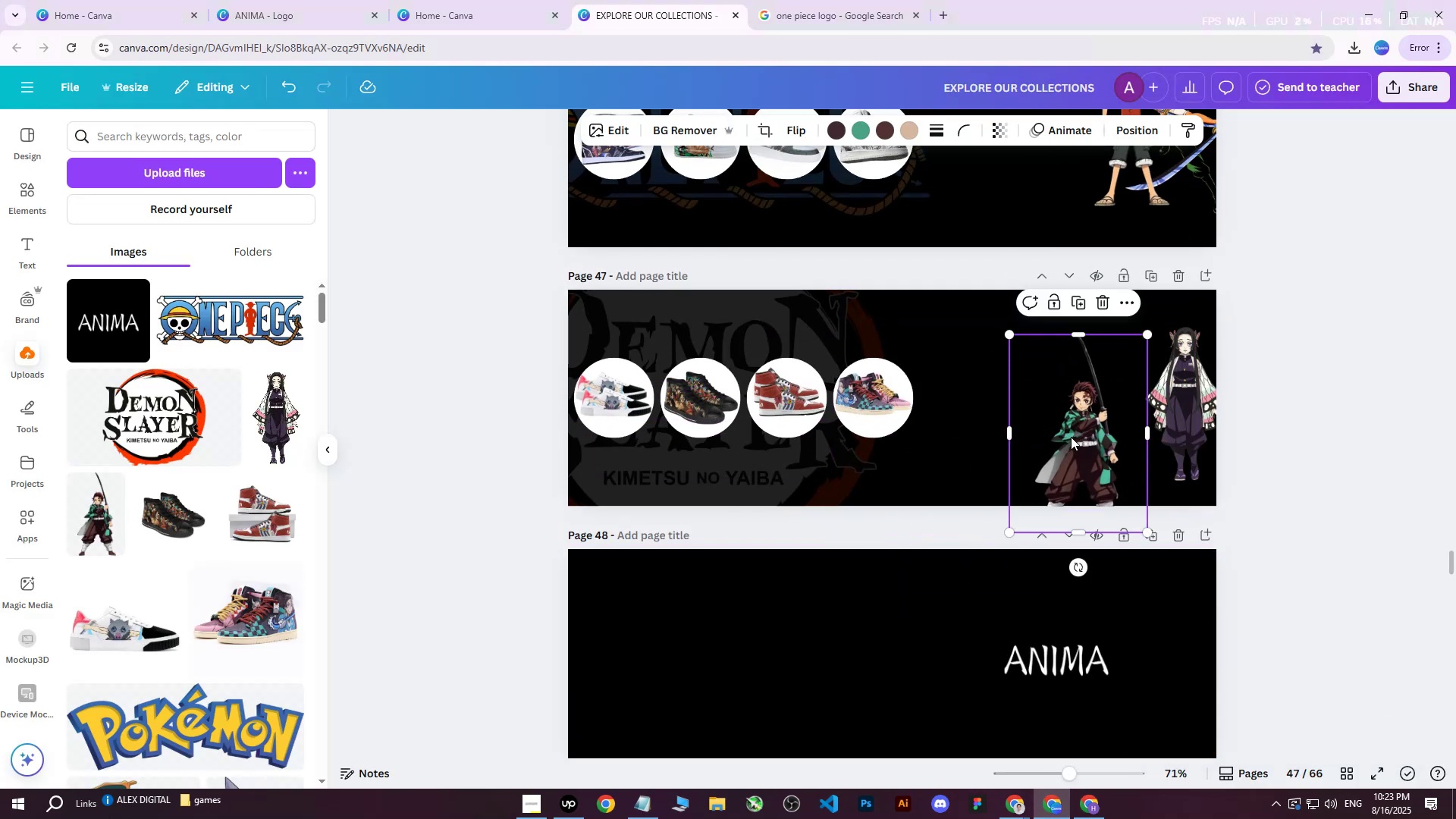 
key(Control+Z)
 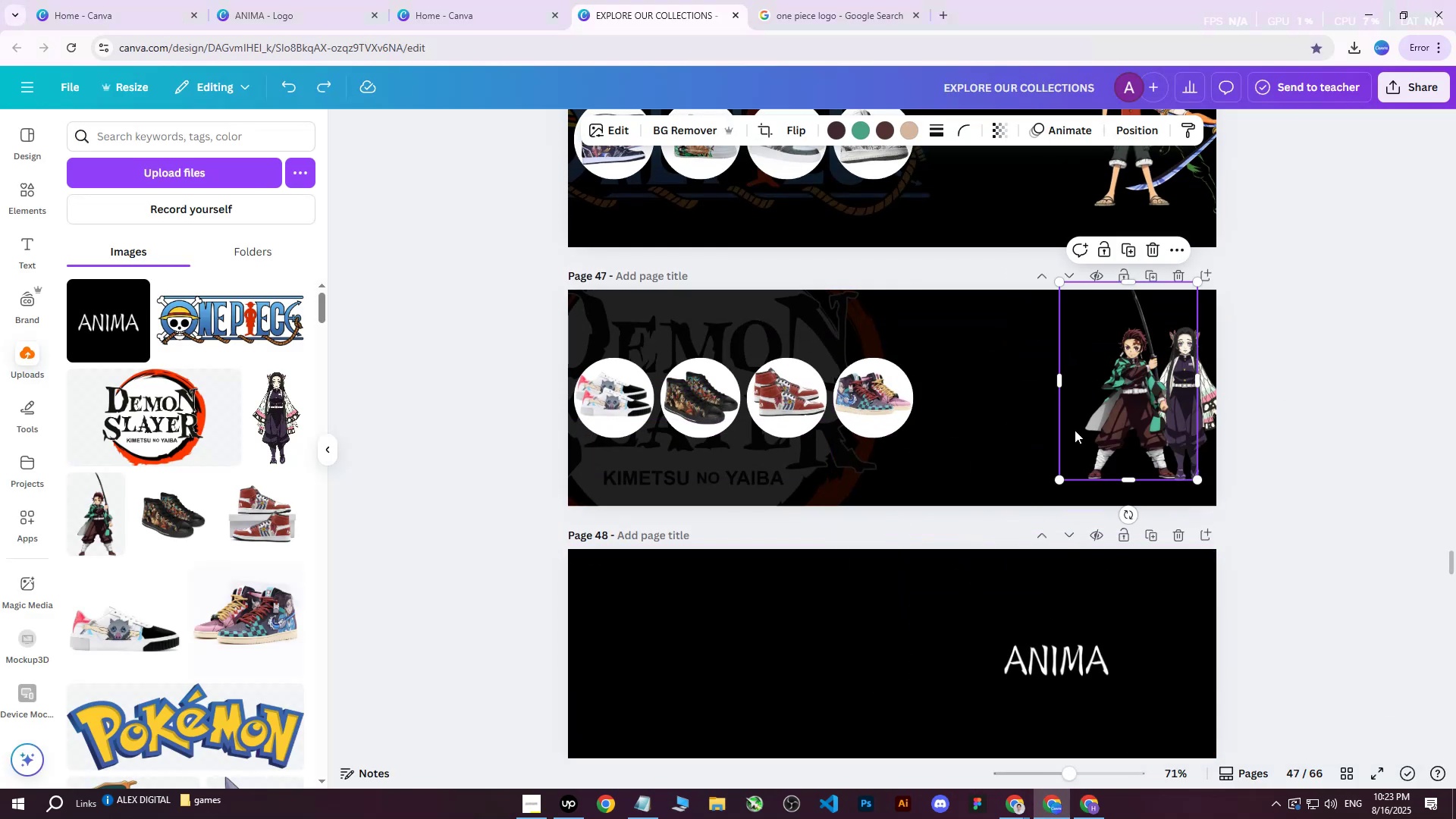 
key(D)
 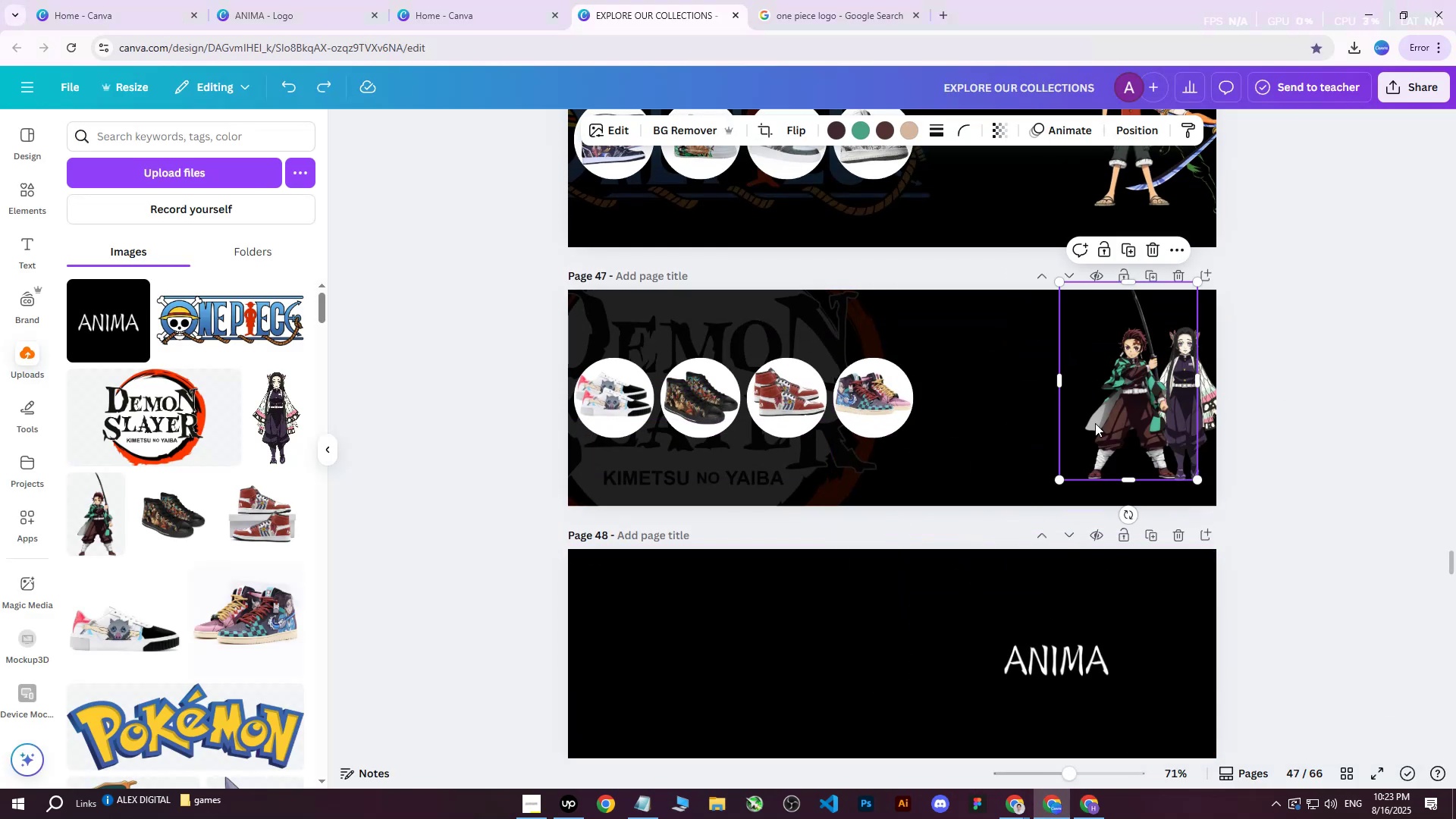 
key(Control+D)
 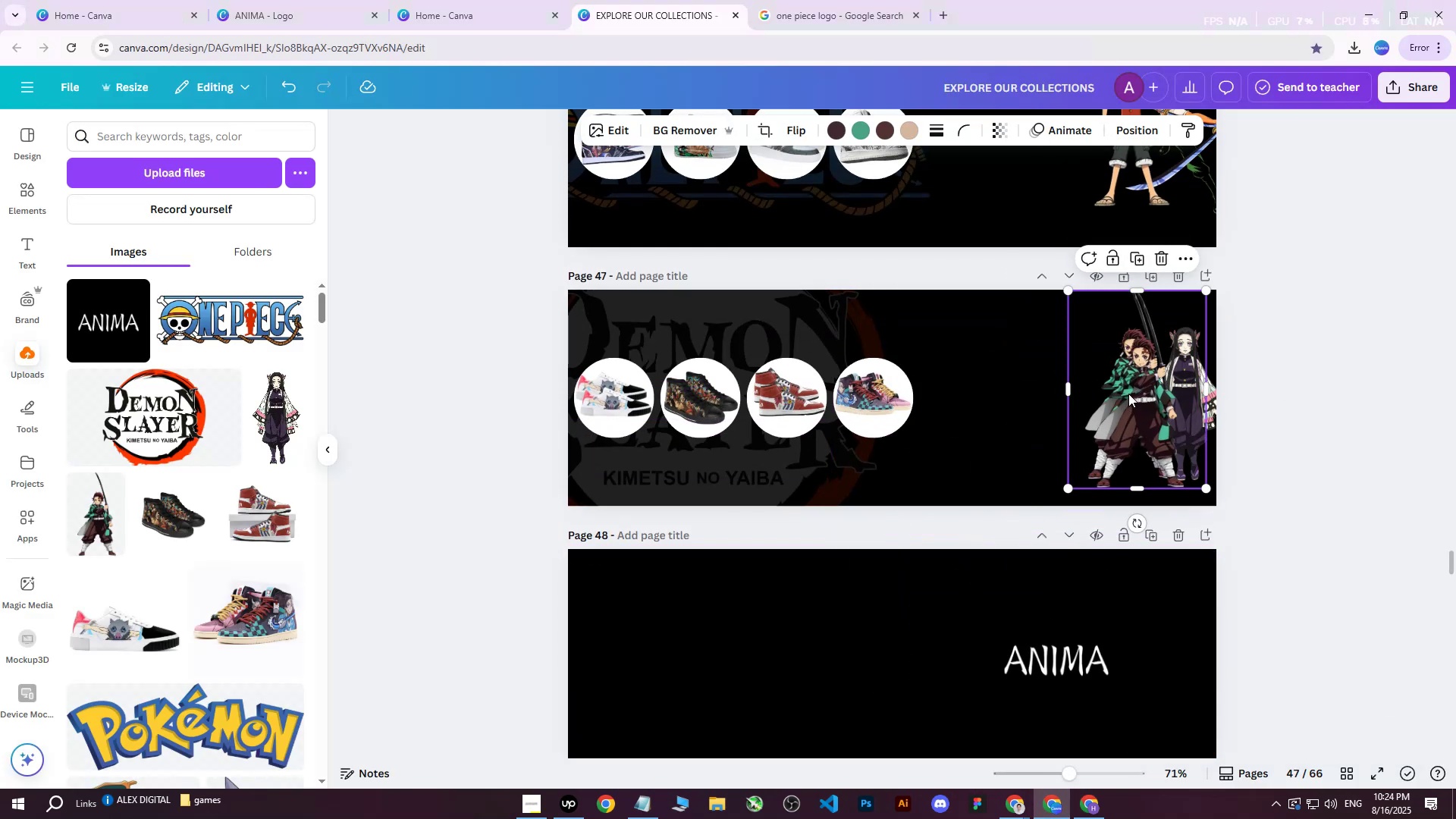 
left_click_drag(start_coordinate=[1125, 397], to_coordinate=[878, 648])
 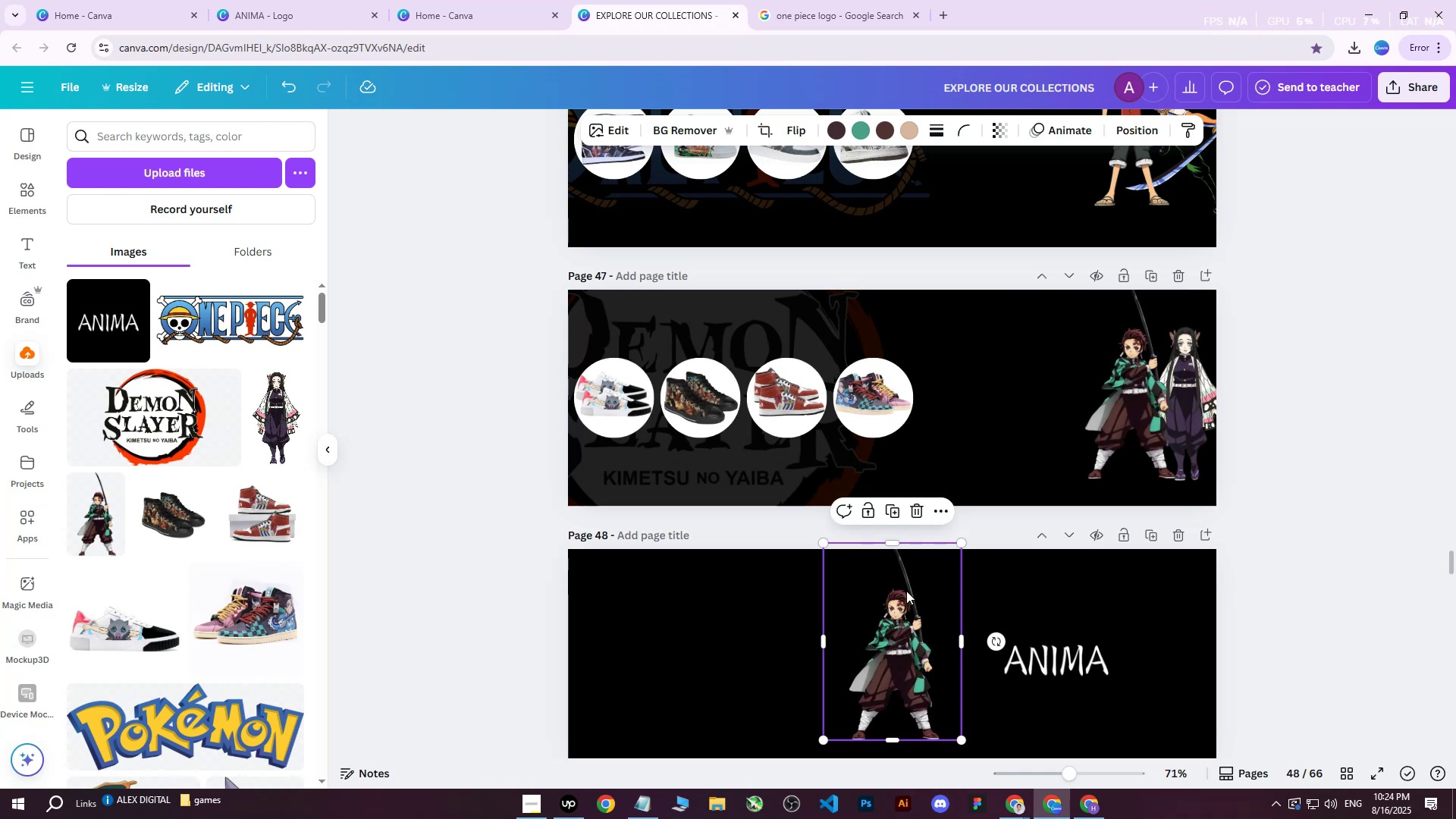 
scroll: coordinate [937, 511], scroll_direction: up, amount: 4.0
 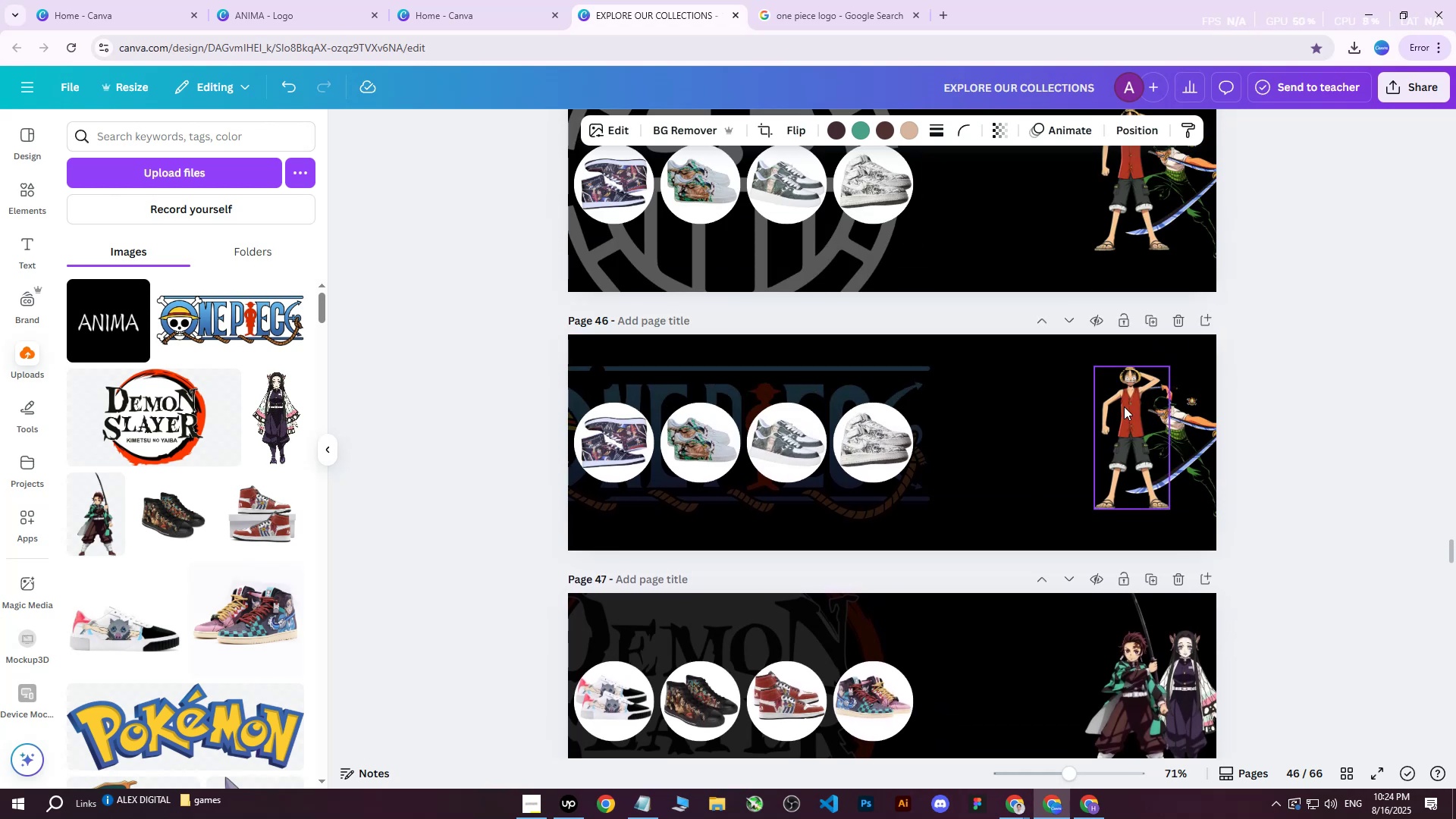 
left_click([1126, 401])
 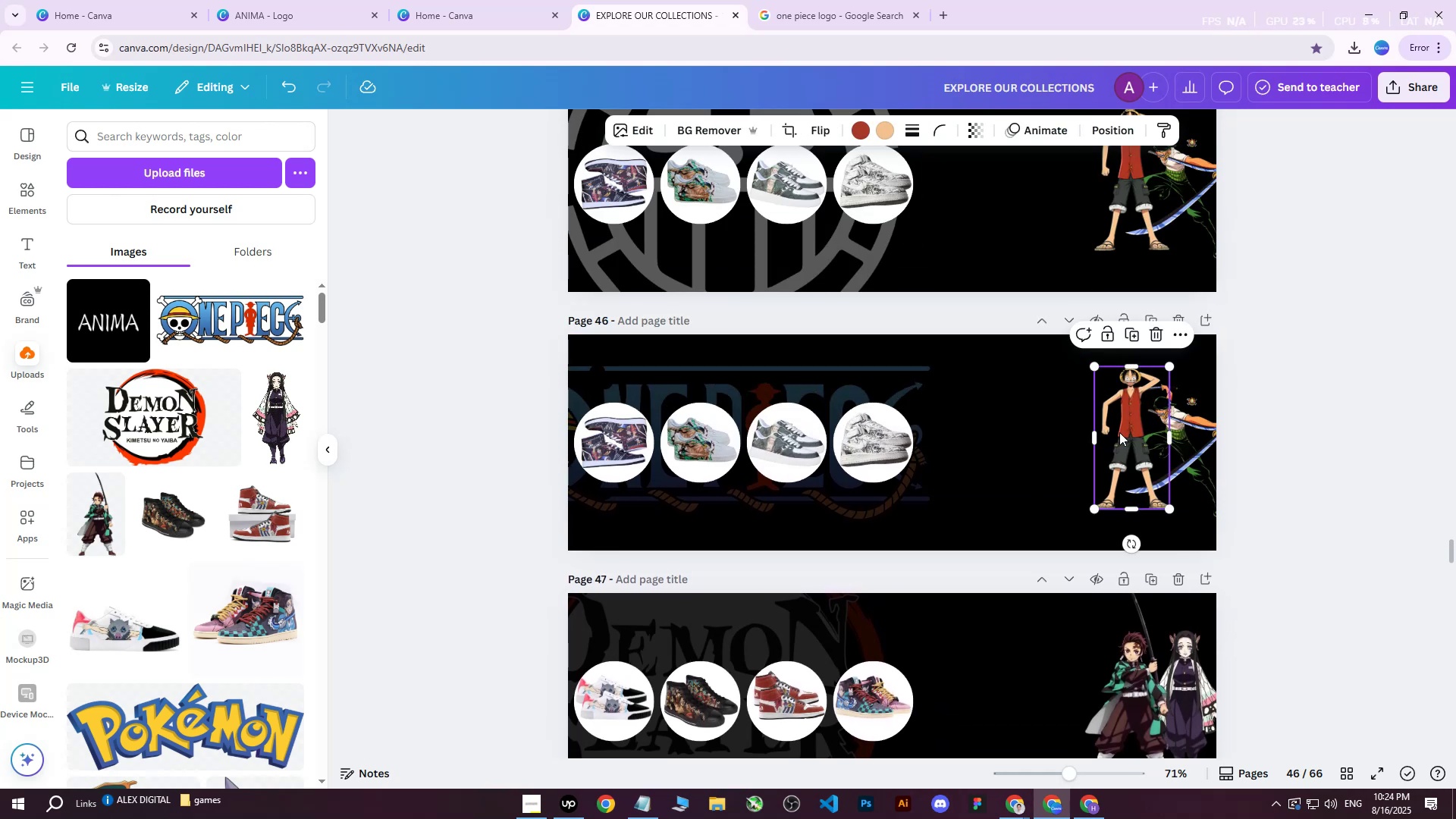 
key(Control+ControlLeft)
 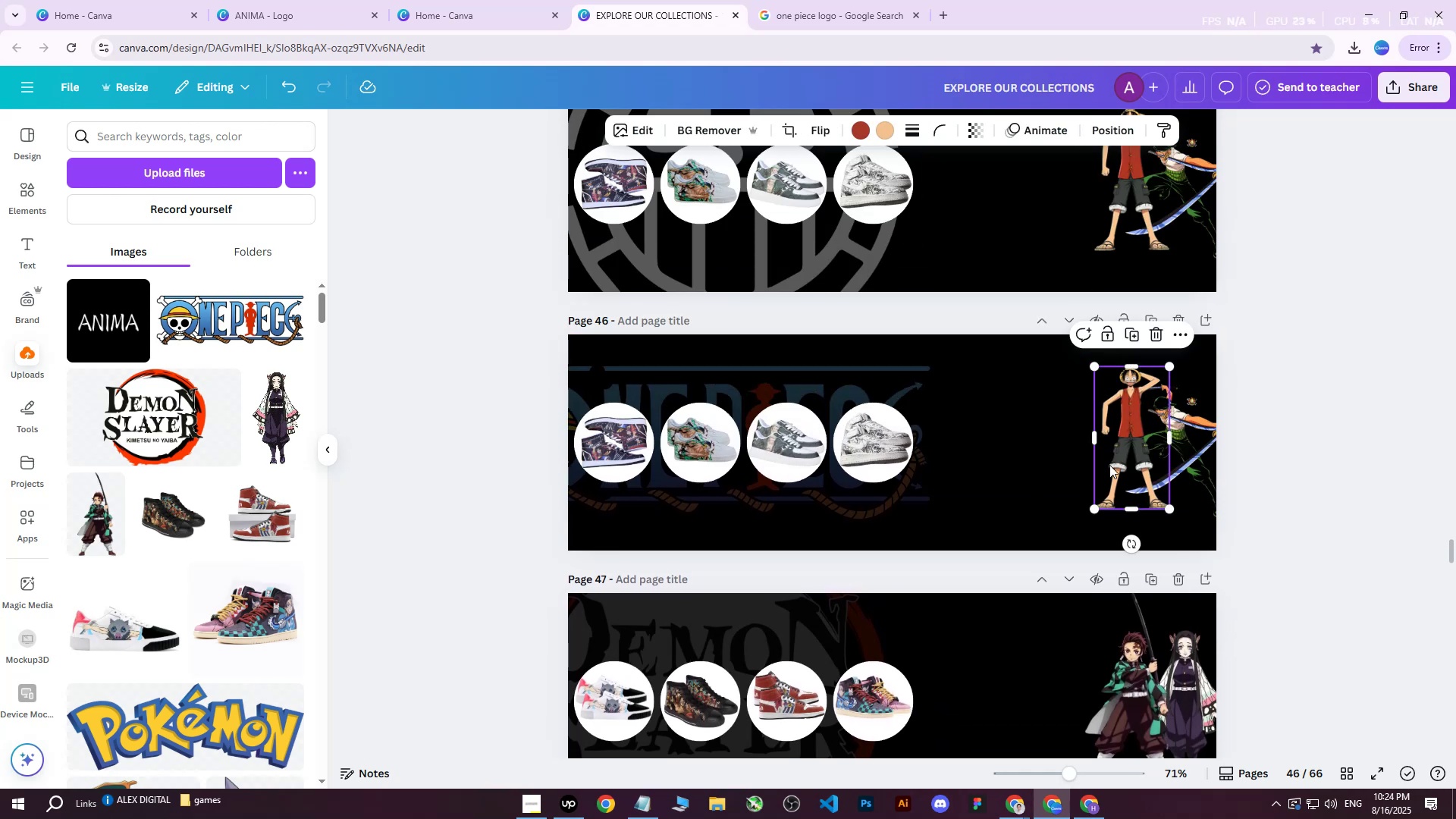 
key(Control+D)
 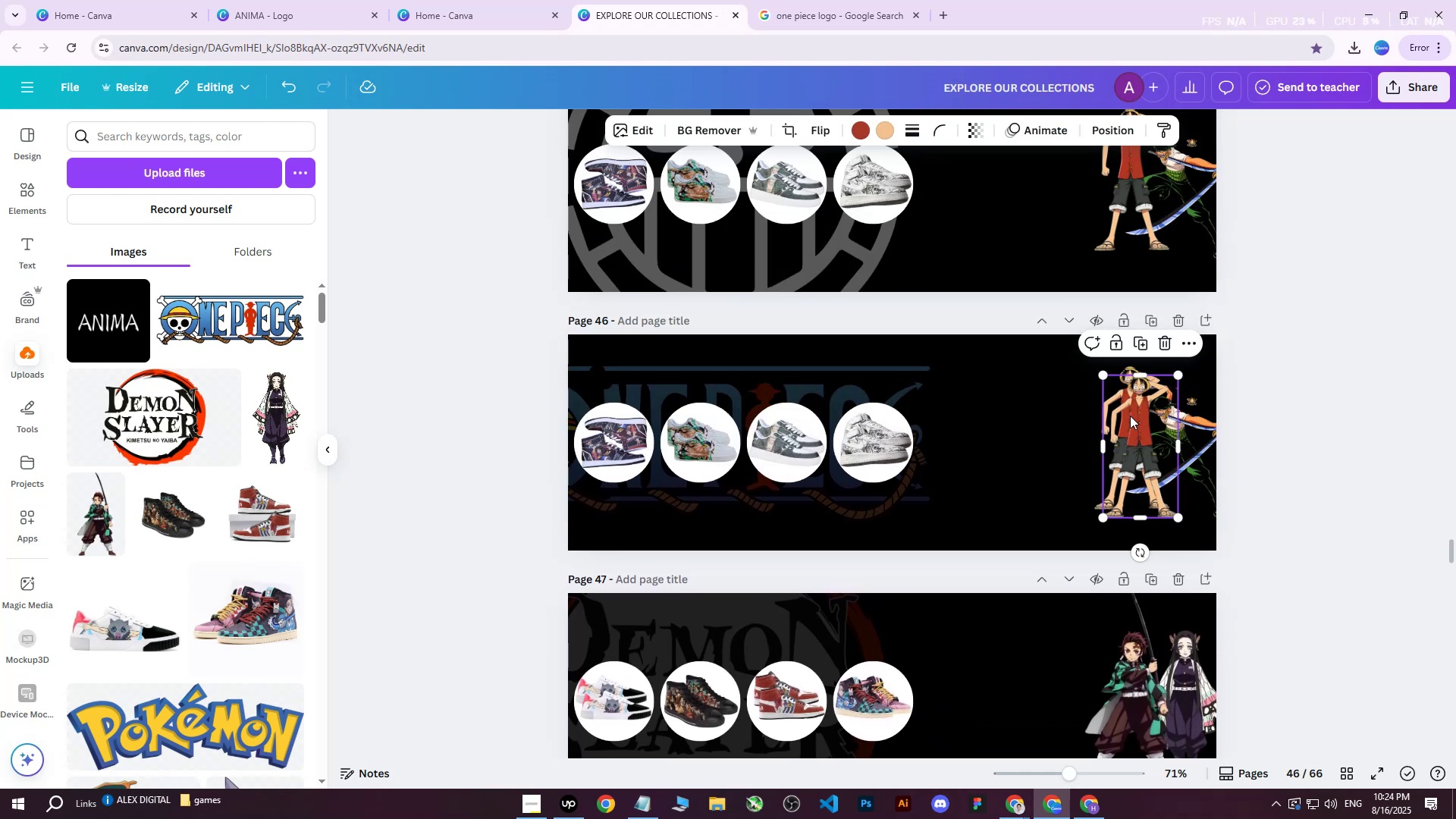 
left_click_drag(start_coordinate=[1130, 420], to_coordinate=[968, 391])
 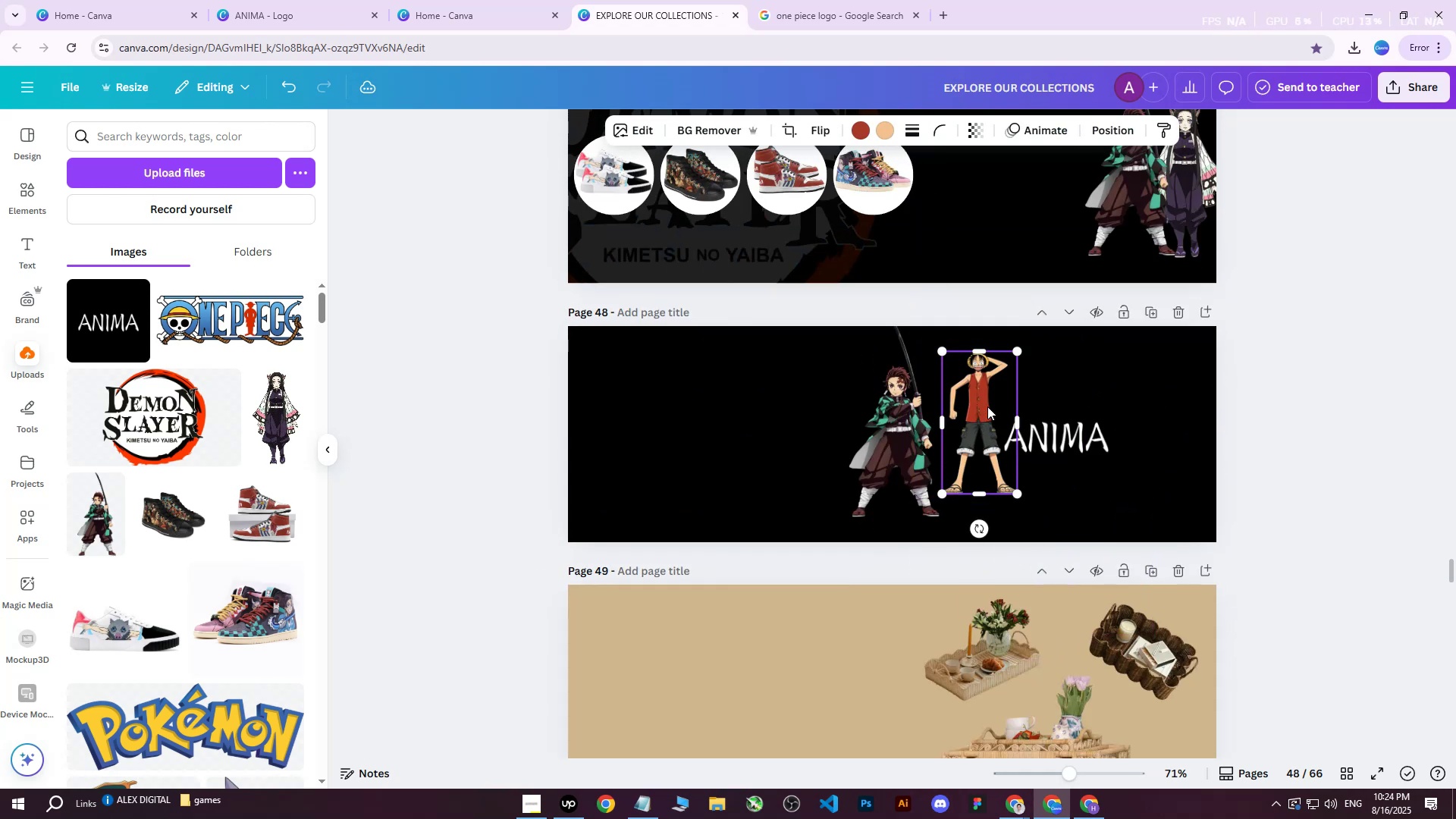 
scroll: coordinate [1106, 545], scroll_direction: down, amount: 7.0
 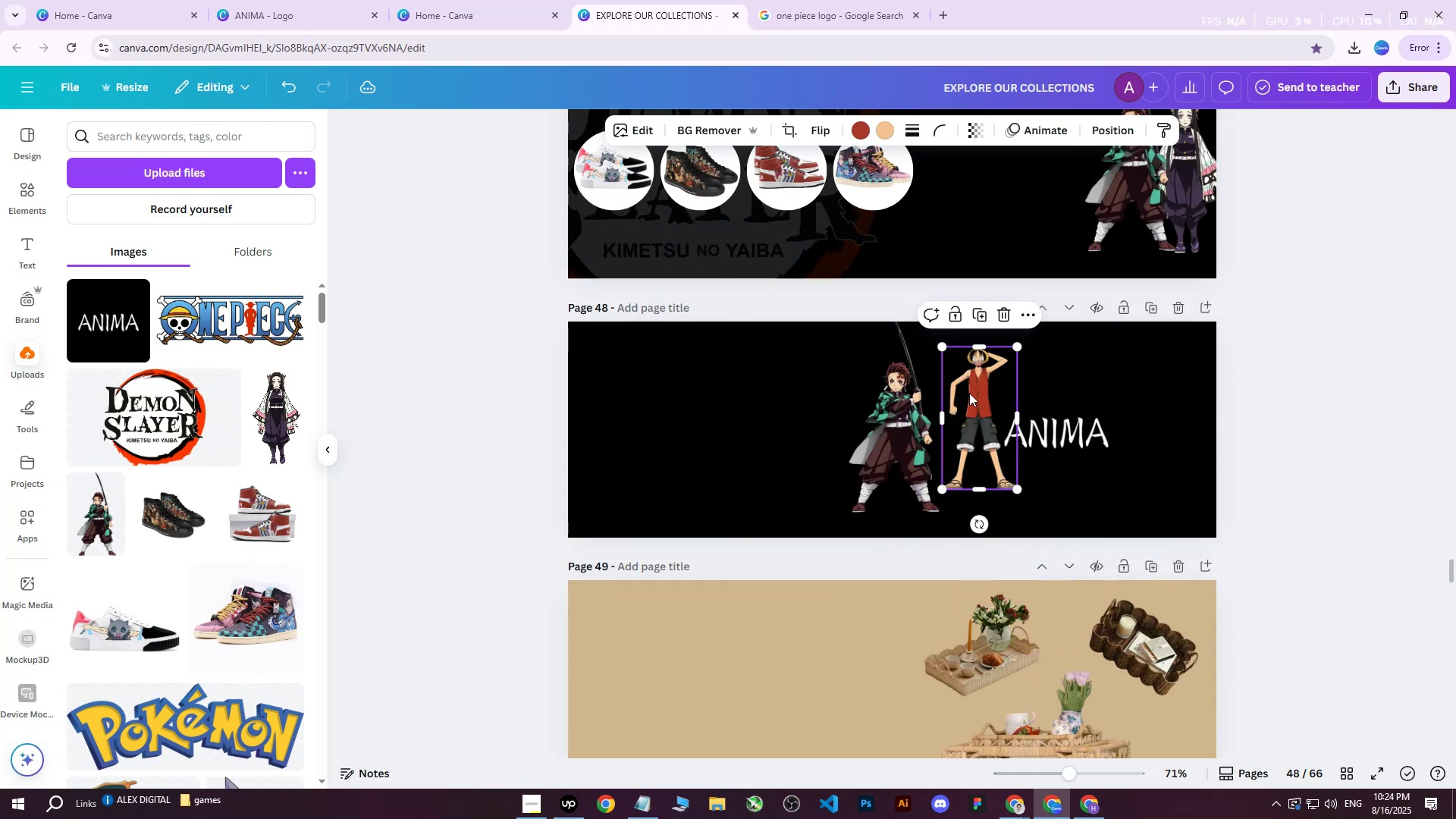 
scroll: coordinate [1194, 507], scroll_direction: up, amount: 18.0
 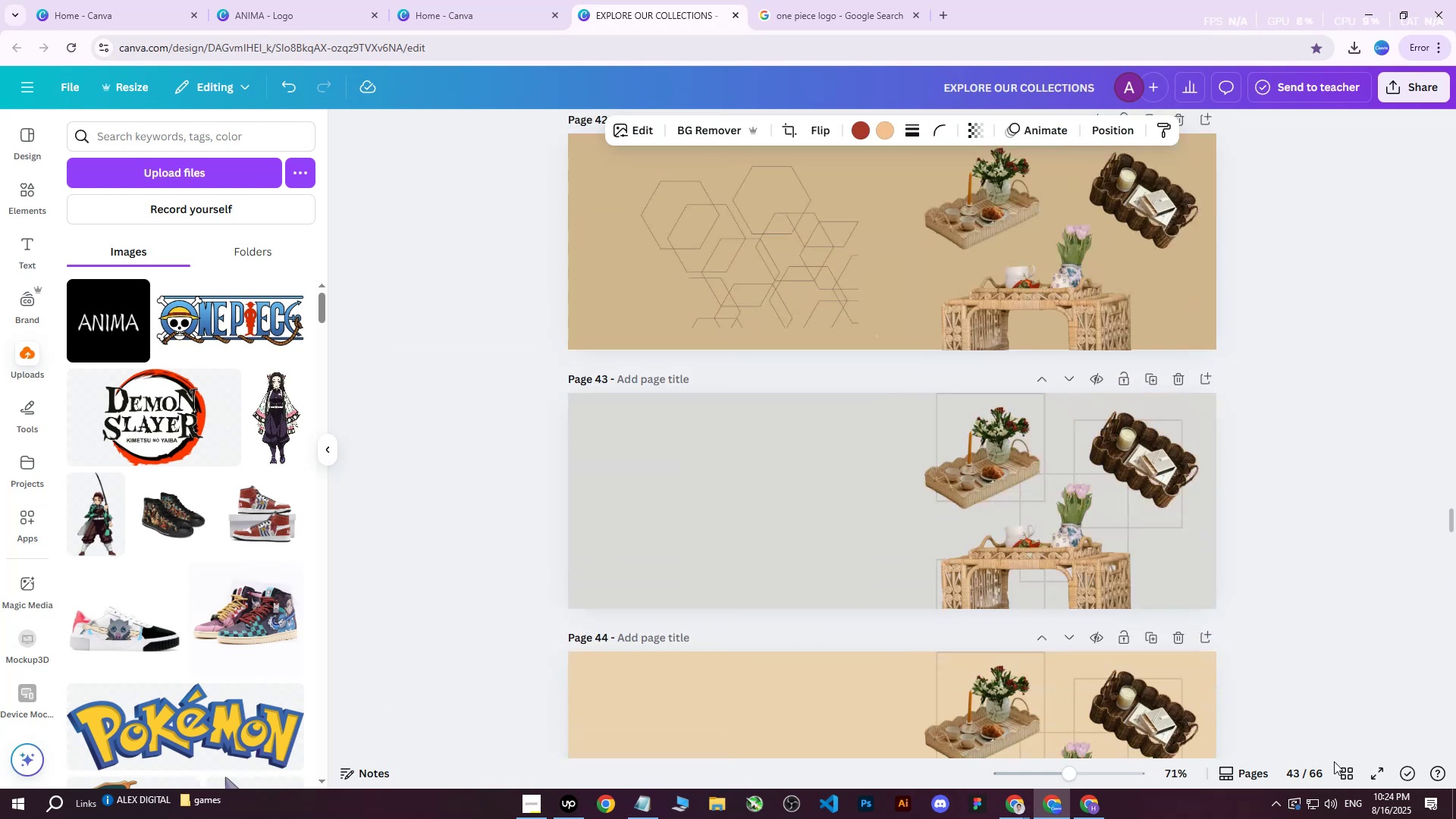 
left_click([1341, 764])
 